 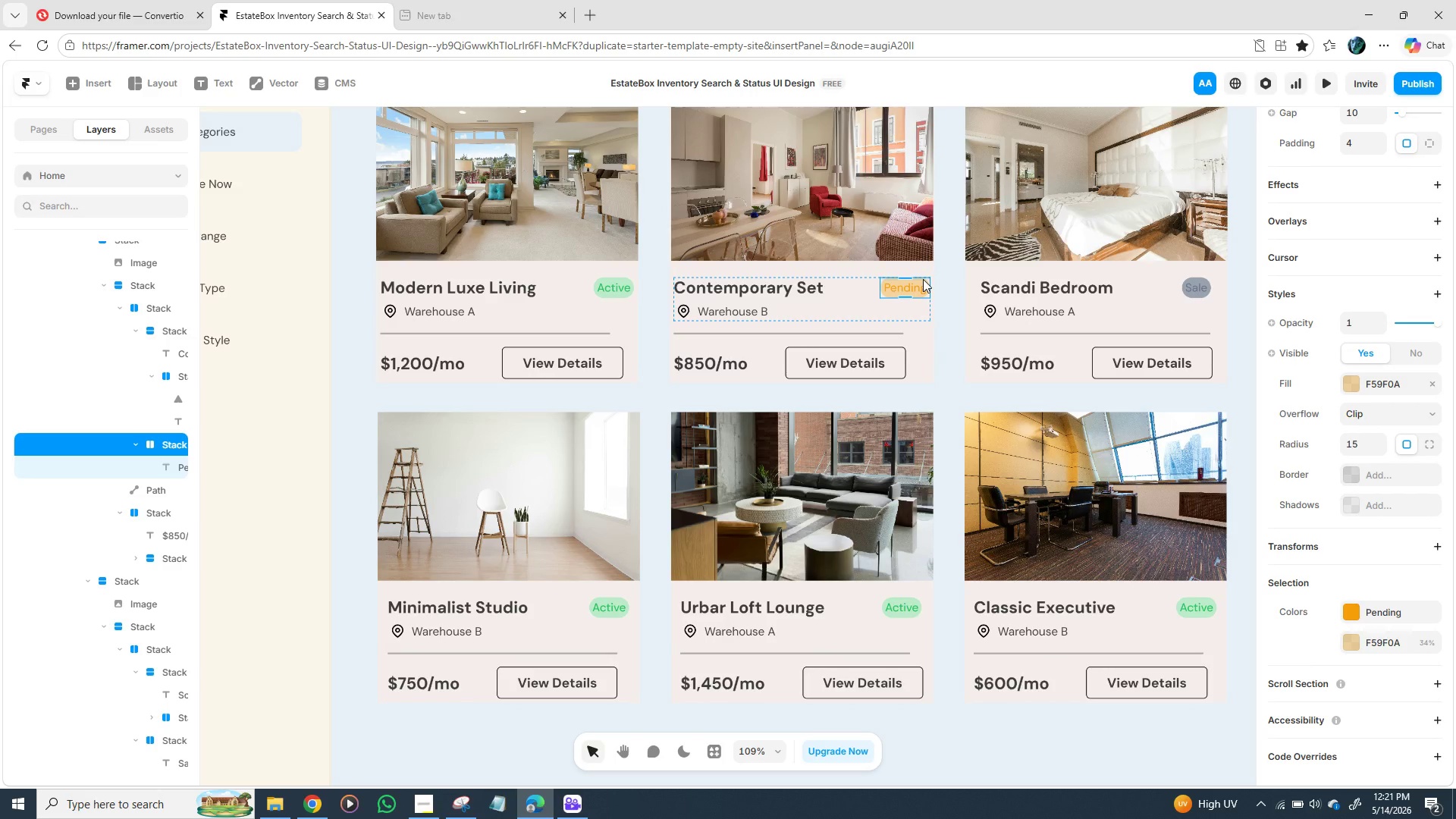 
key(Control+D)
 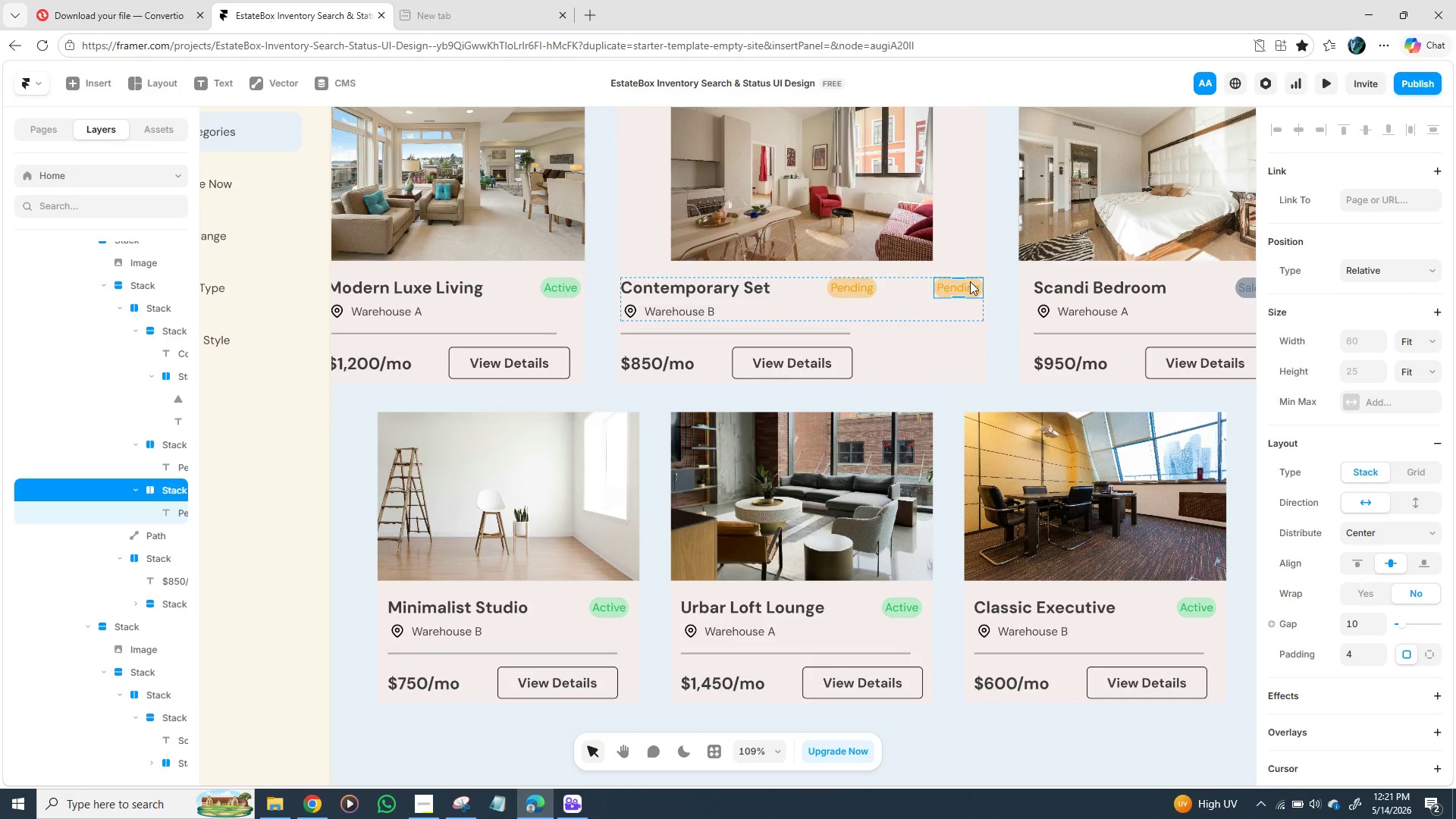 
left_click_drag(start_coordinate=[970, 283], to_coordinate=[1166, 606])
 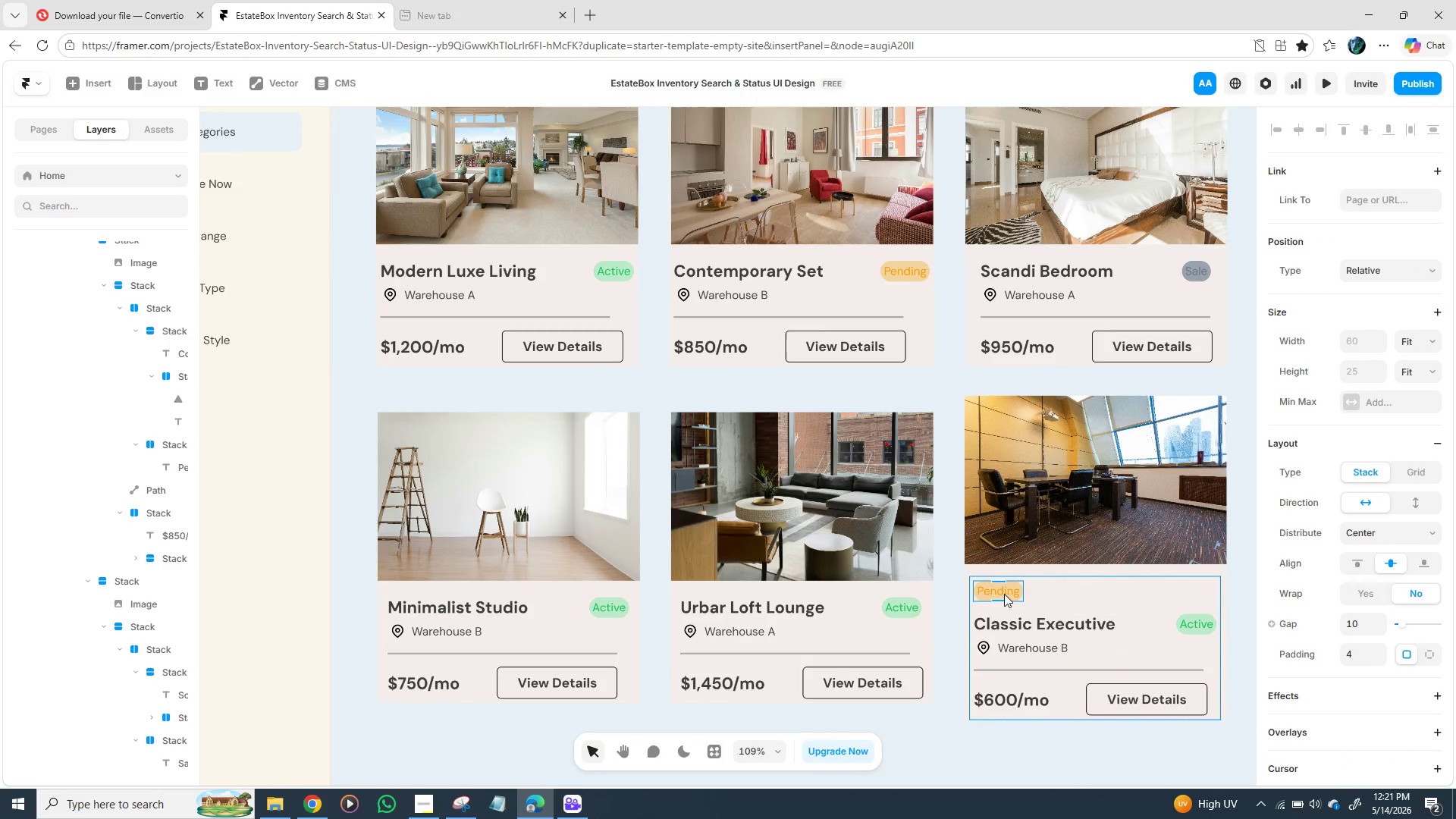 
left_click_drag(start_coordinate=[1018, 586], to_coordinate=[1234, 620])
 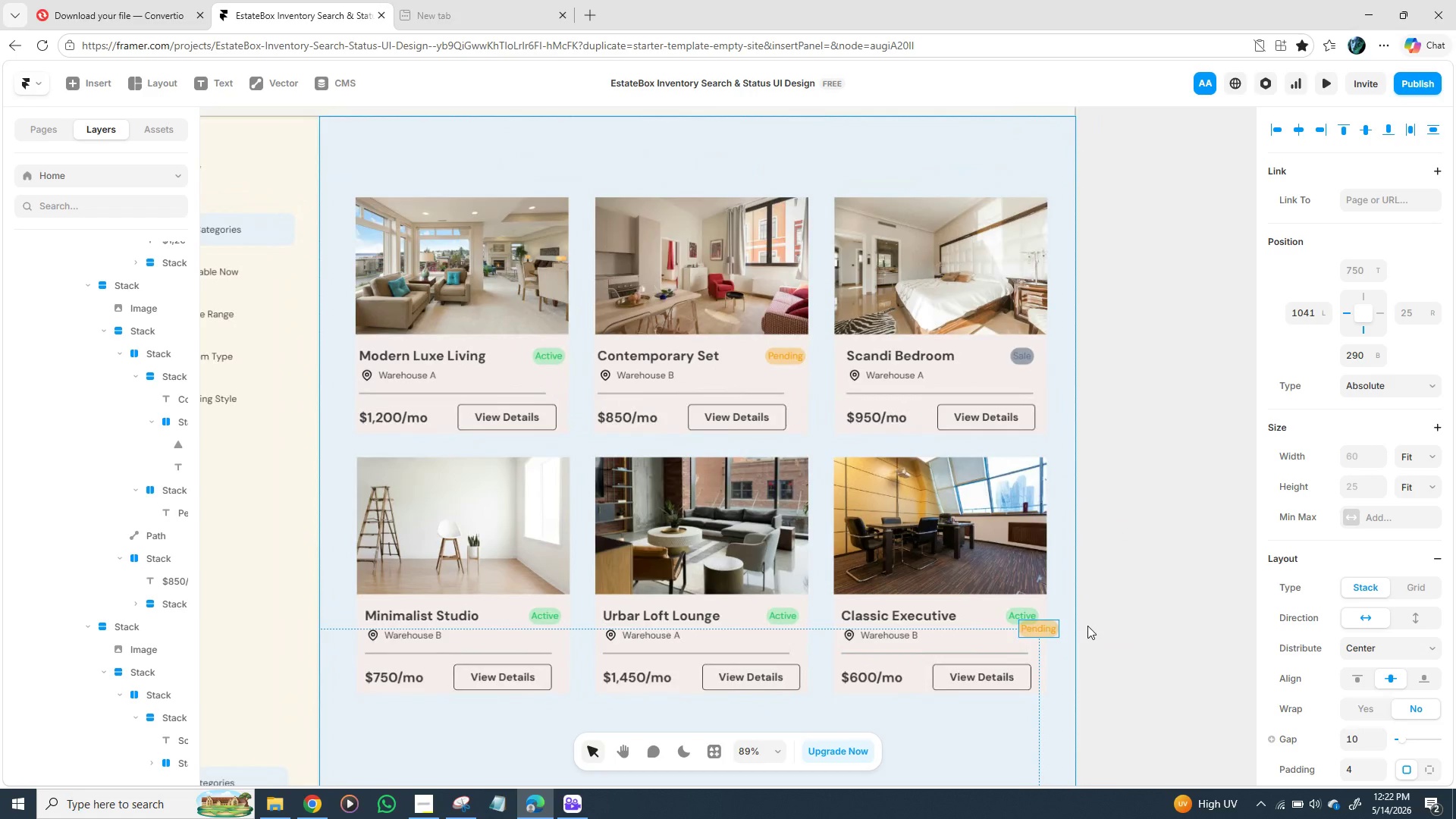 
wait(6.86)
 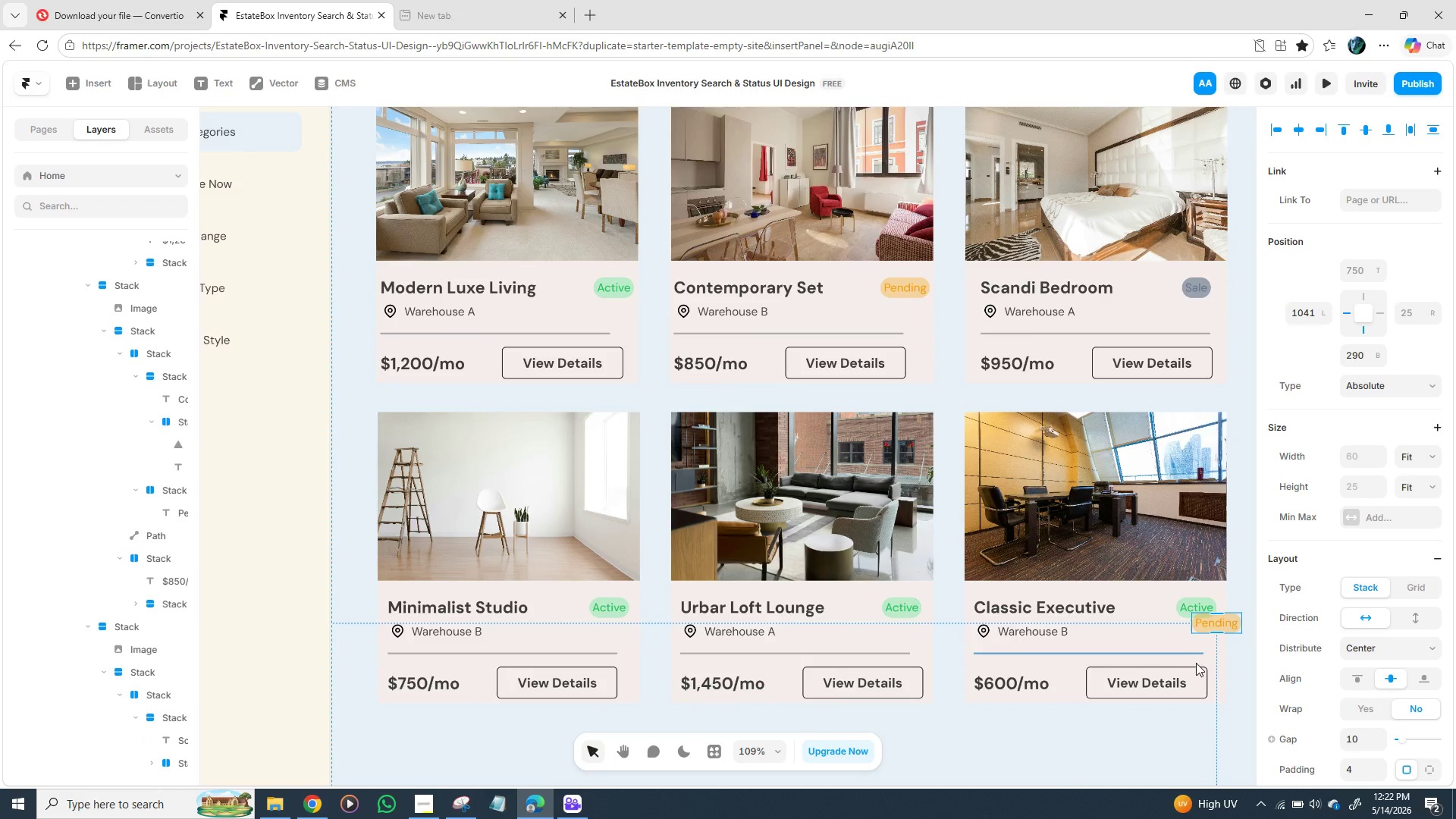 
left_click_drag(start_coordinate=[1046, 633], to_coordinate=[1002, 624])
 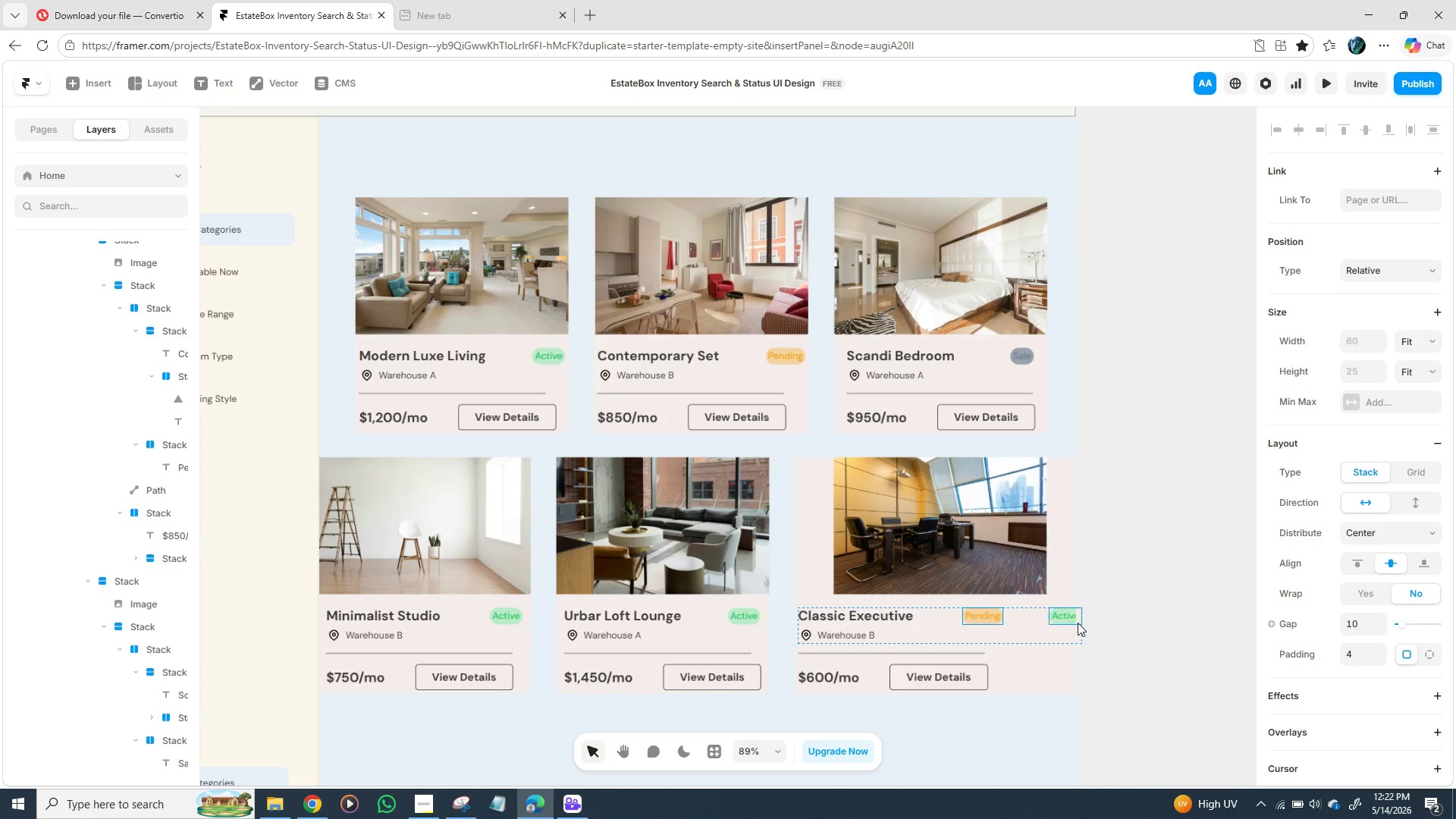 
left_click([1076, 623])
 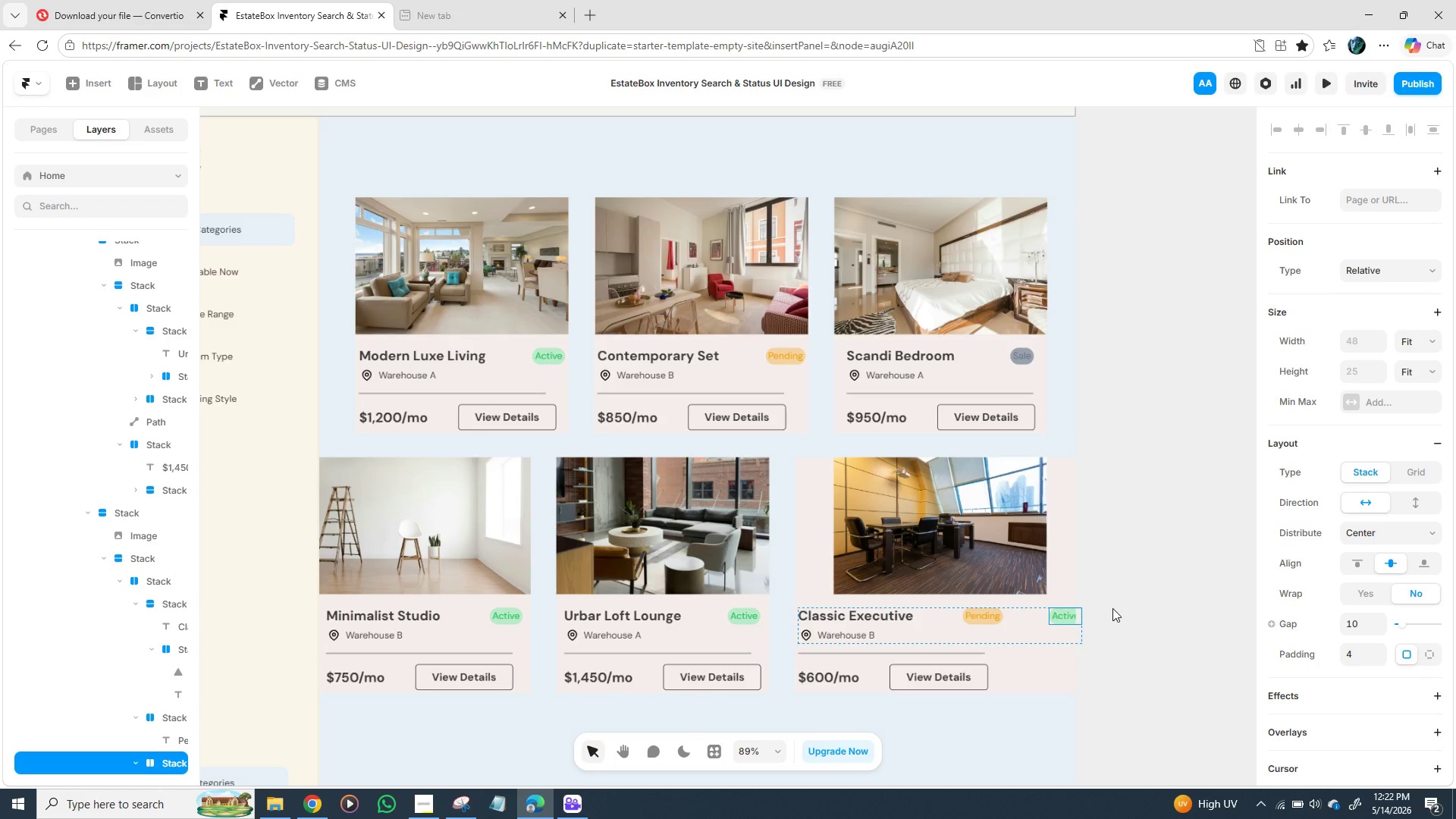 
key(Backspace)
 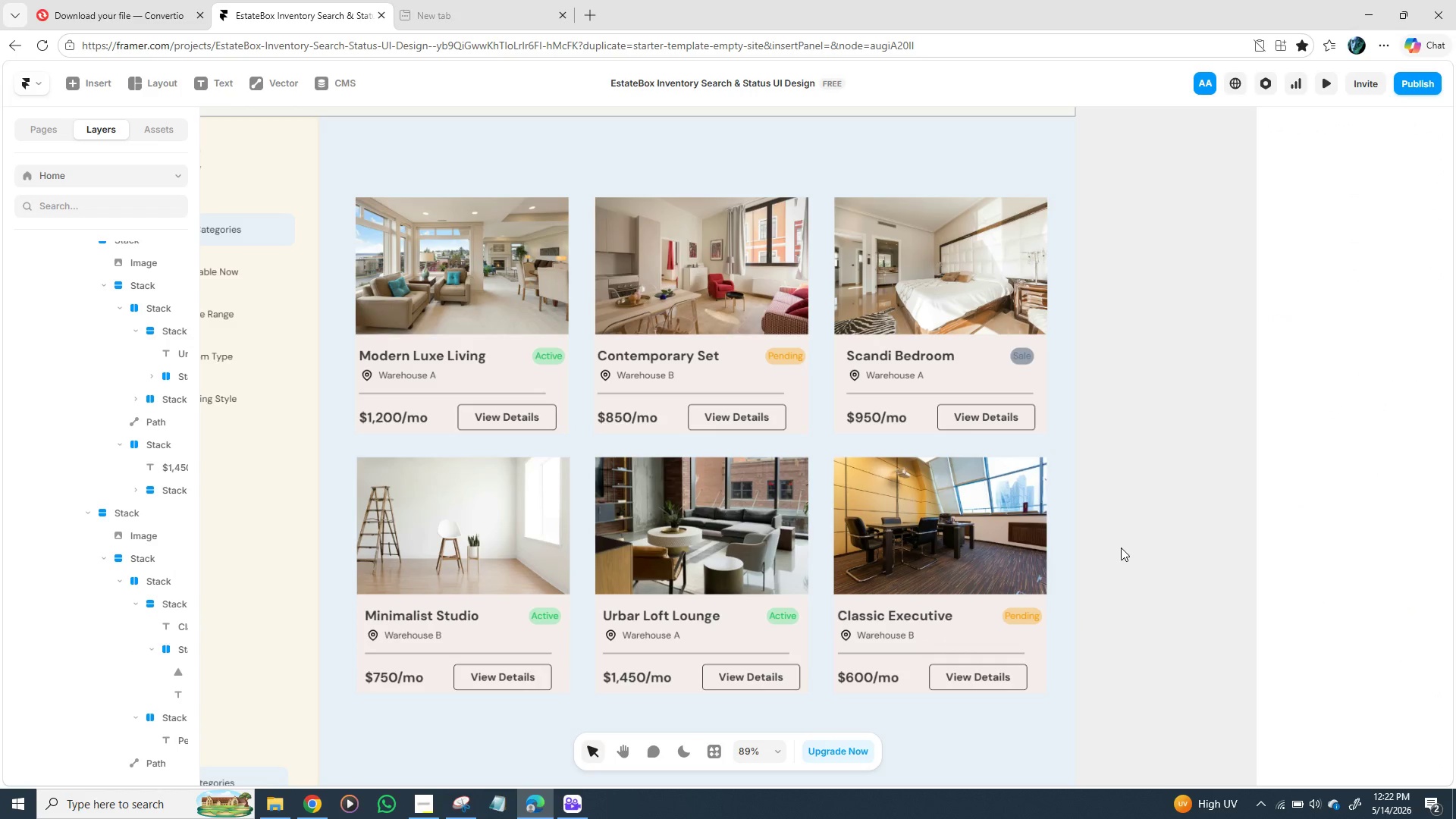 
left_click([1121, 548])
 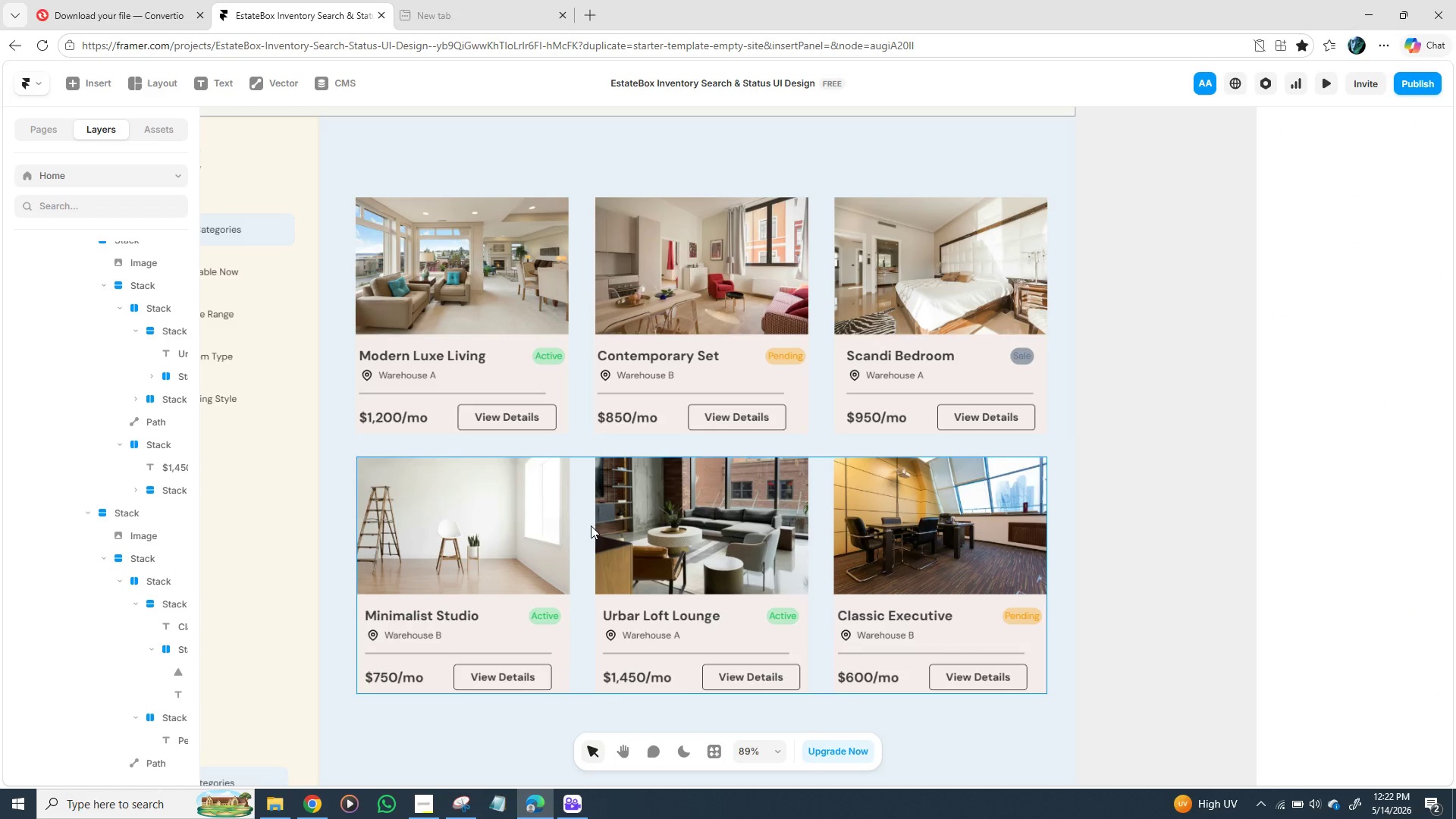 
wait(6.06)
 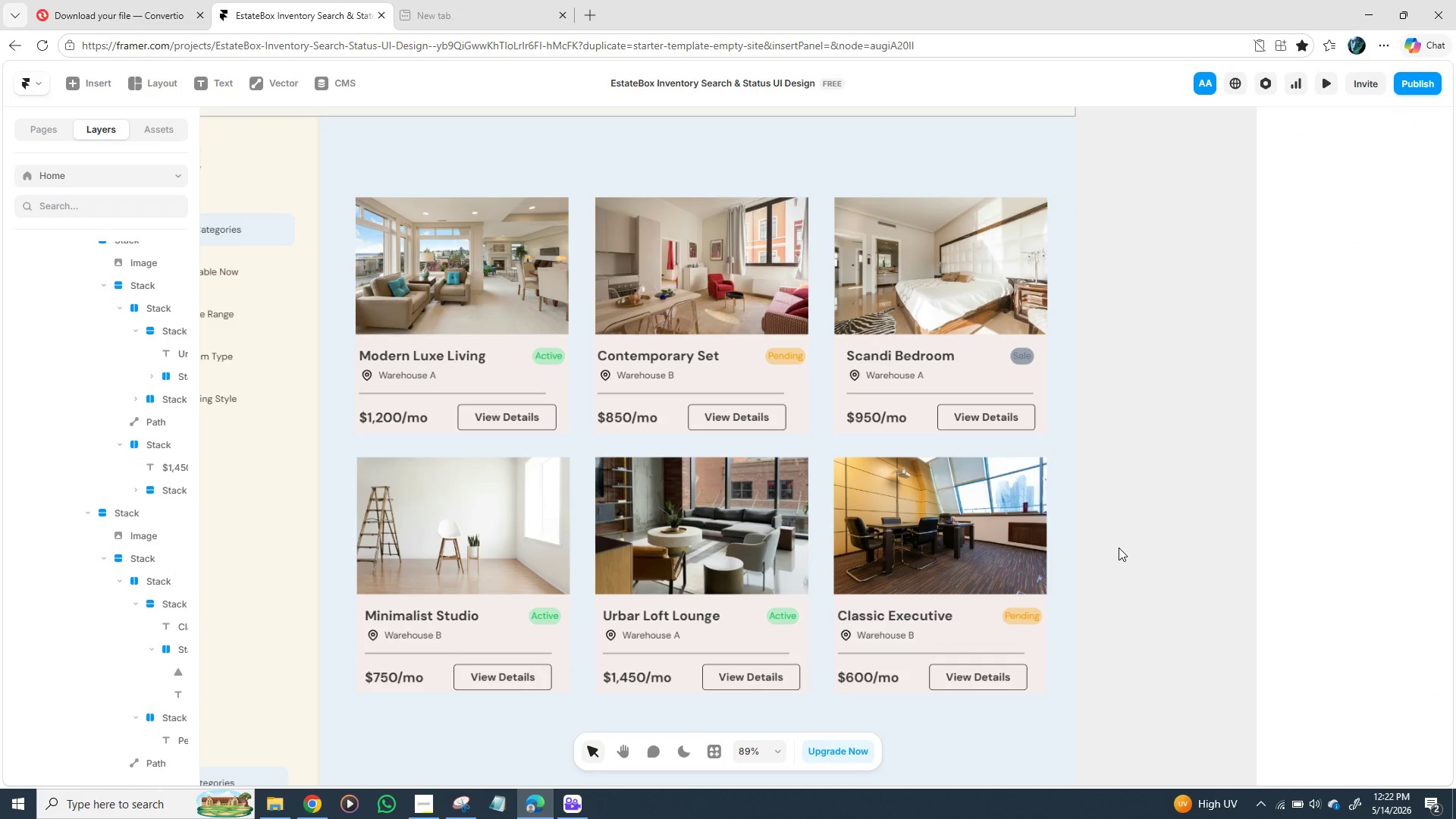 
left_click([1128, 456])
 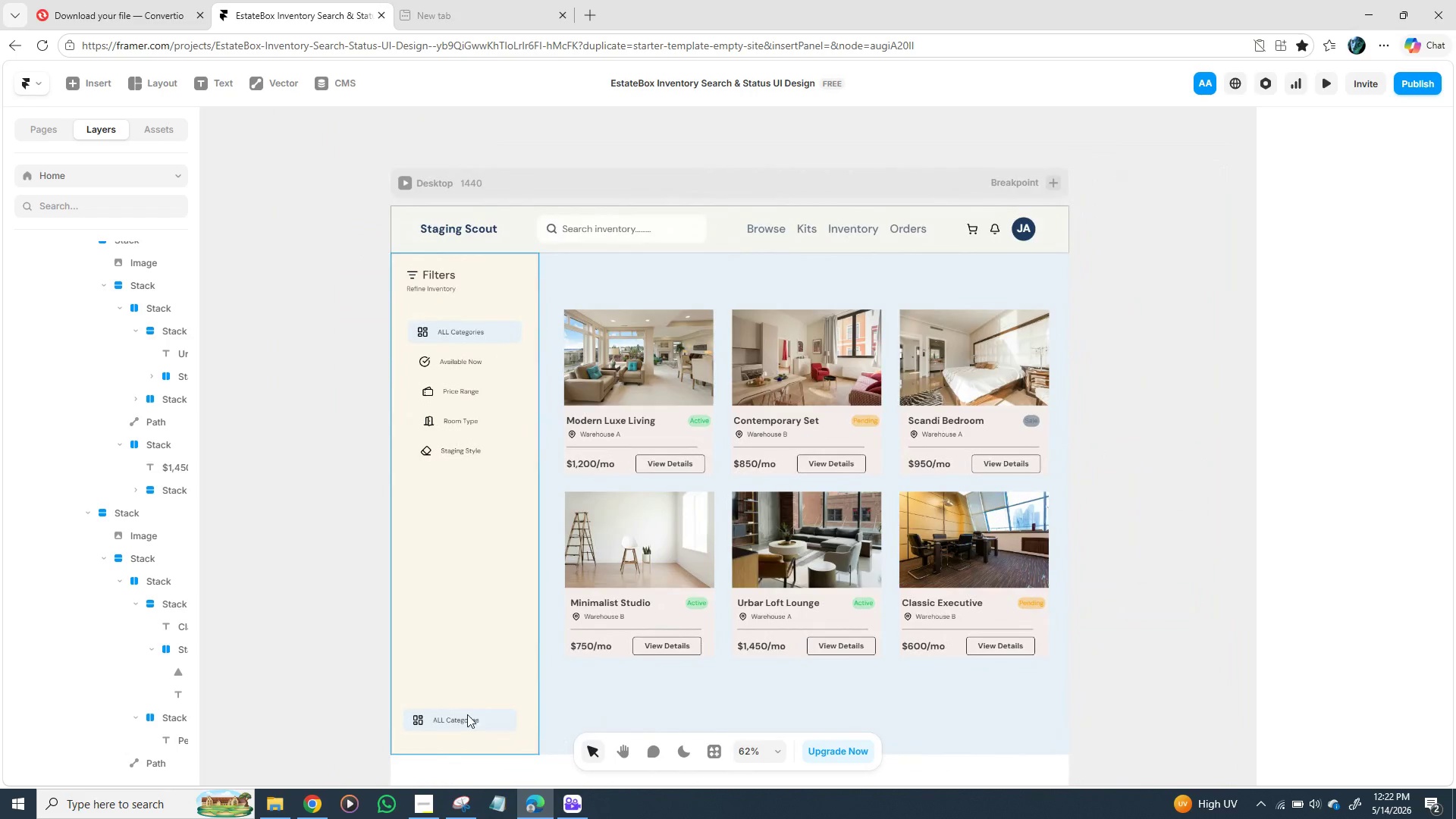 
wait(7.72)
 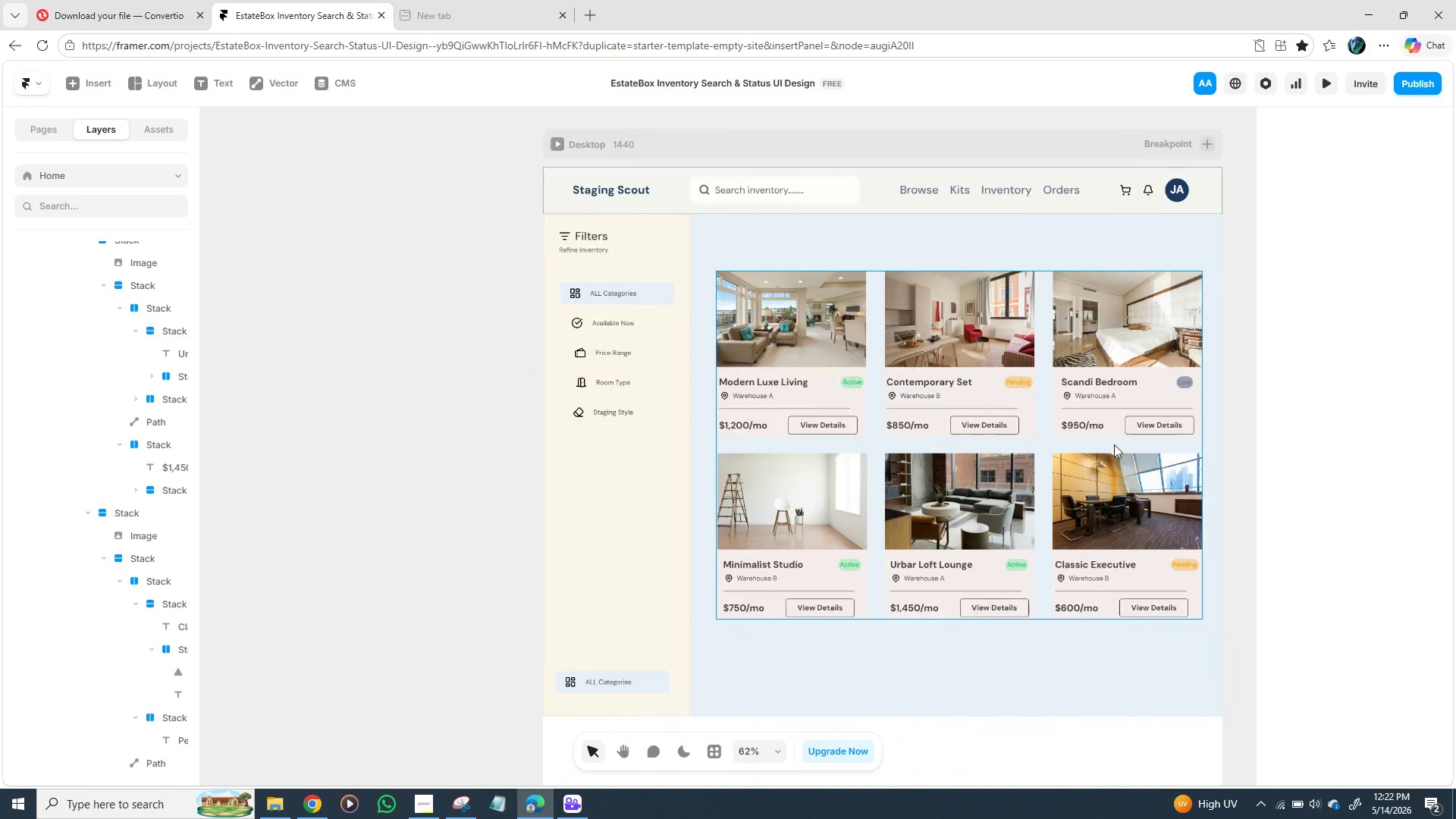 
left_click([406, 730])
 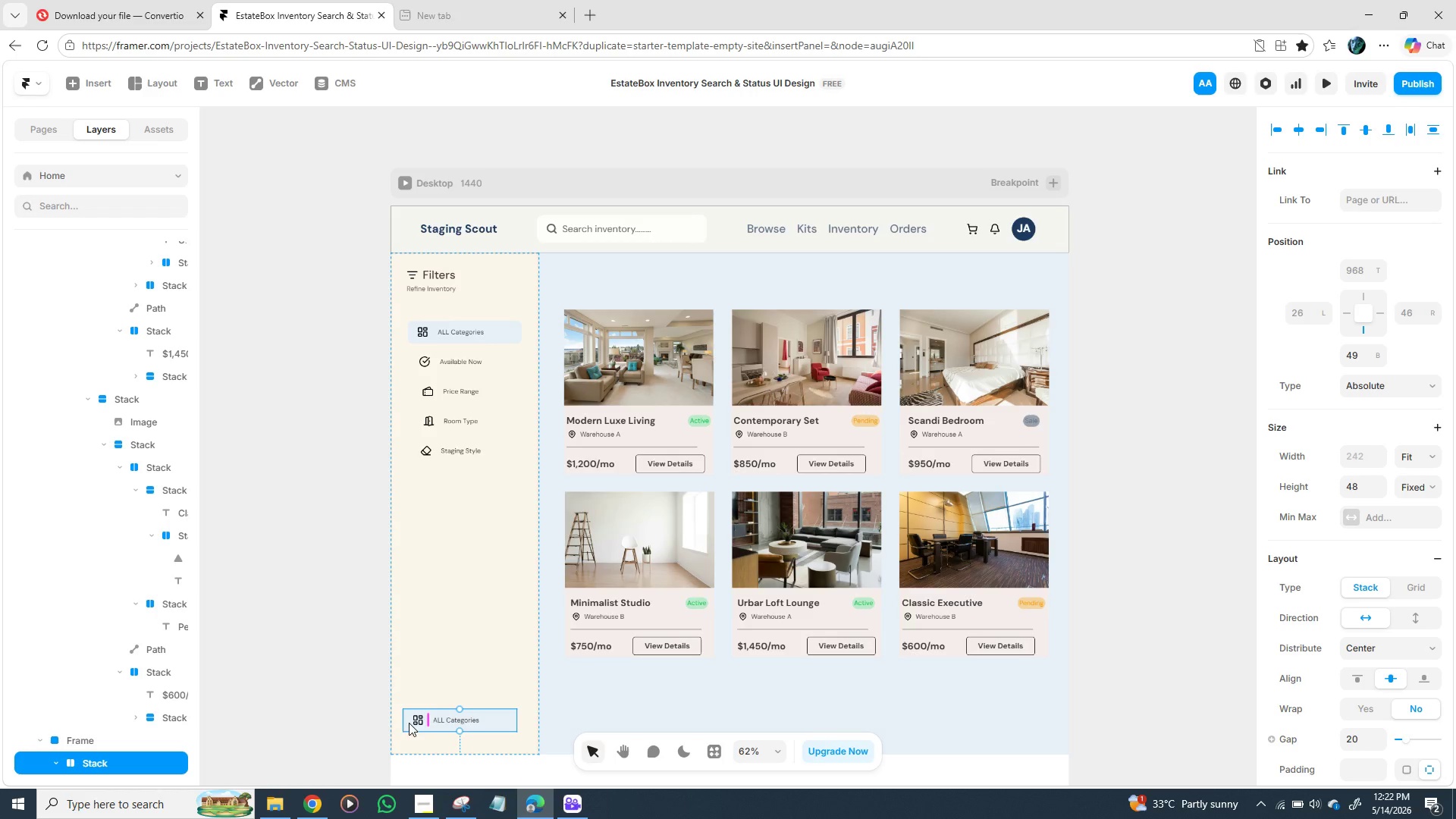 
wait(5.52)
 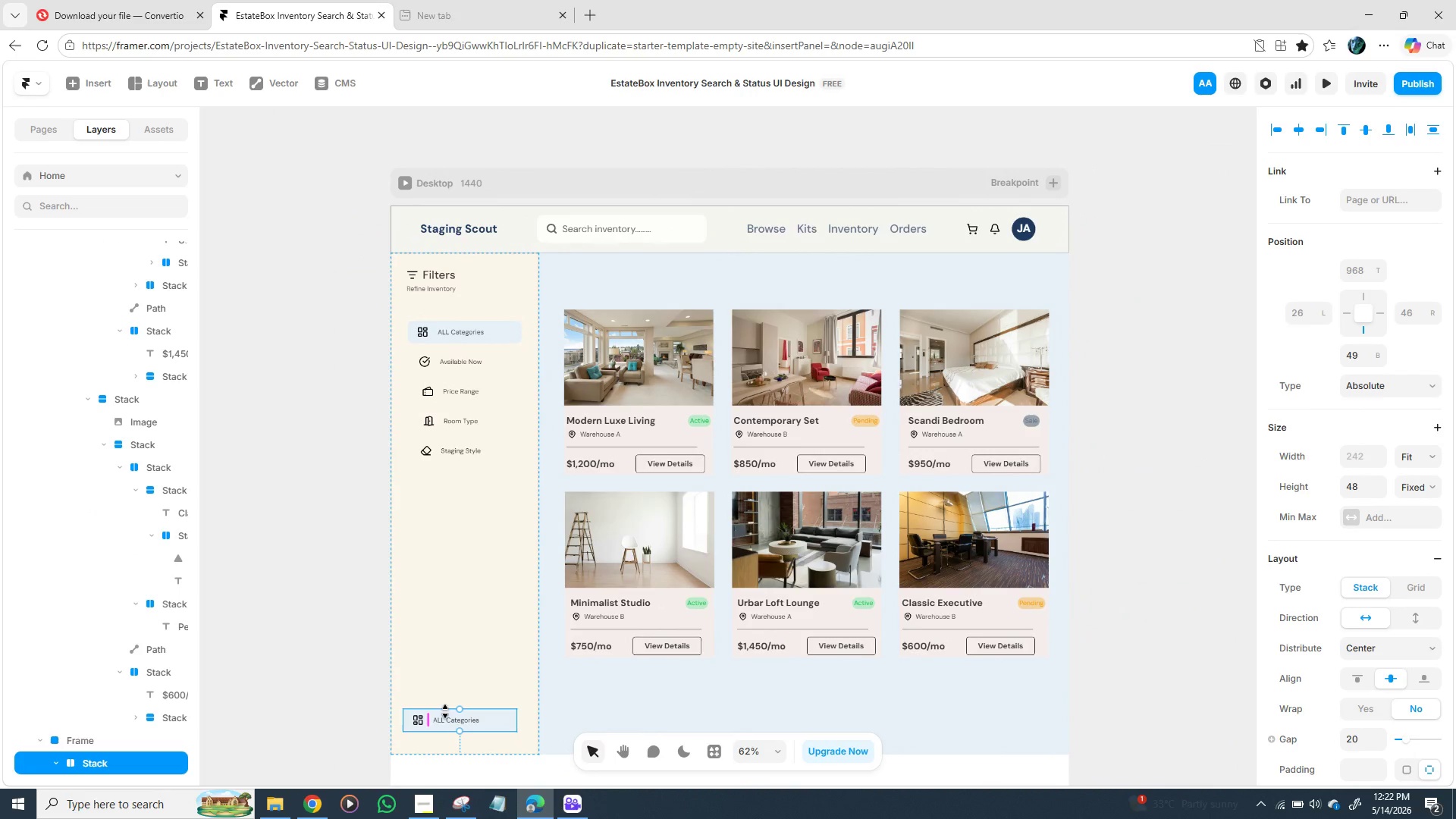 
left_click_drag(start_coordinate=[419, 668], to_coordinate=[422, 668])
 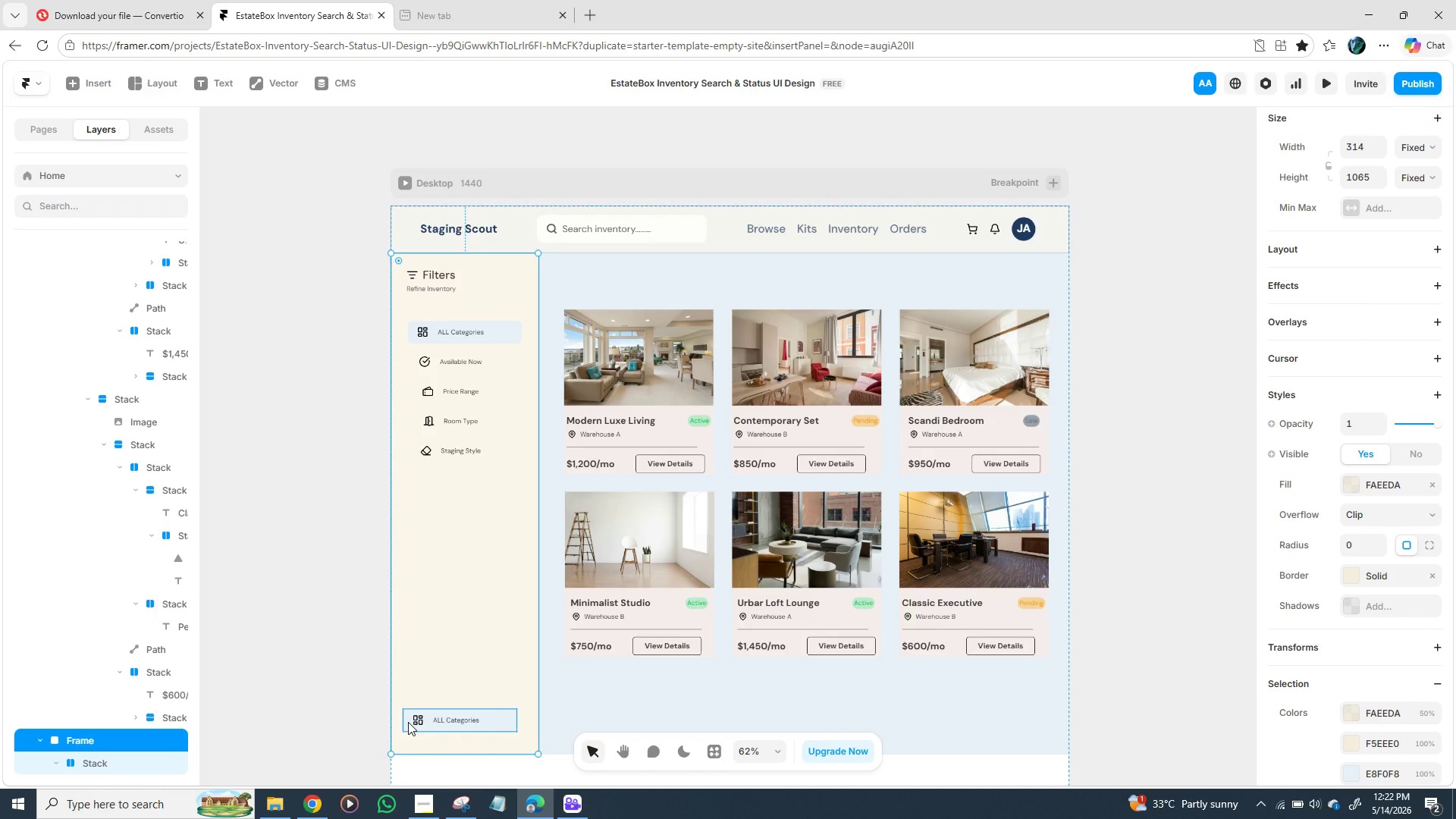 
left_click([408, 722])
 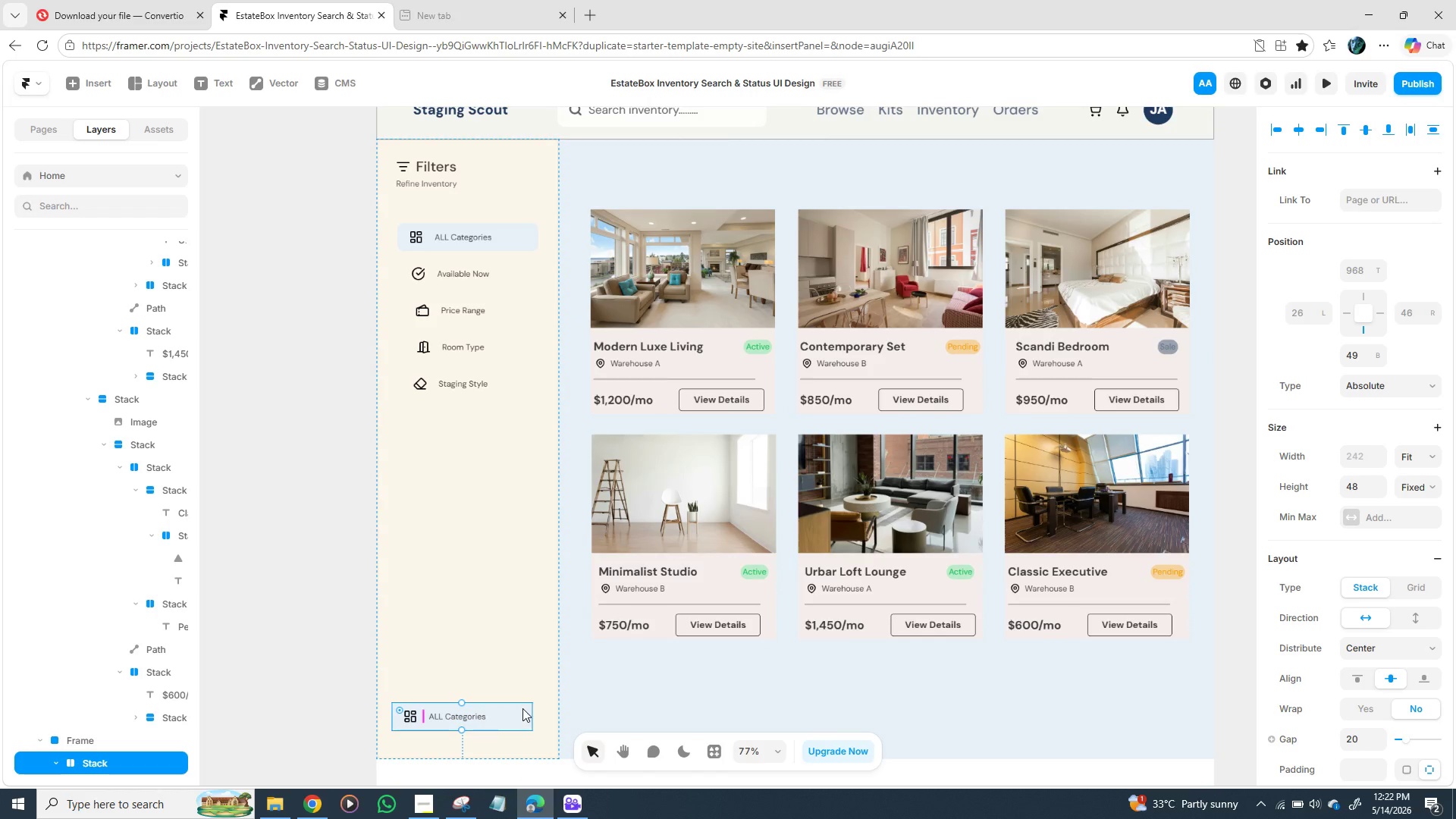 
left_click_drag(start_coordinate=[524, 713], to_coordinate=[527, 620])
 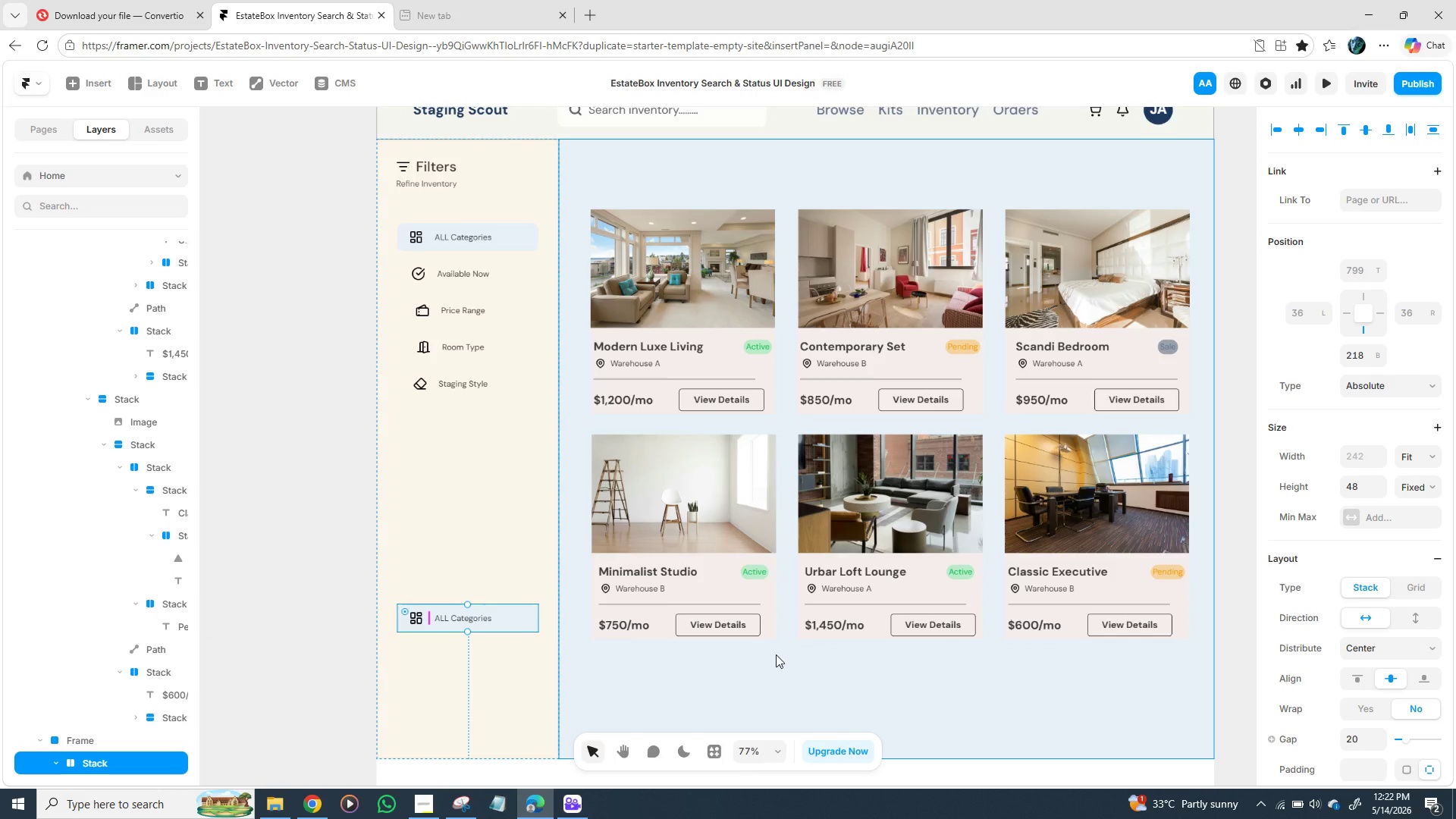 
left_click([766, 690])
 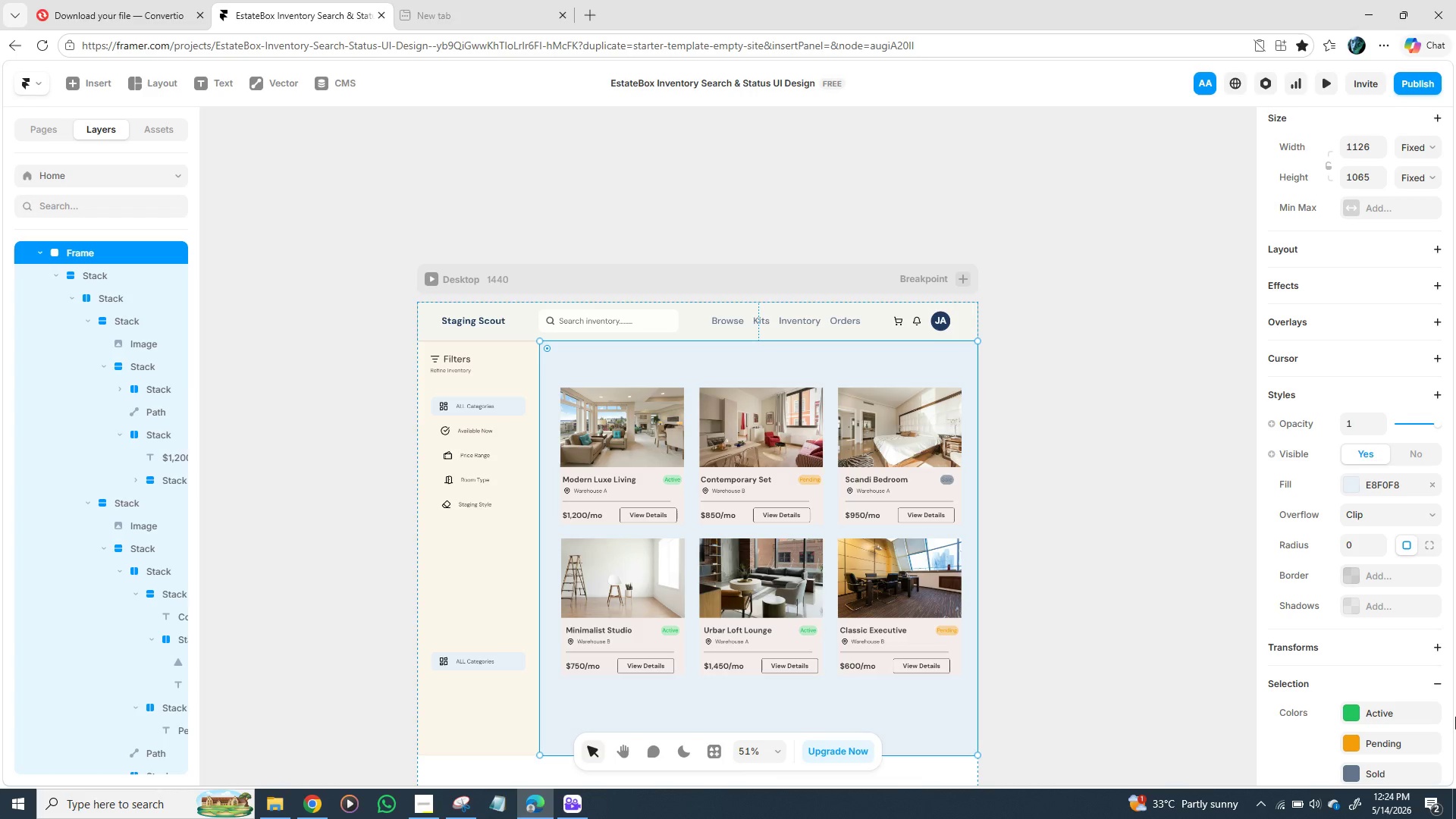 
wait(72.16)
 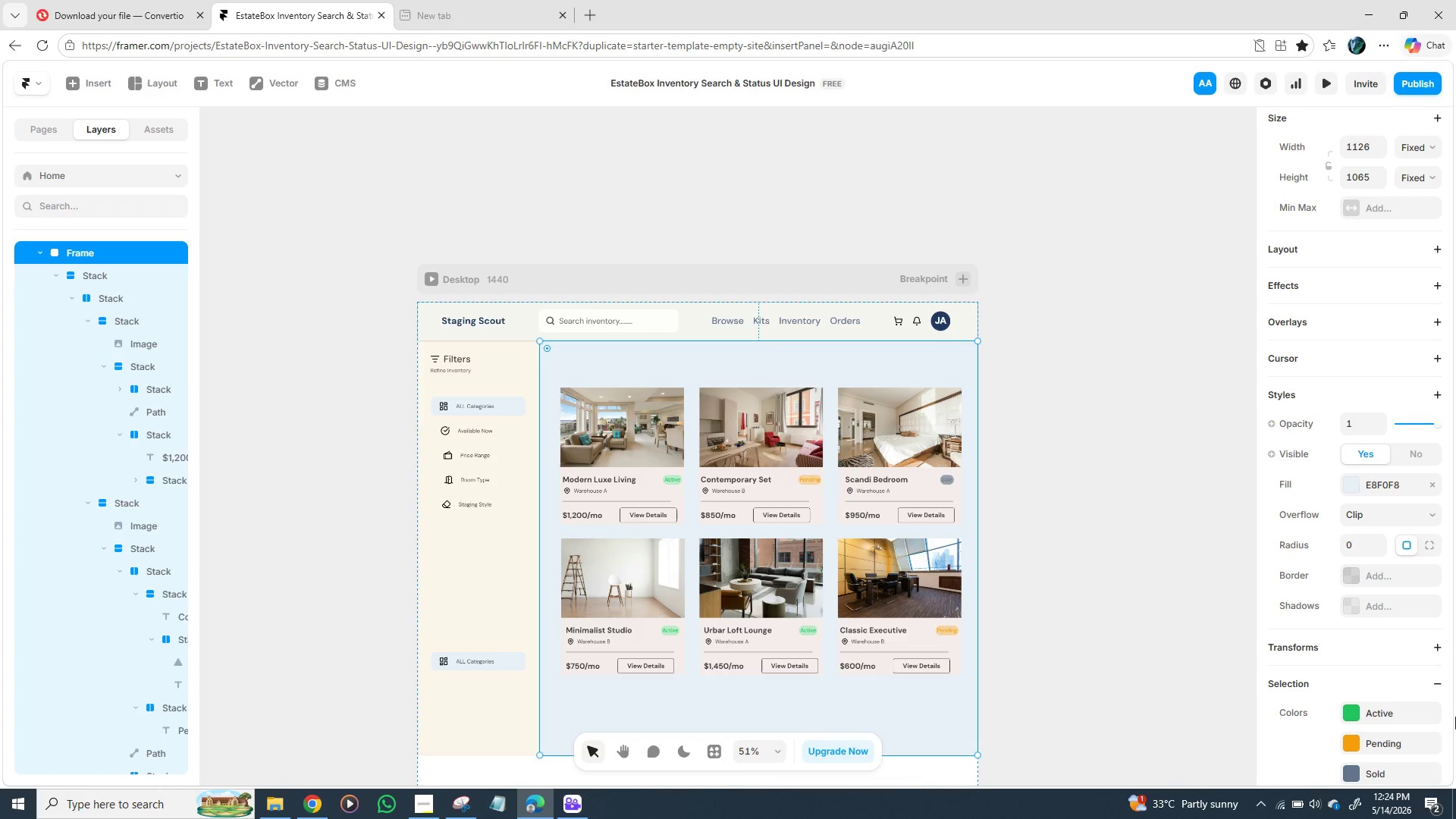 
left_click([1110, 546])
 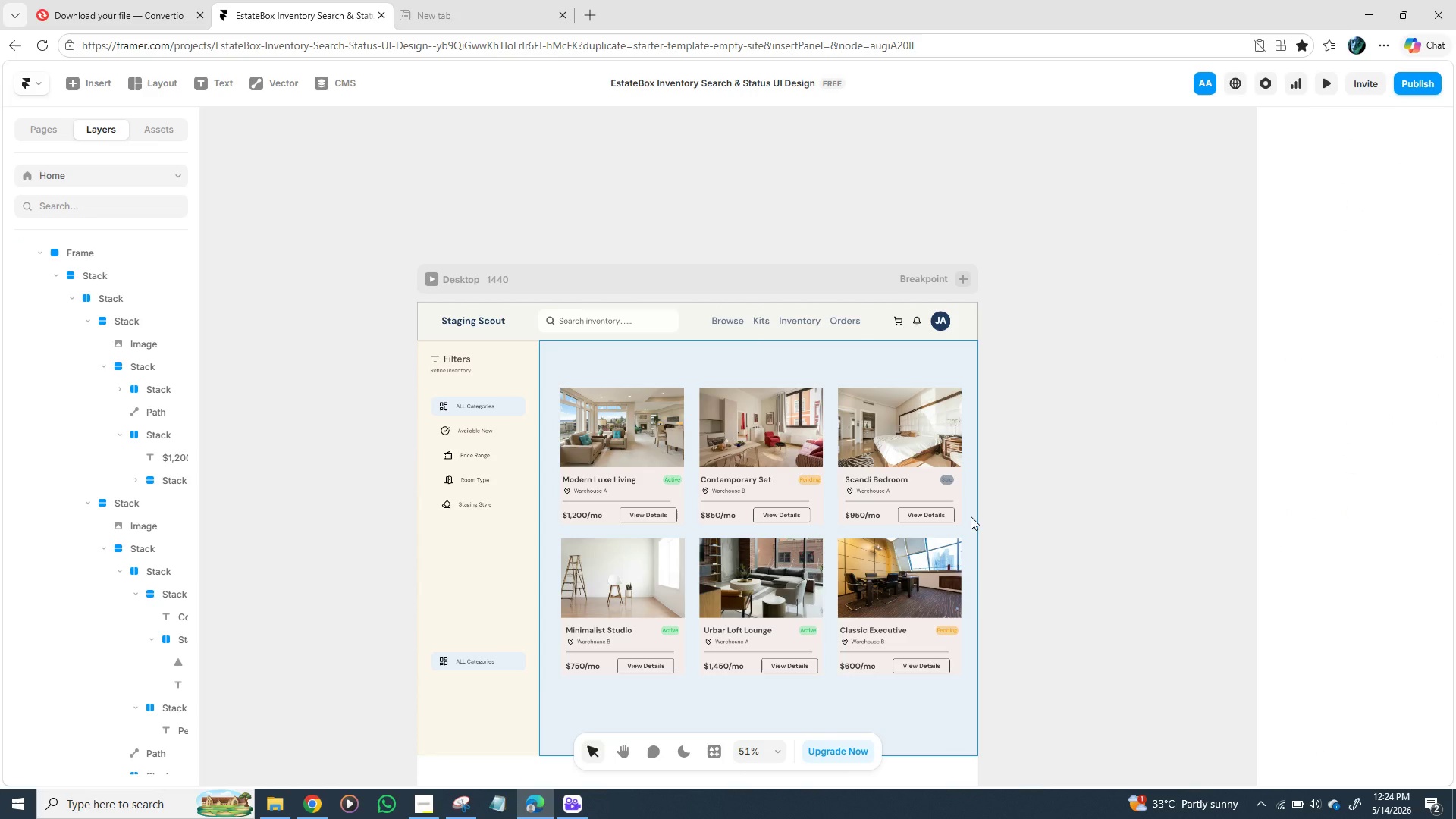 
left_click([1018, 476])
 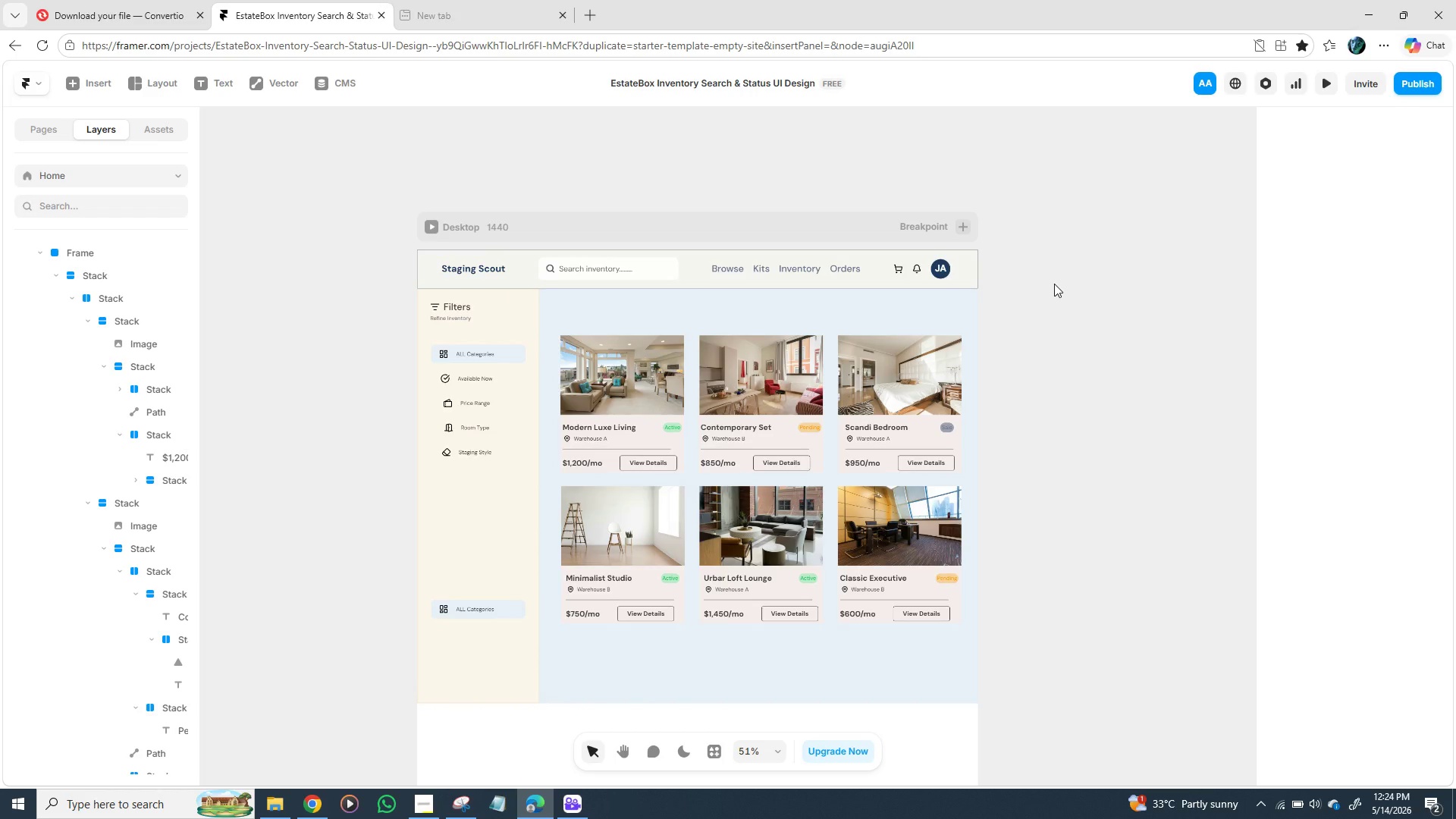 
wait(20.53)
 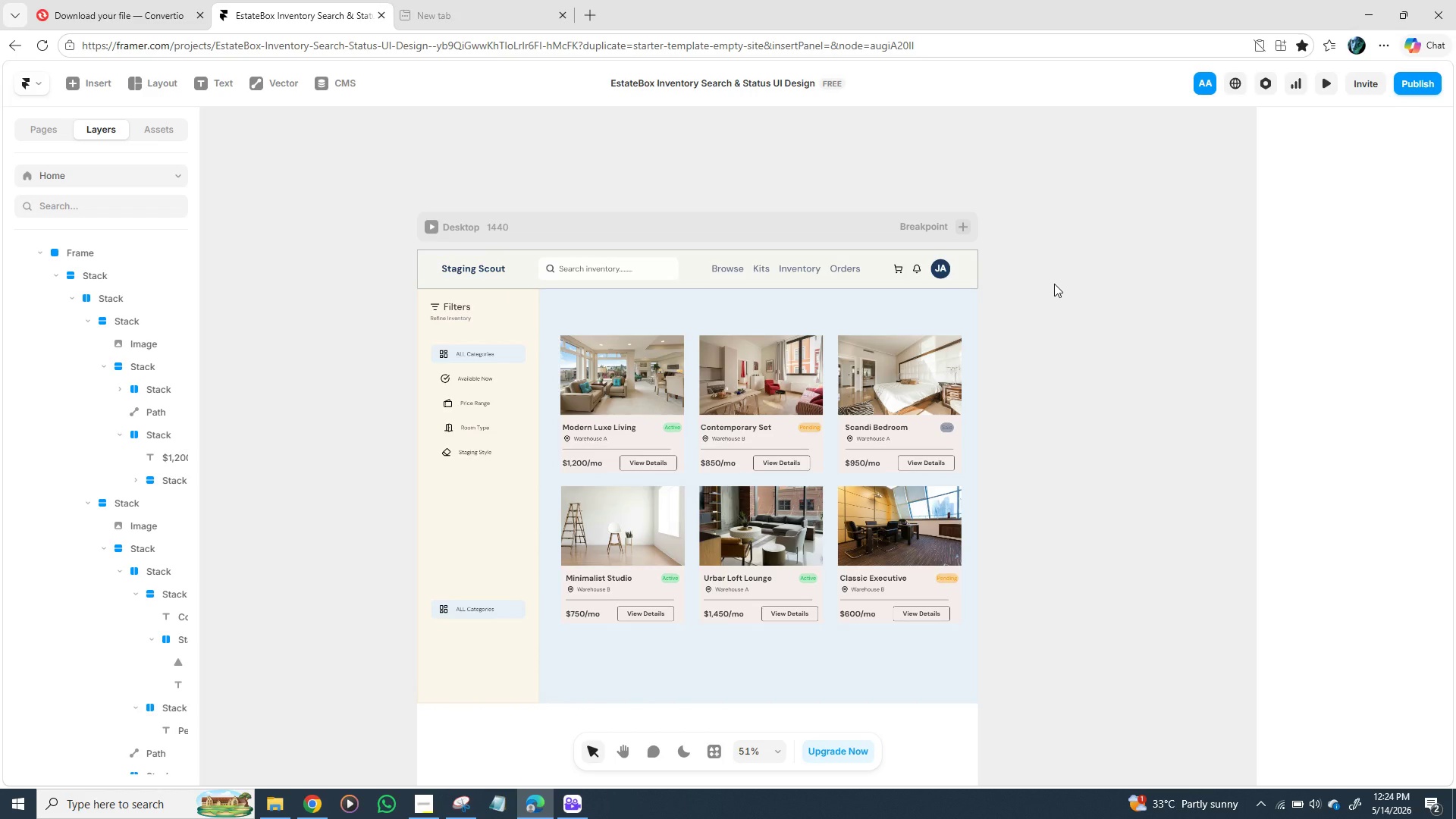 
key(T)
 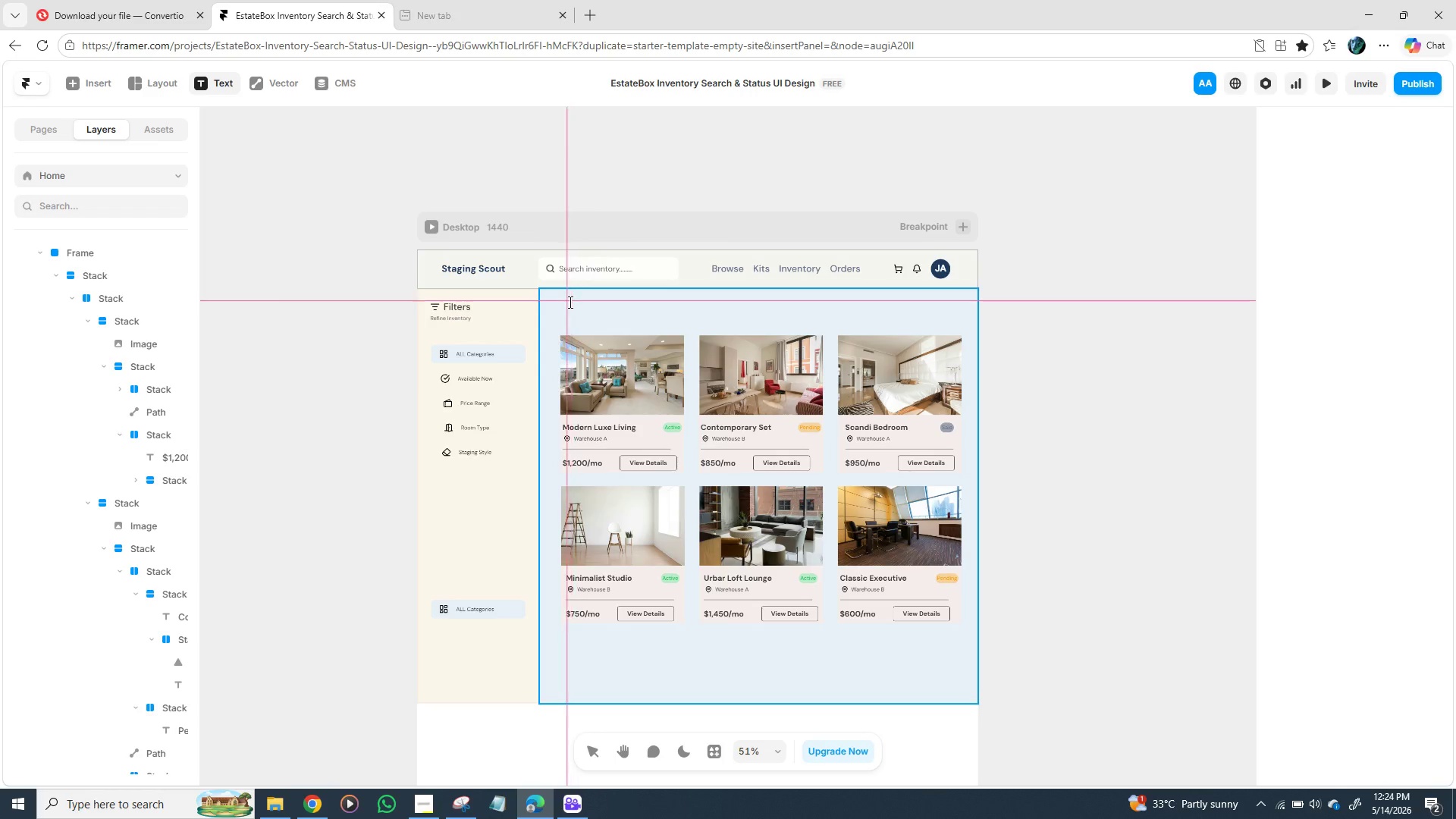 
left_click([569, 302])
 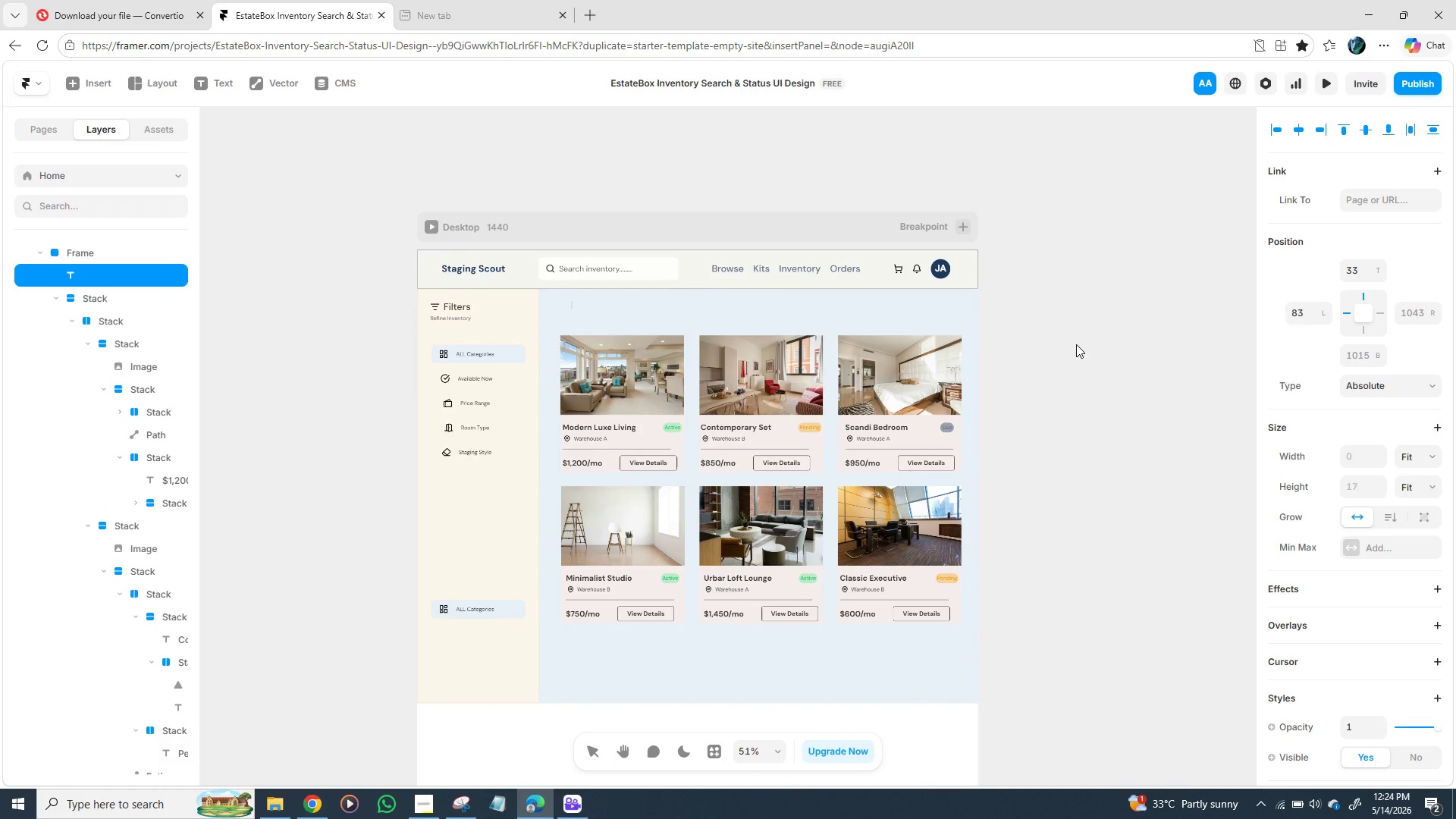 
wait(6.44)
 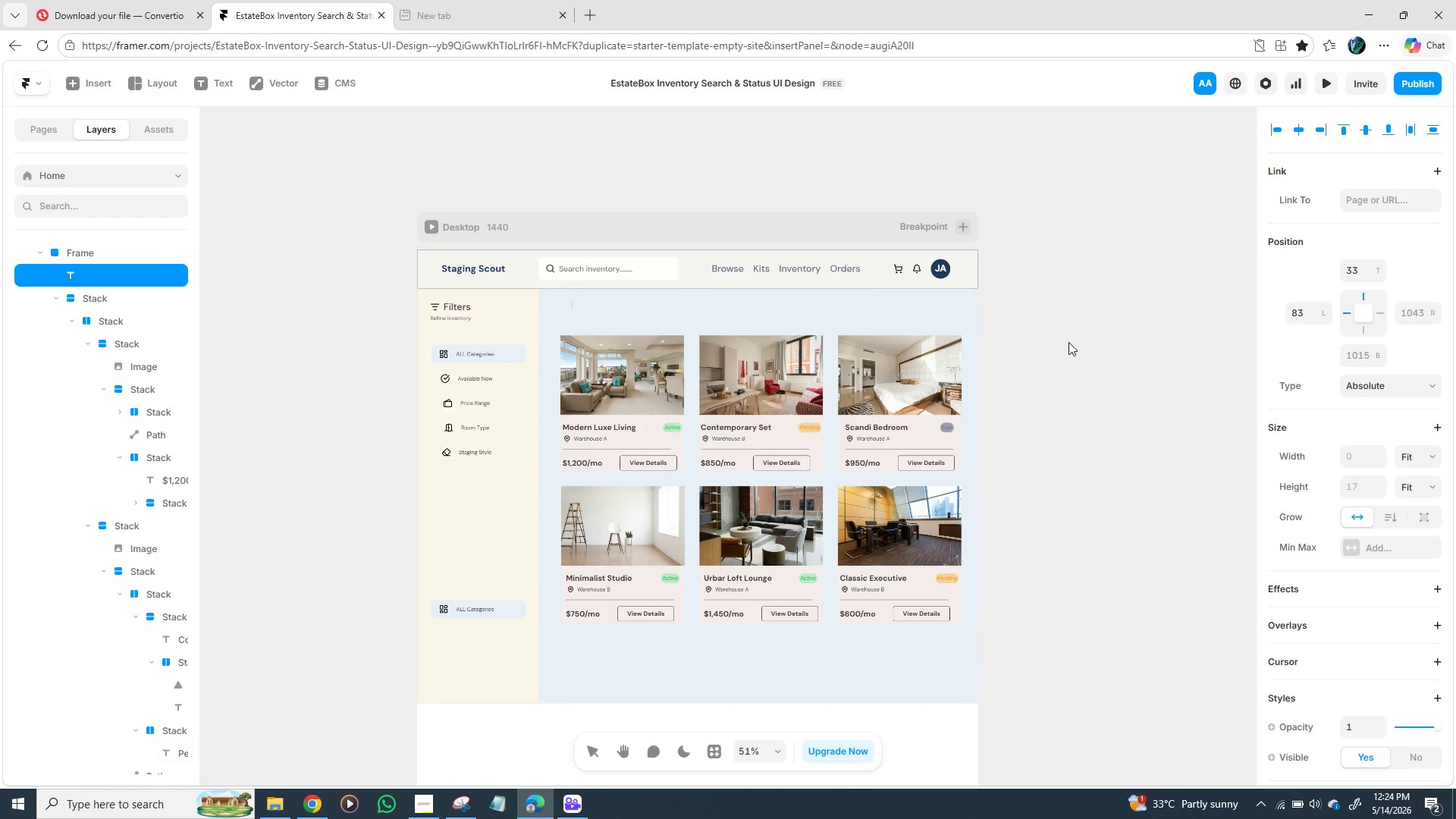 
key(Shift+E)
 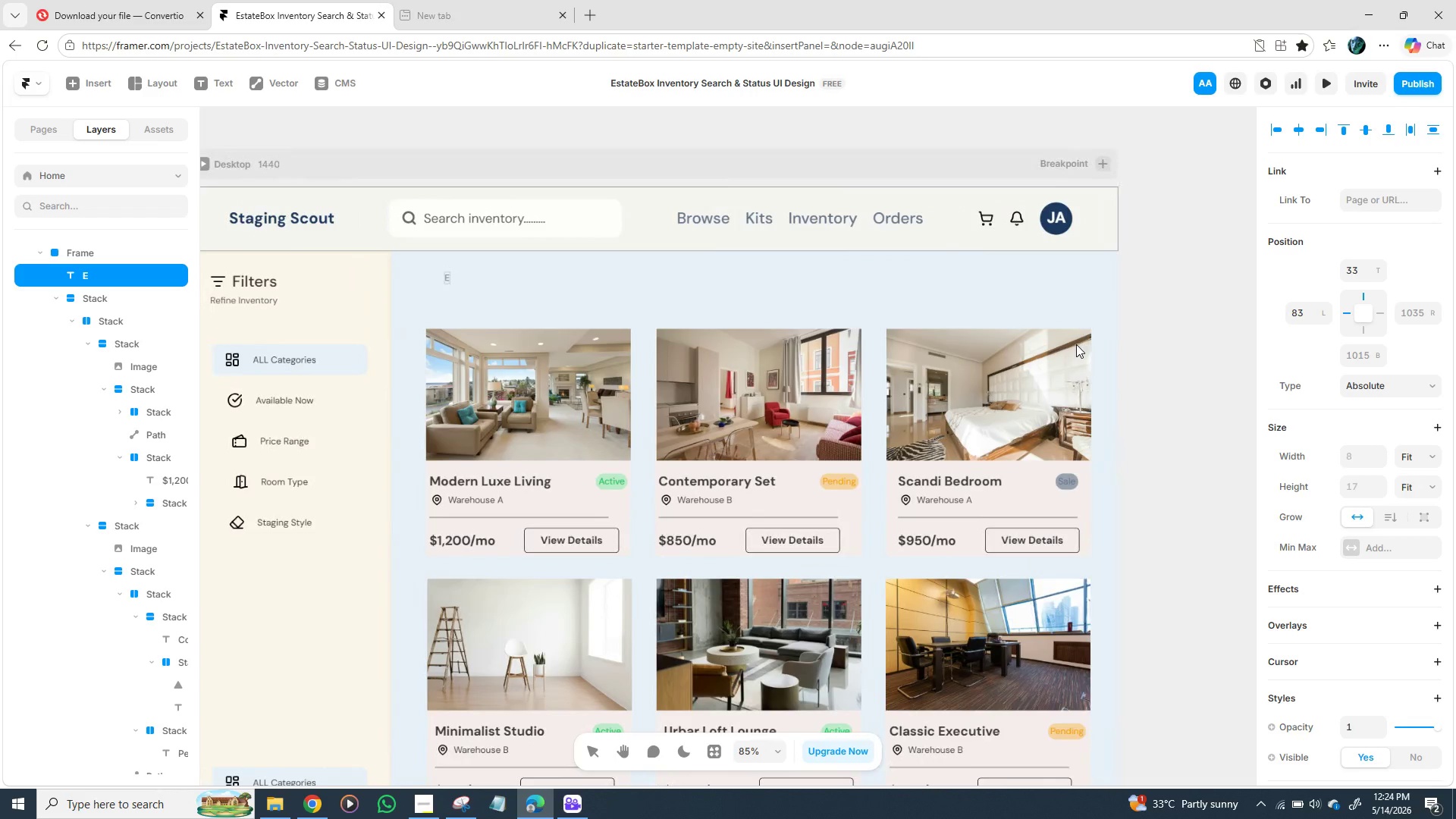 
wait(10.67)
 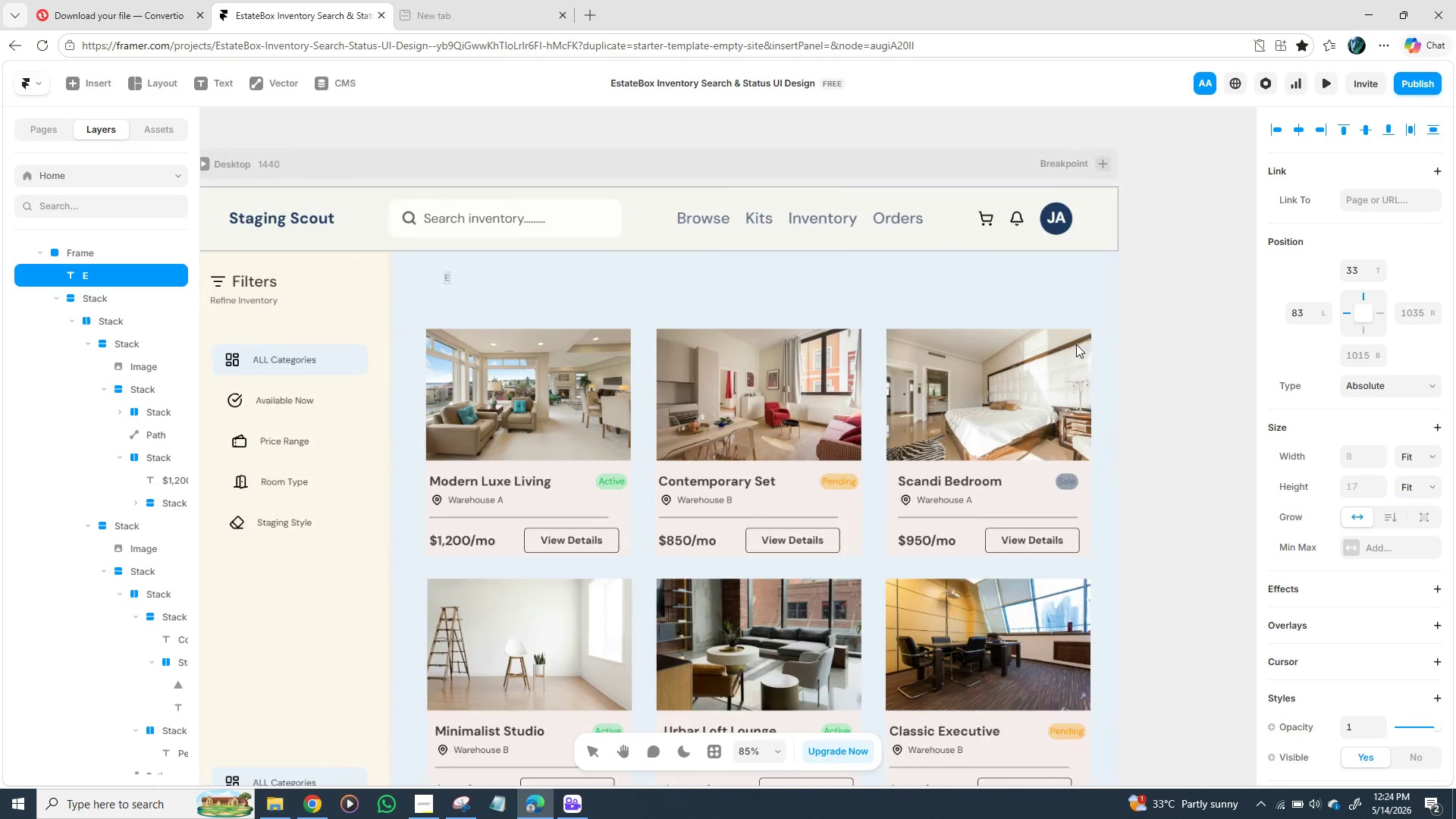 
type(state)
 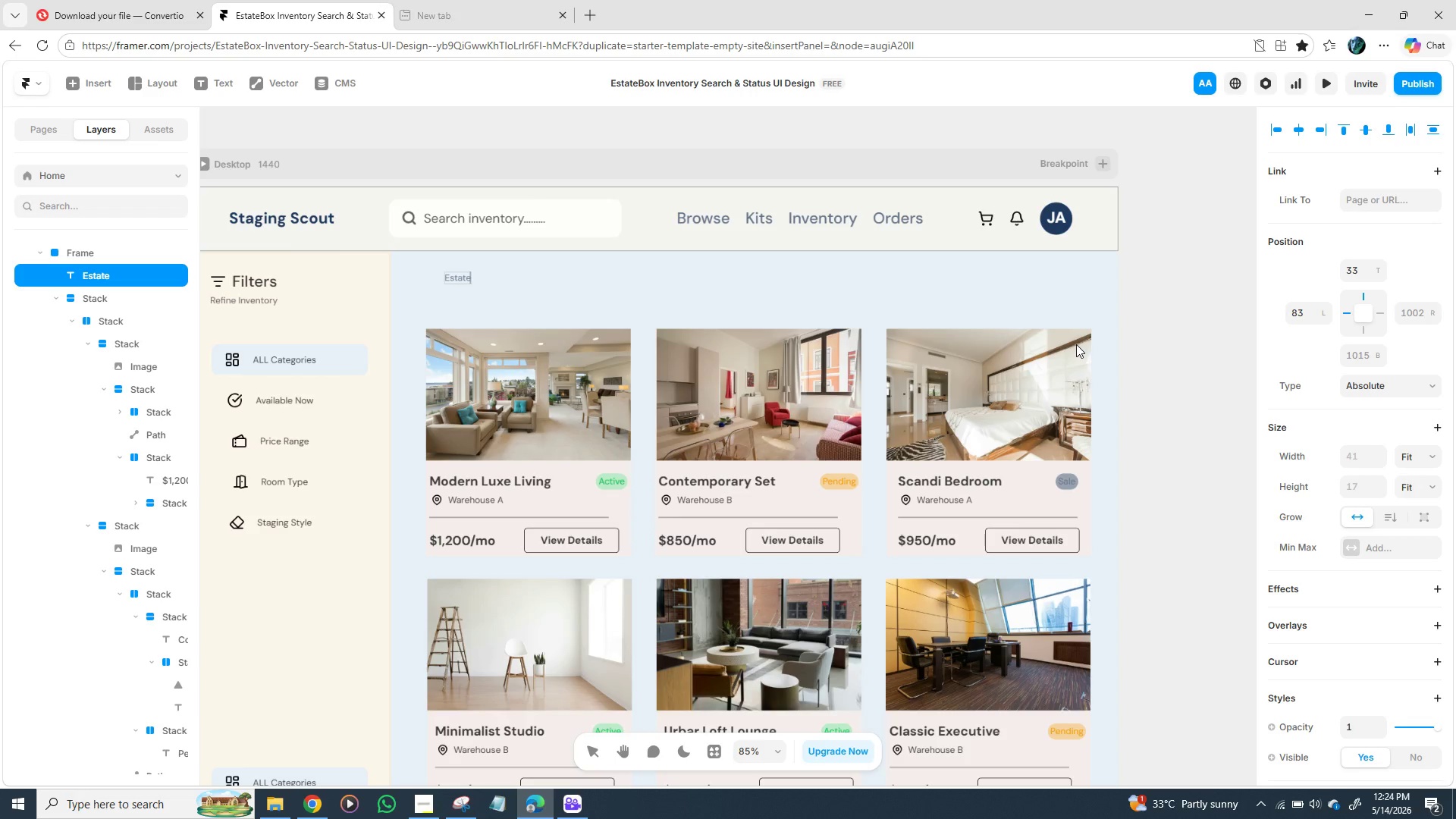 
type(B)
key(Backspace)
type( Box Inventory)
 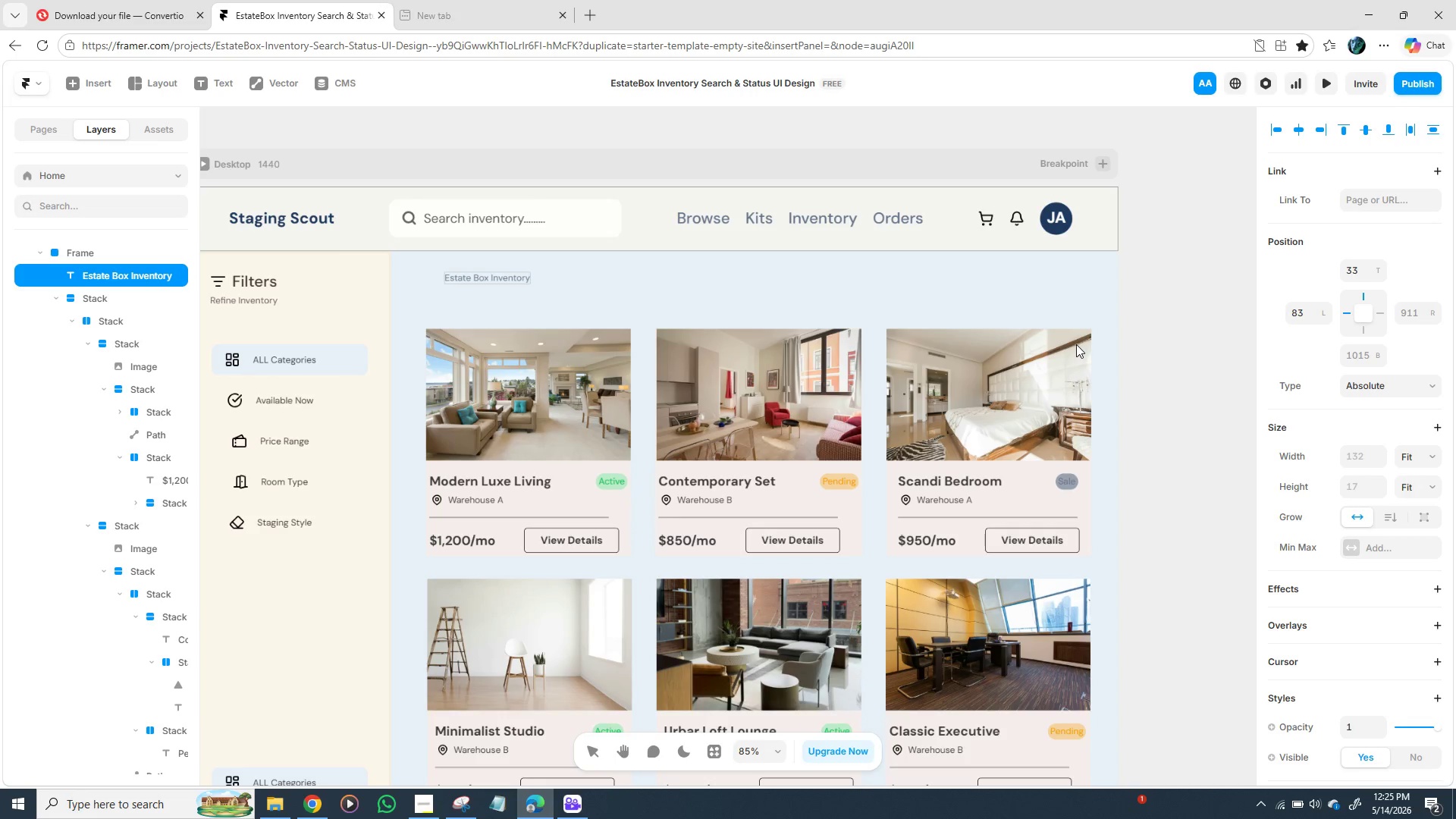 
left_click([696, 284])
 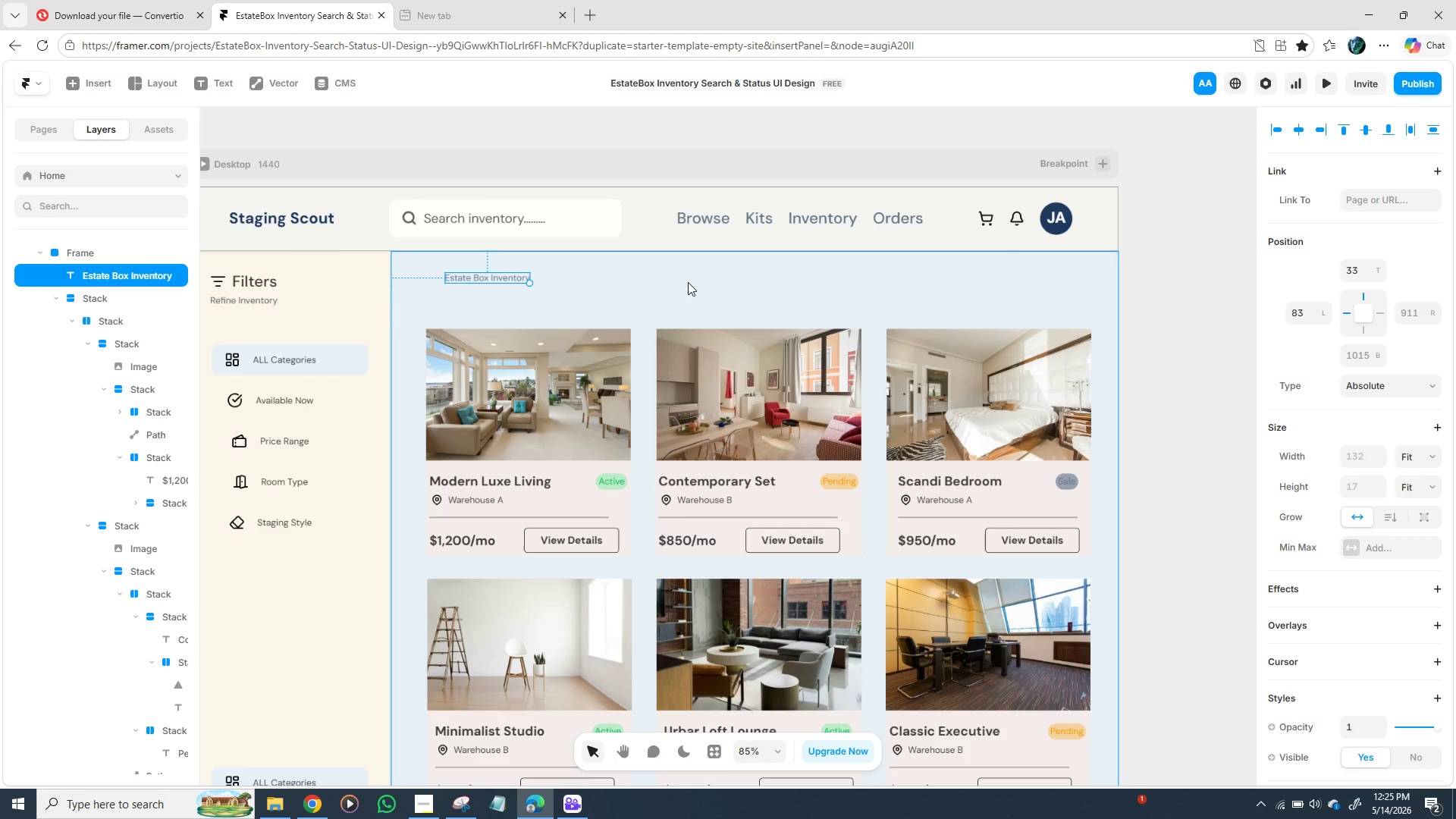 
key(Backspace)
 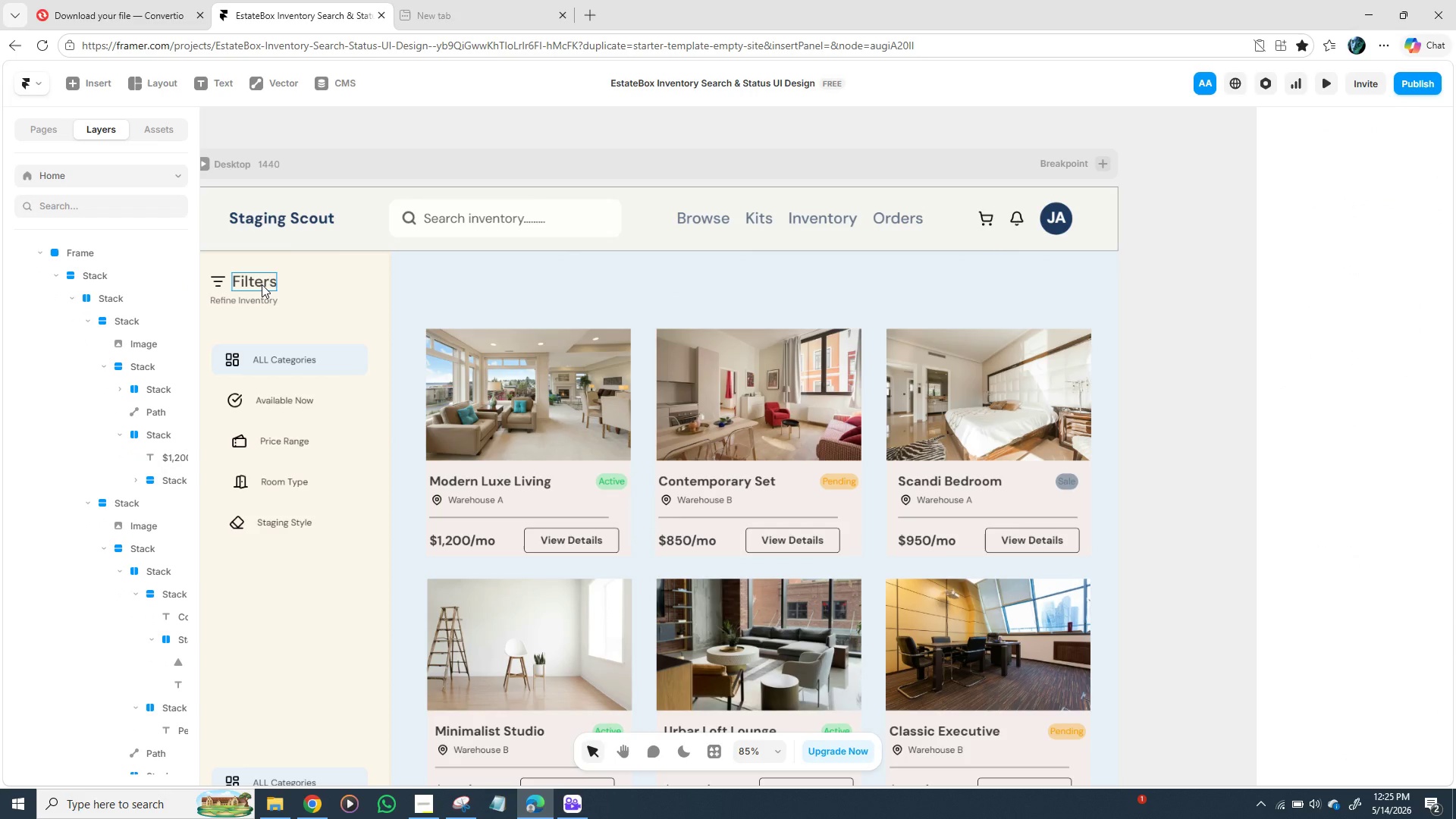 
left_click([264, 284])
 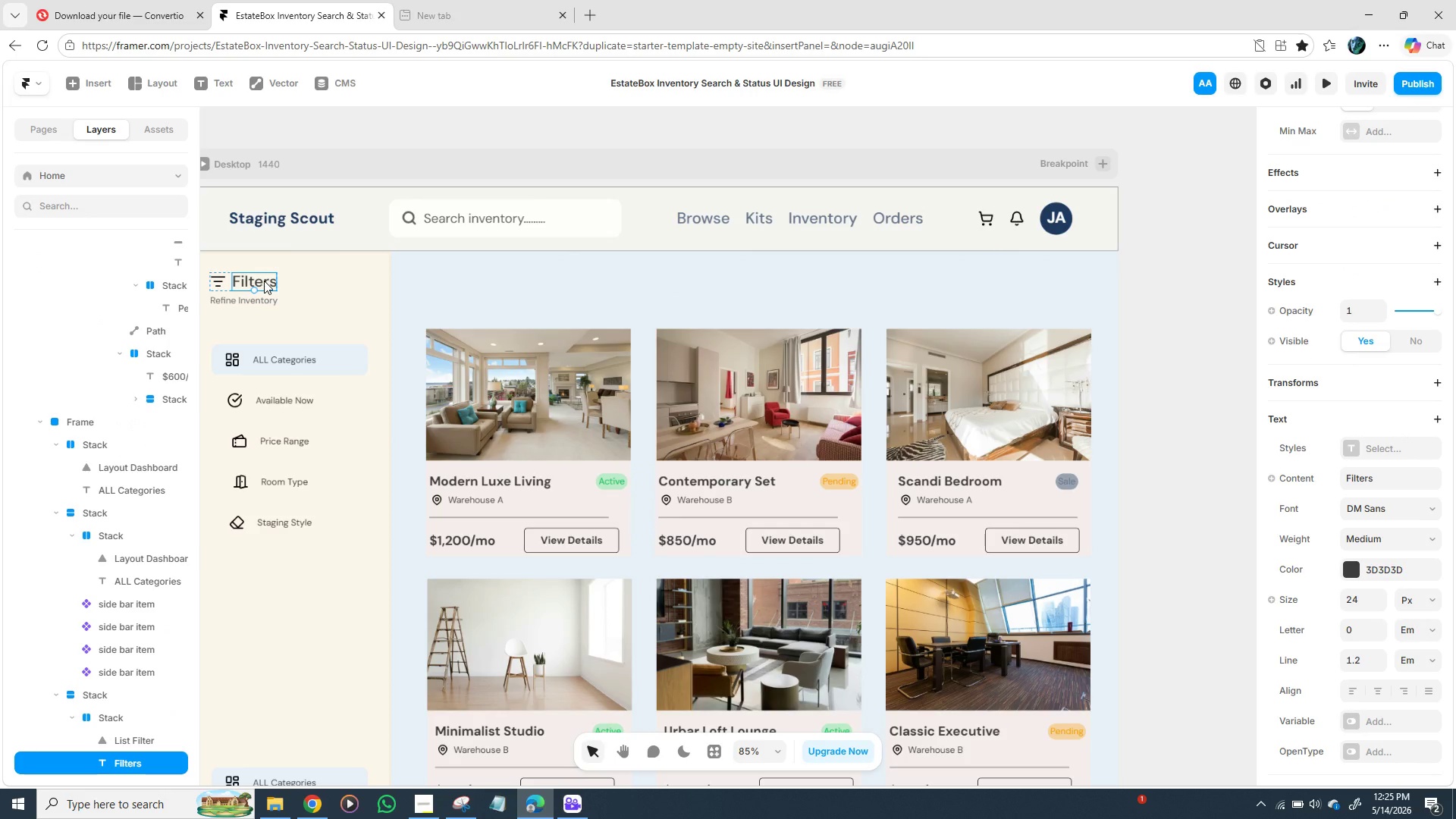 
wait(5.66)
 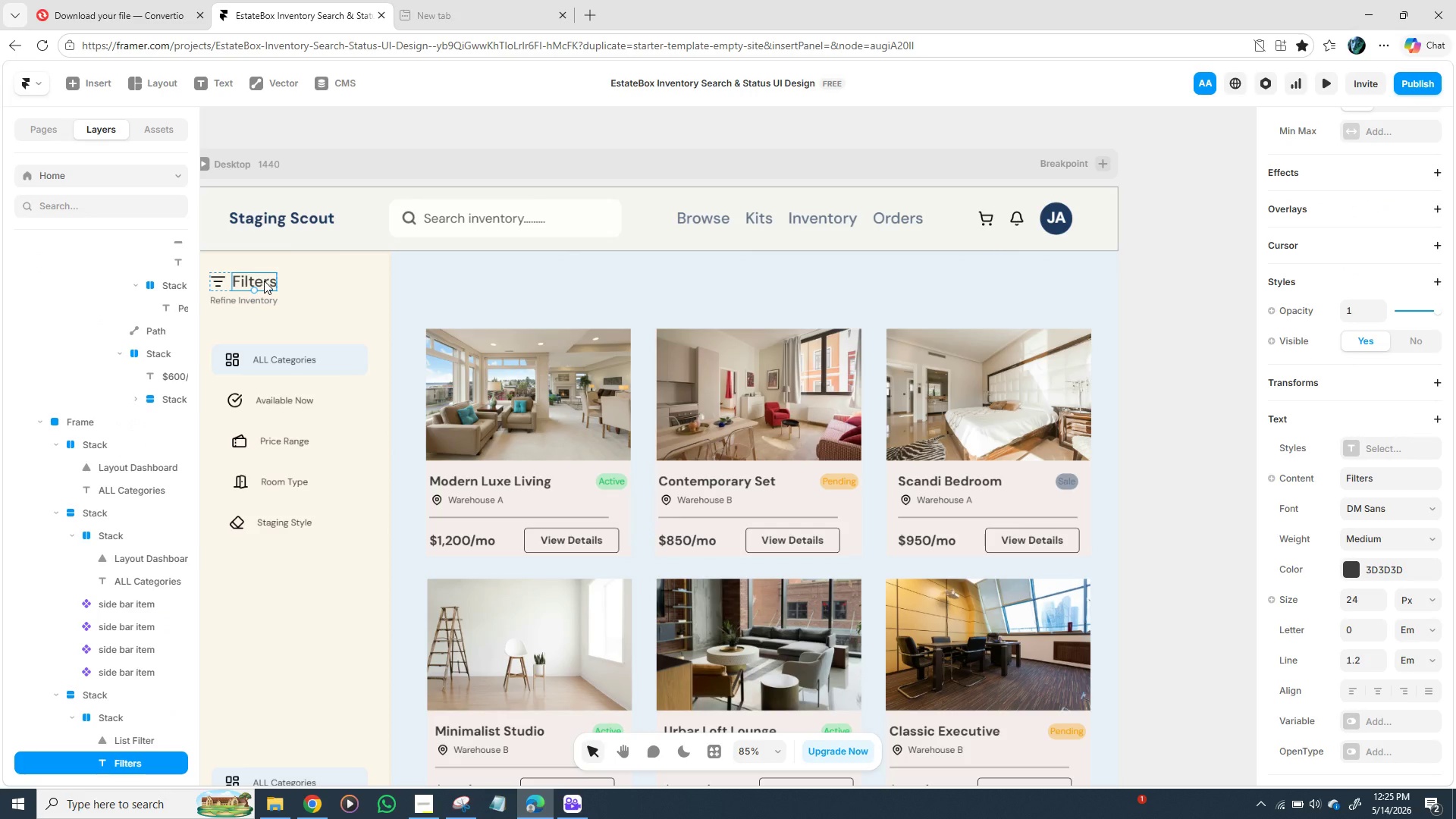 
left_click([264, 281])
 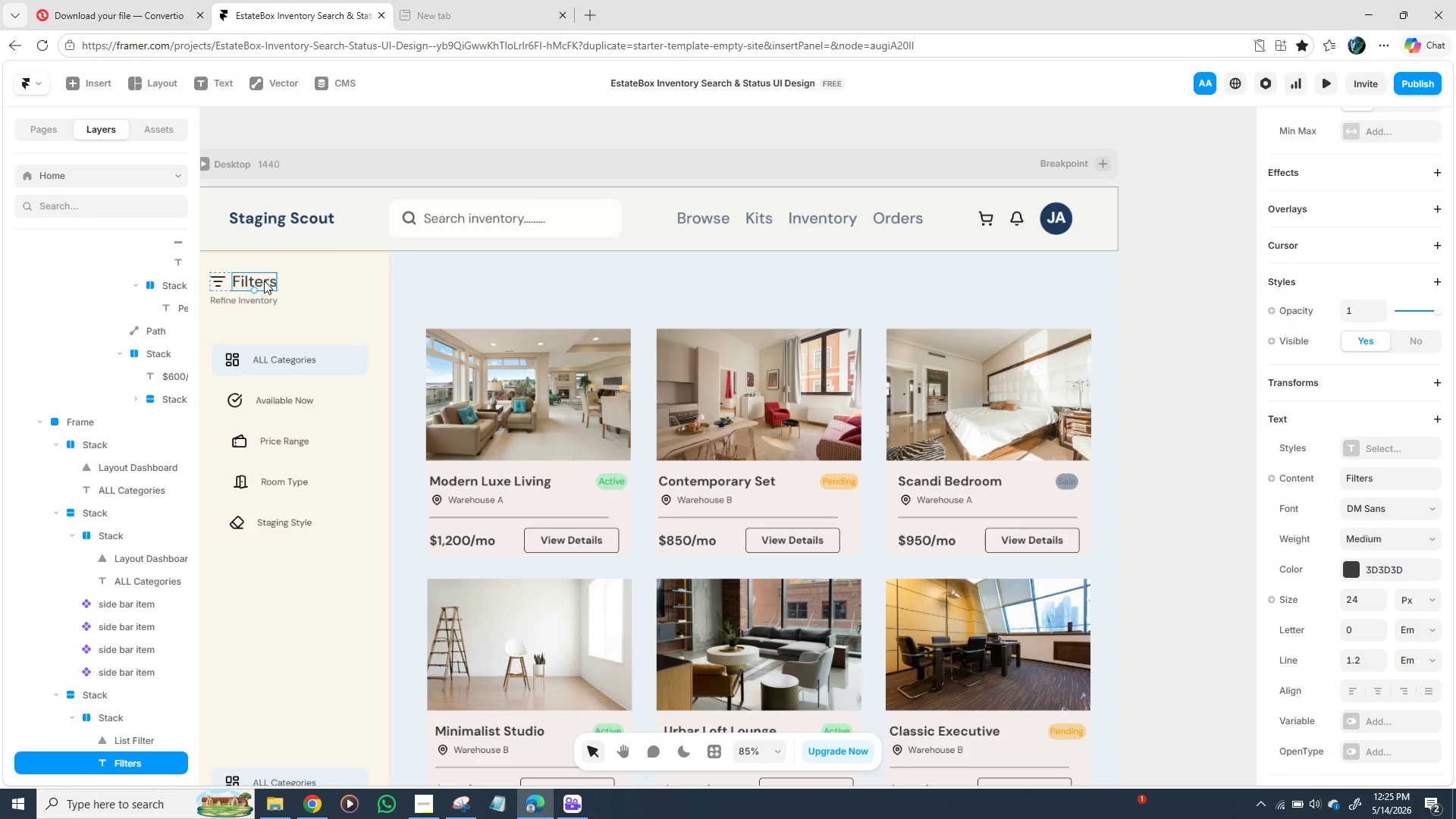 
key(Control+D)
 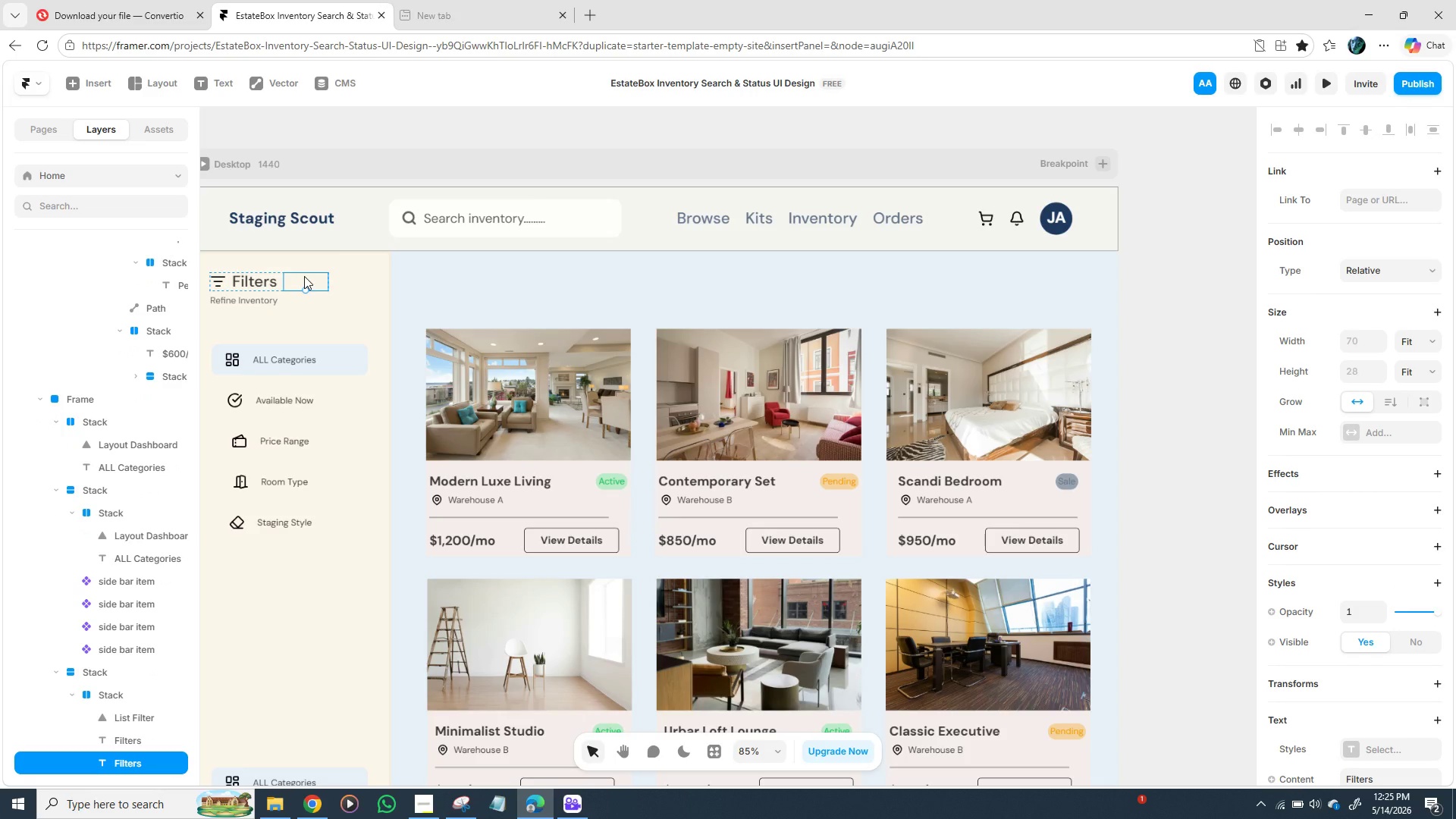 
left_click_drag(start_coordinate=[304, 276], to_coordinate=[442, 279])
 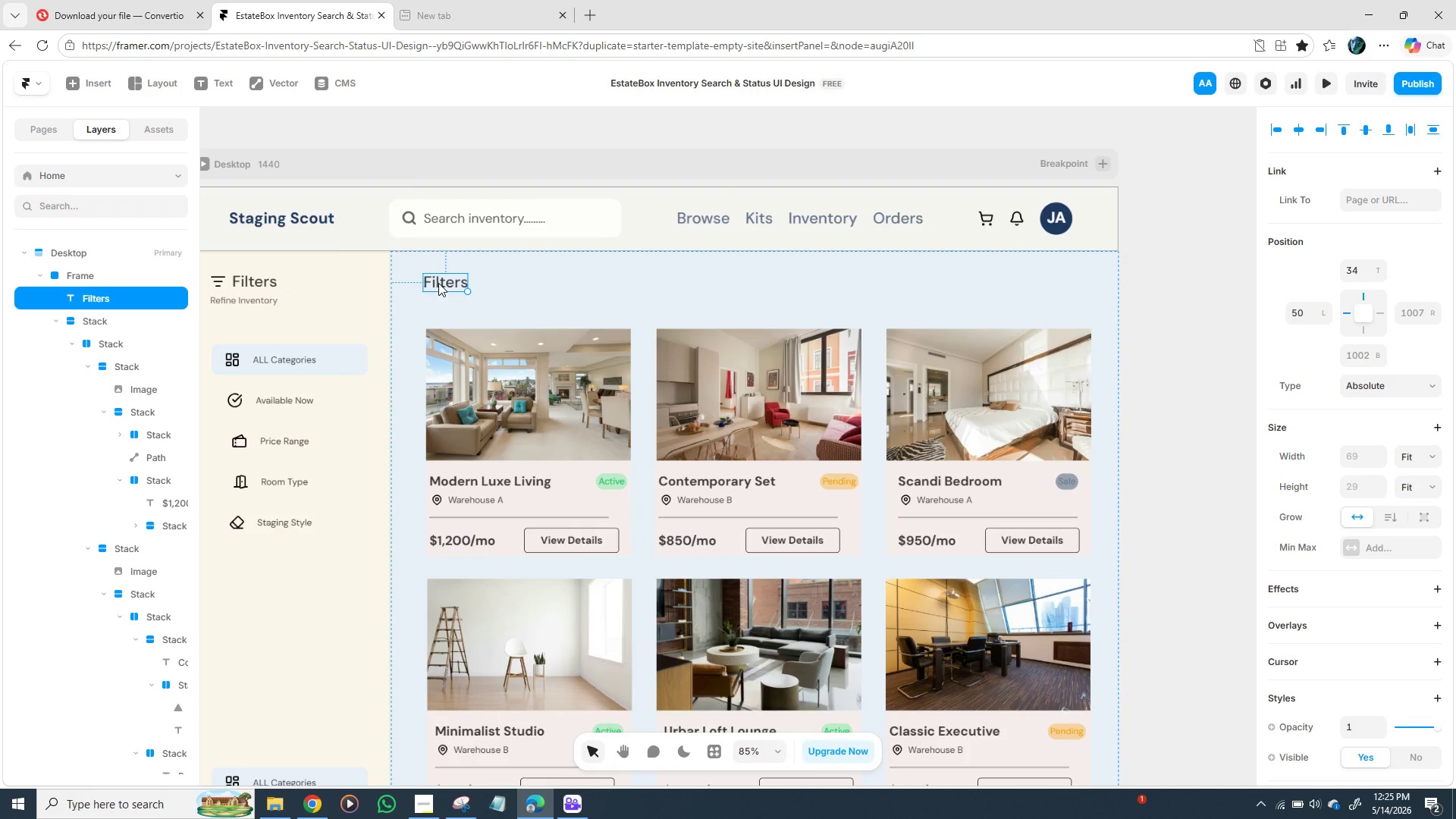 
double_click([438, 283])
 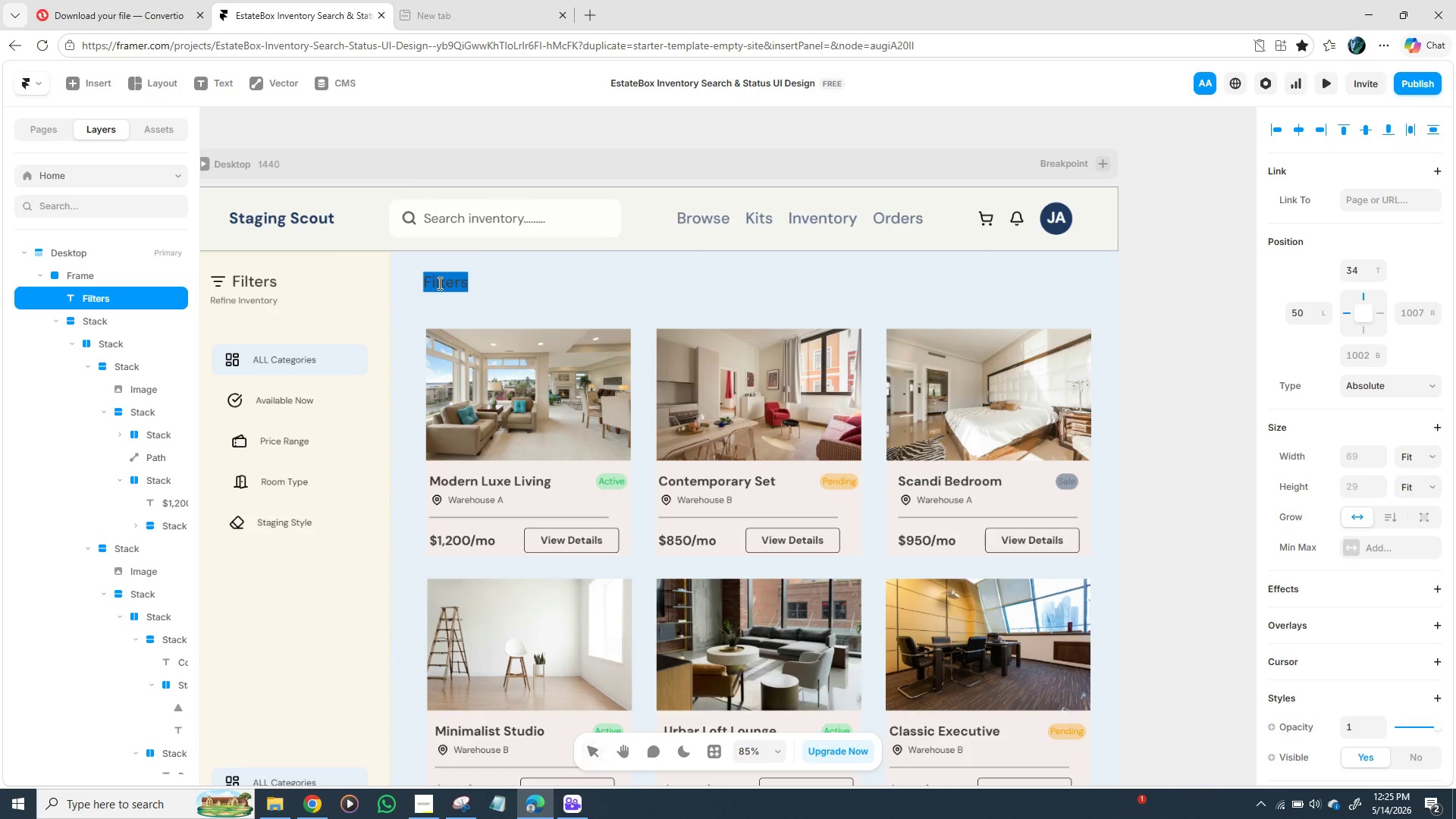 
triple_click([438, 283])
 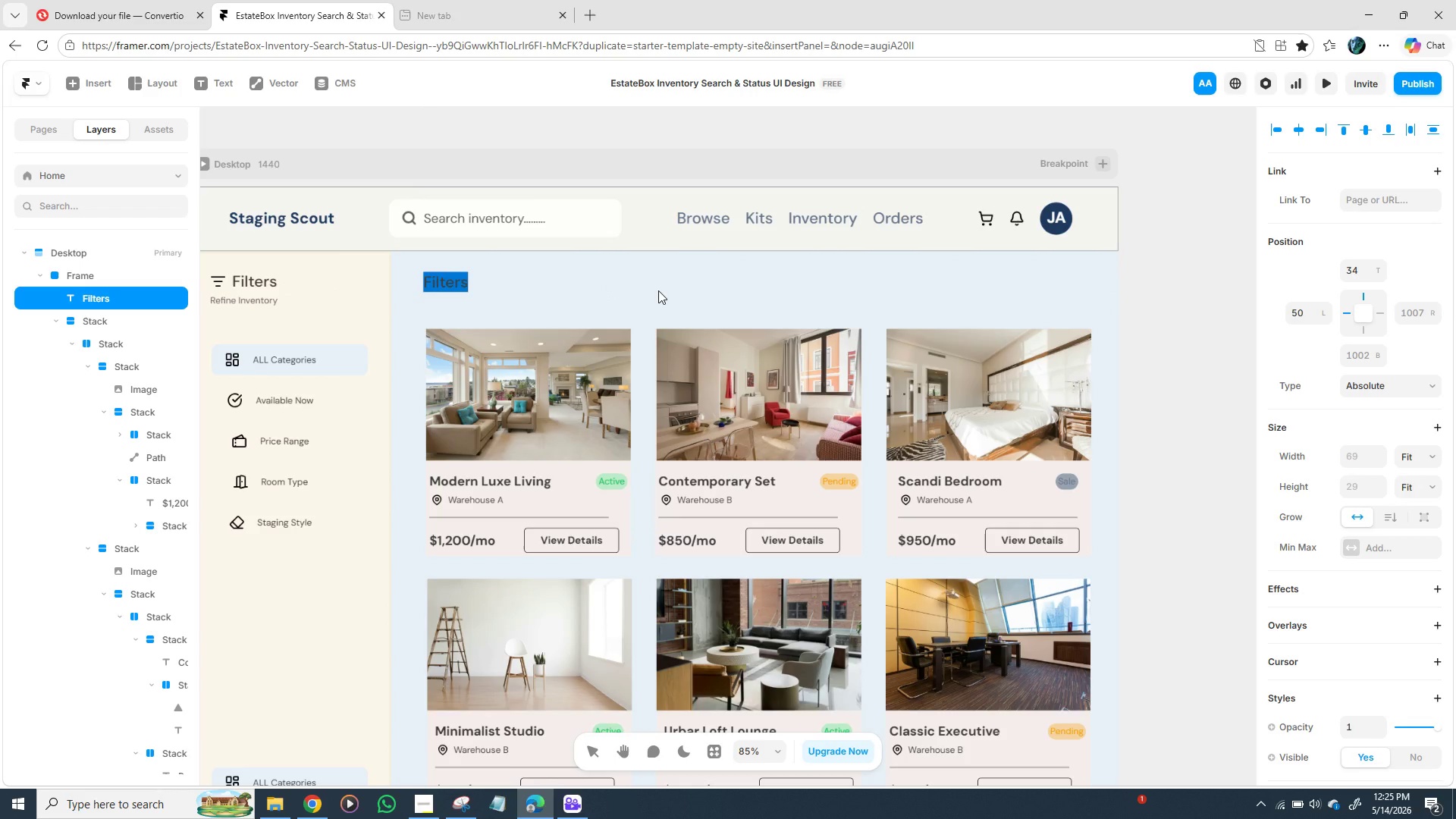 
type(Estate Boxx )
key(Backspace)
key(Backspace)
type( Invent)
 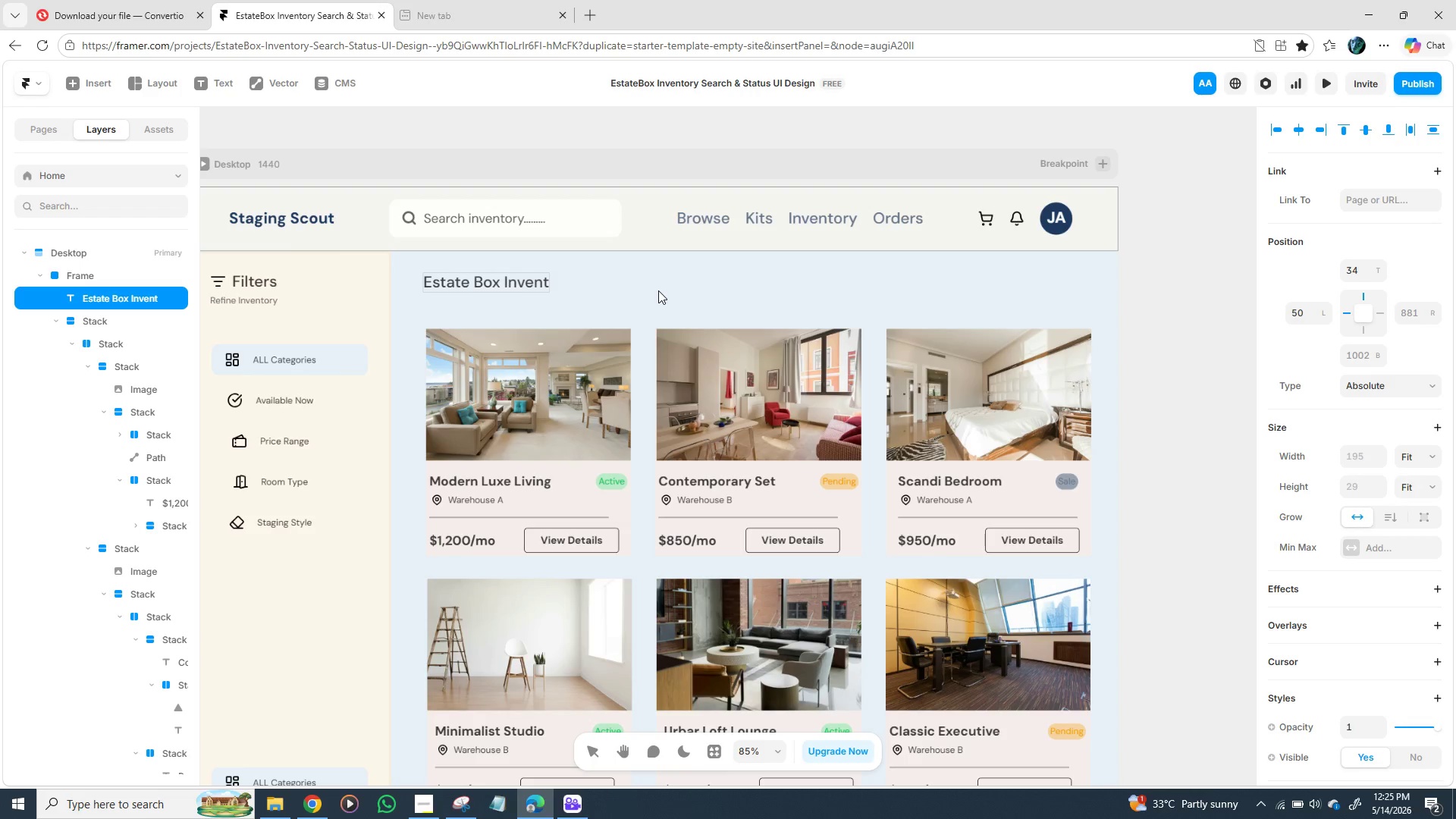 
wait(6.97)
 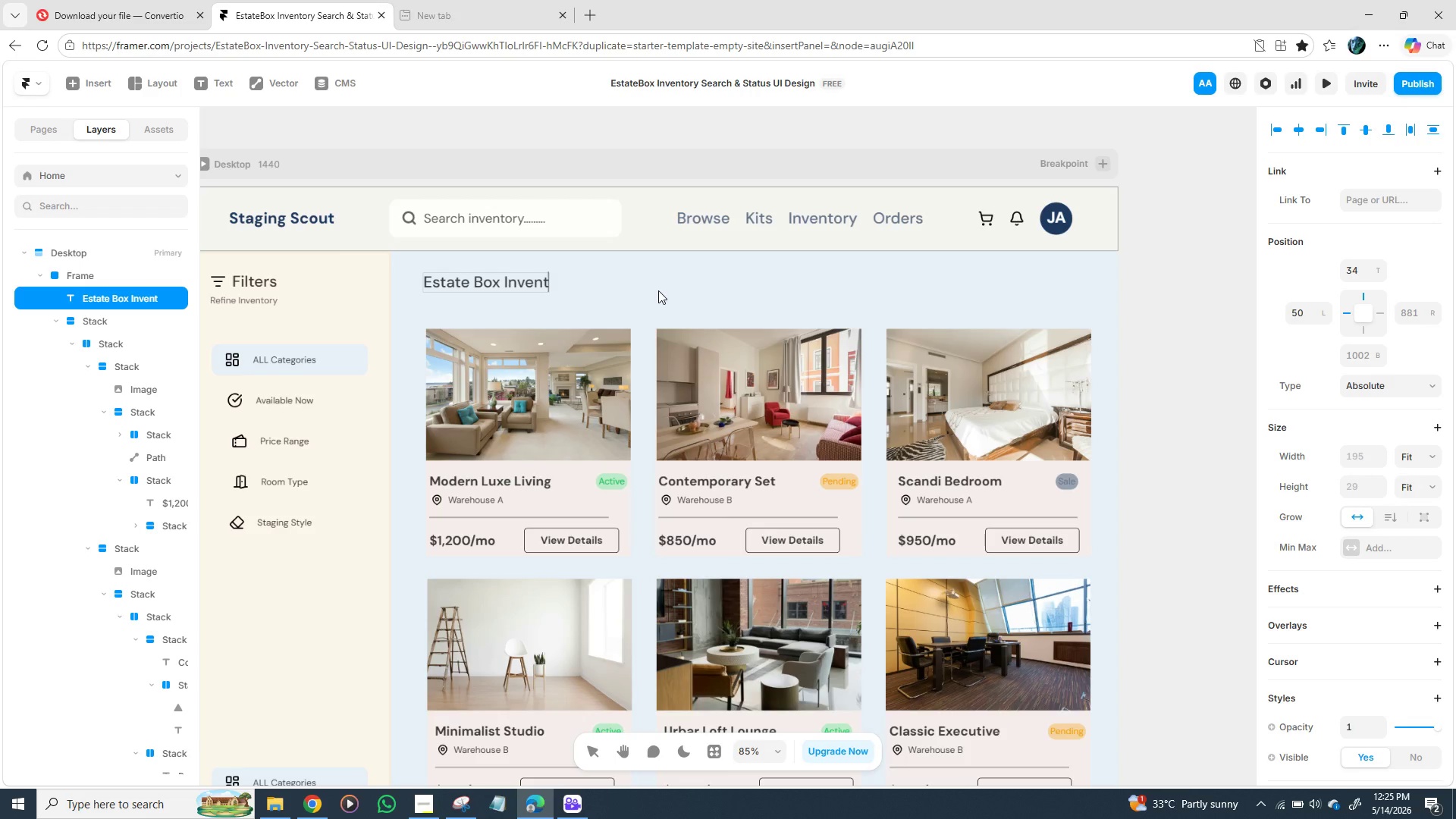 
type(ory)
 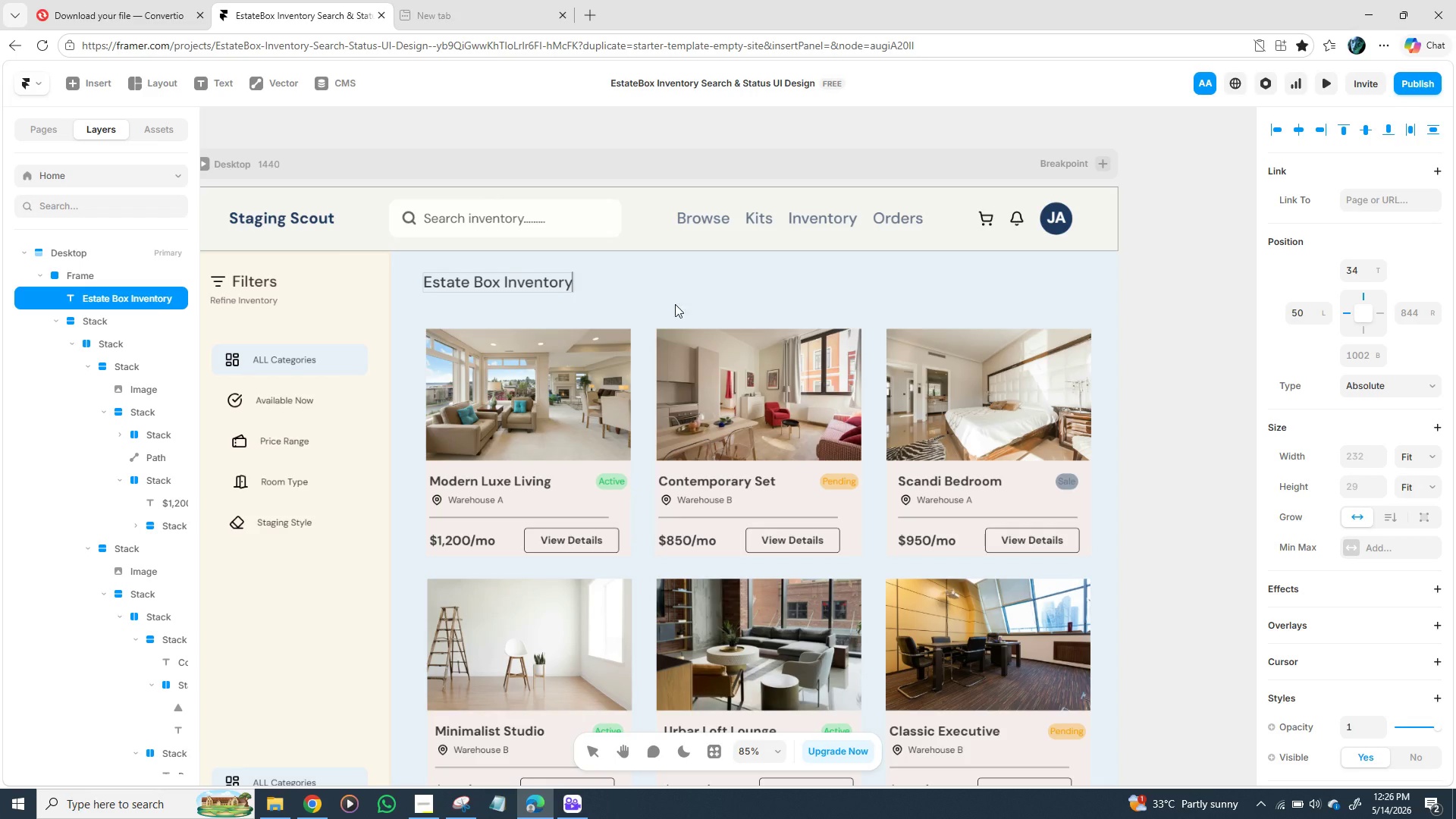 
wait(7.55)
 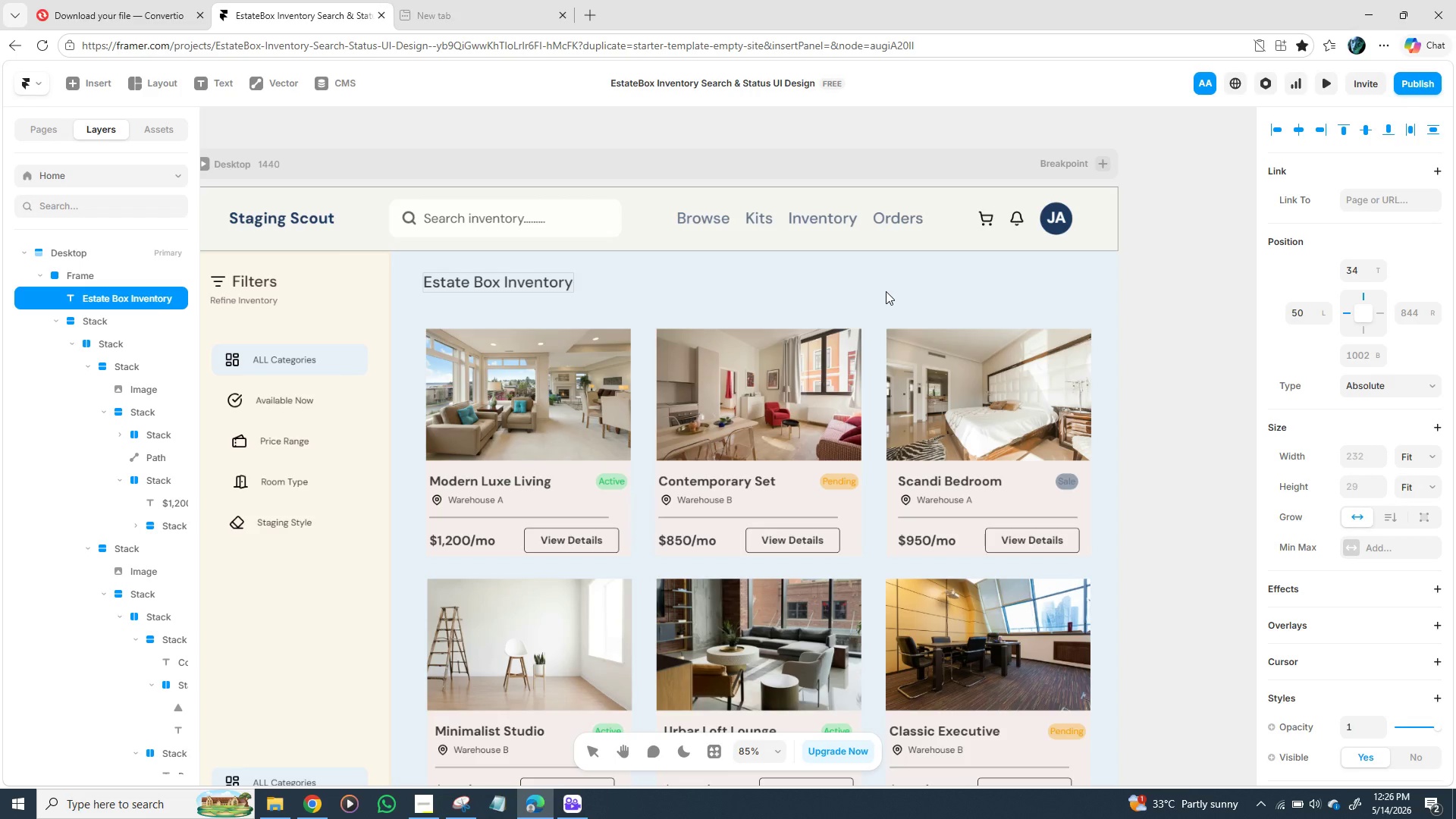 
scroll: coordinate [1293, 441], scroll_direction: down, amount: 2.0
 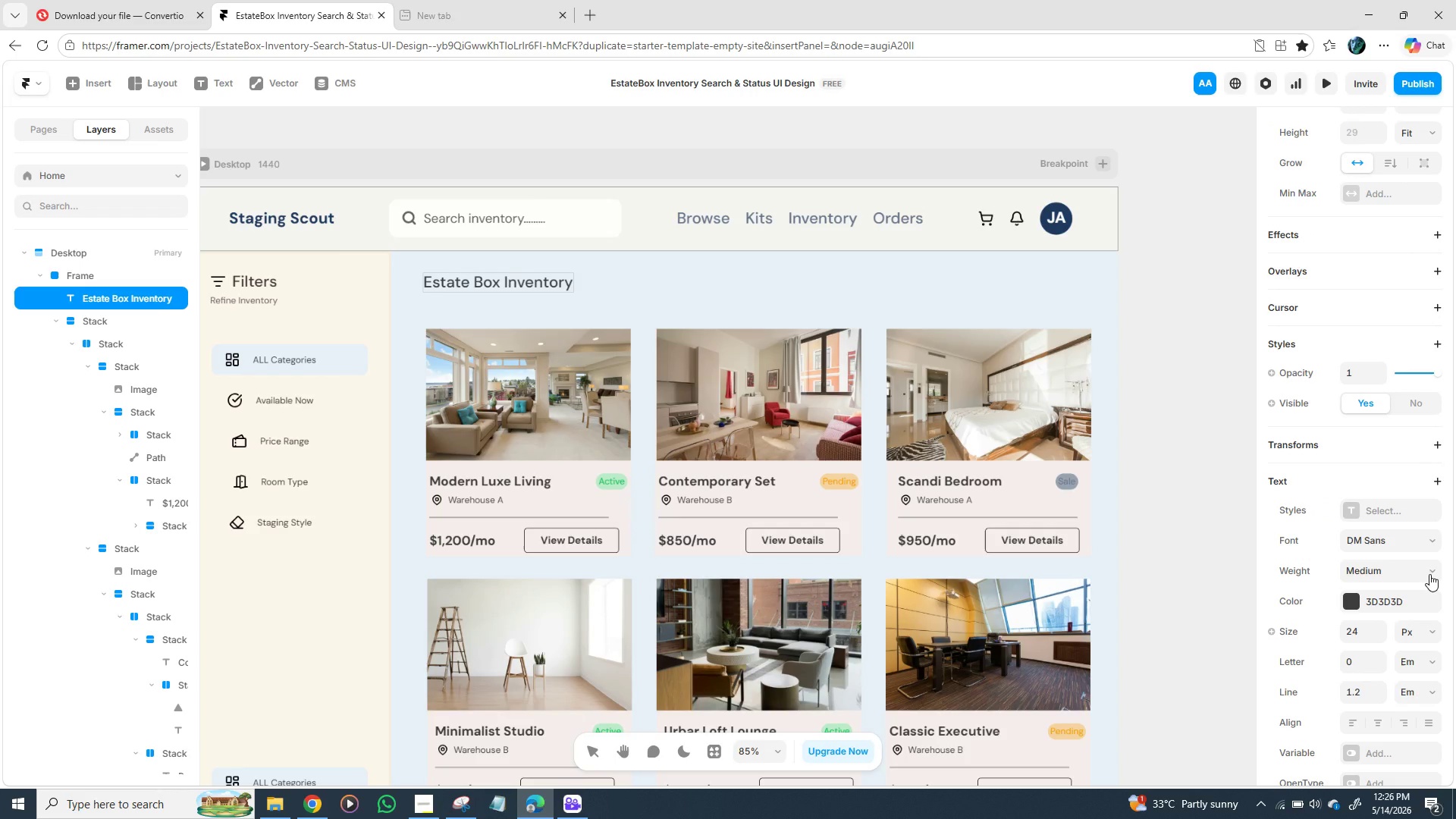 
left_click([1432, 572])
 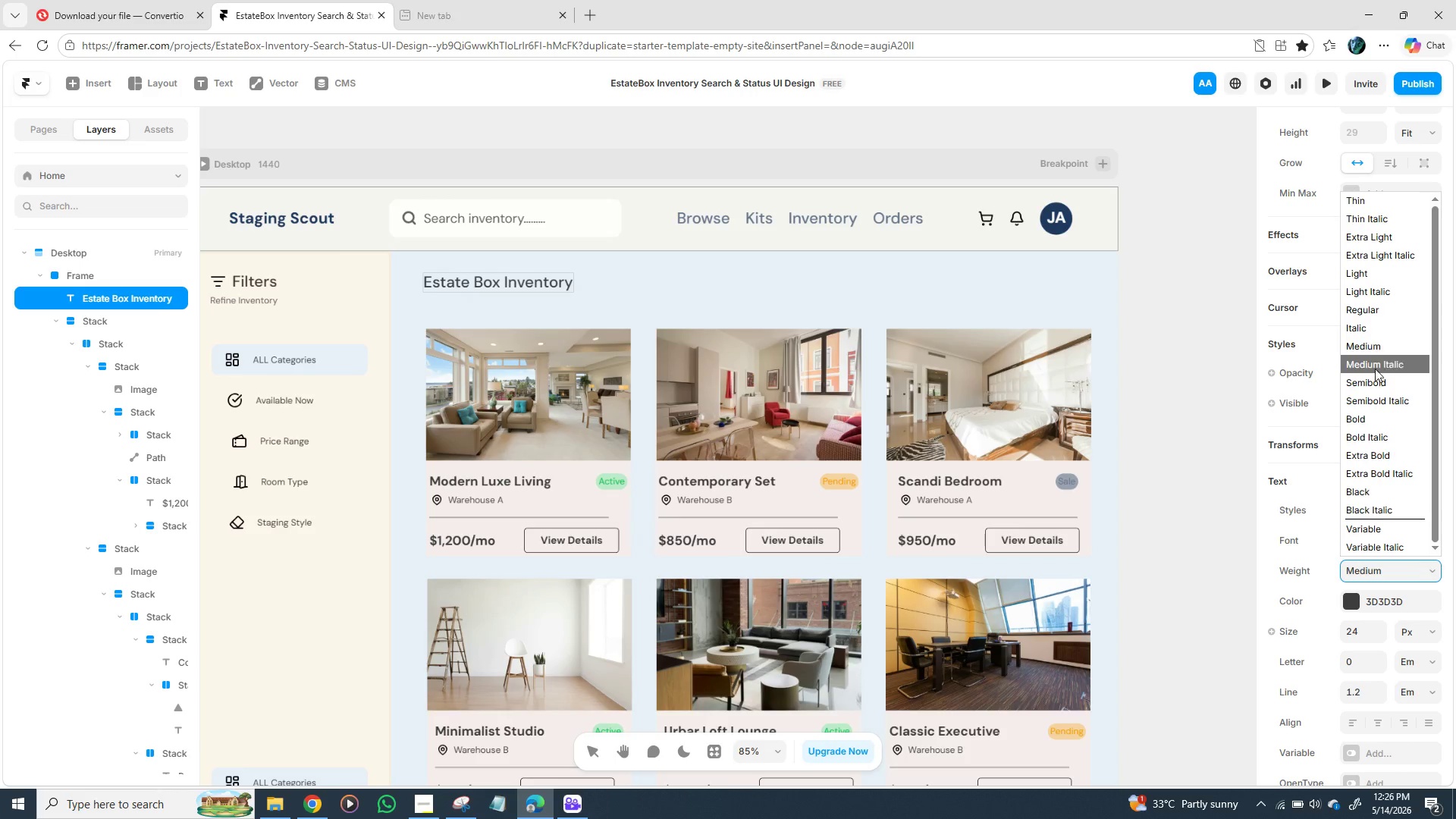 
wait(6.38)
 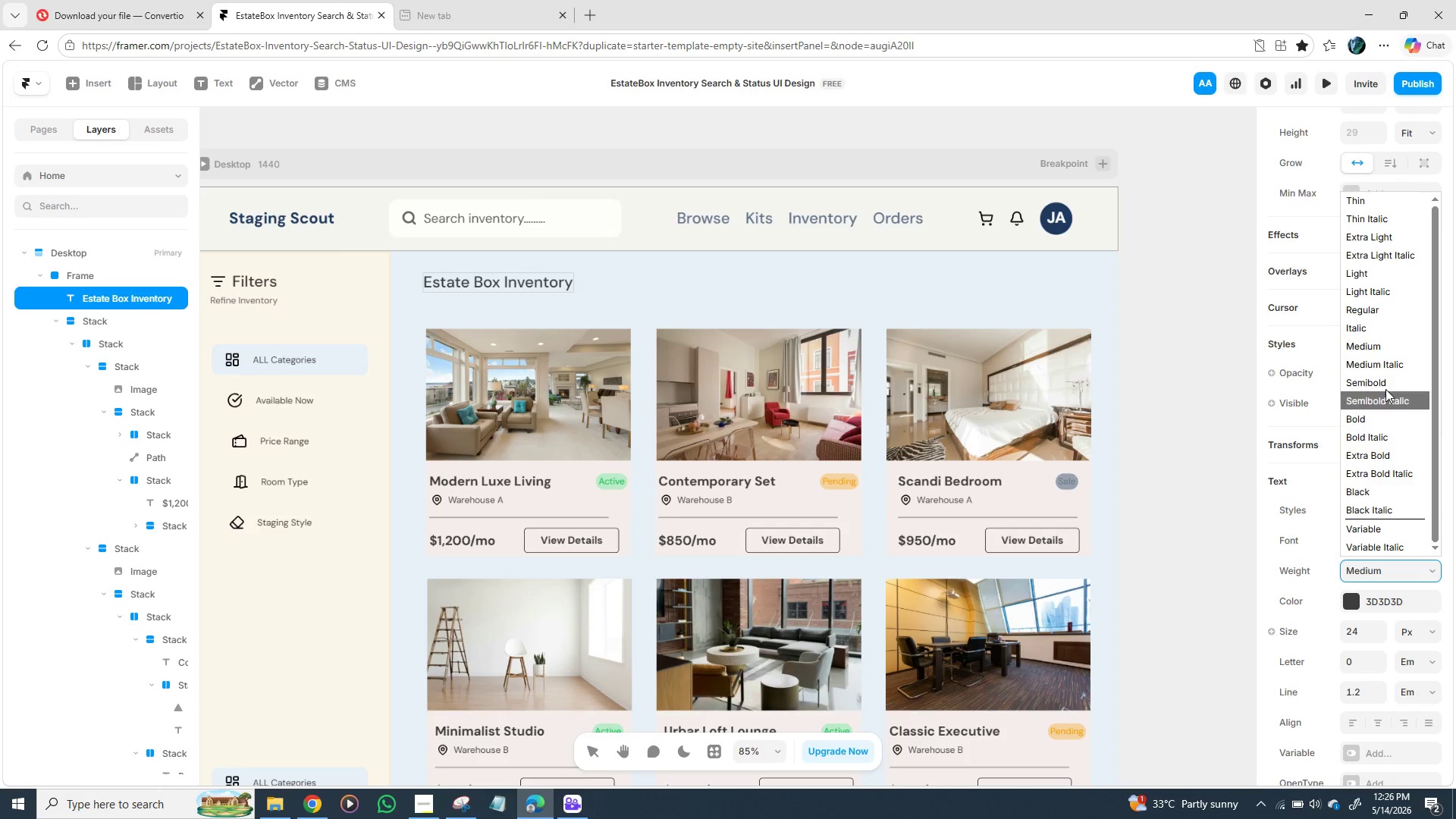 
left_click([1378, 412])
 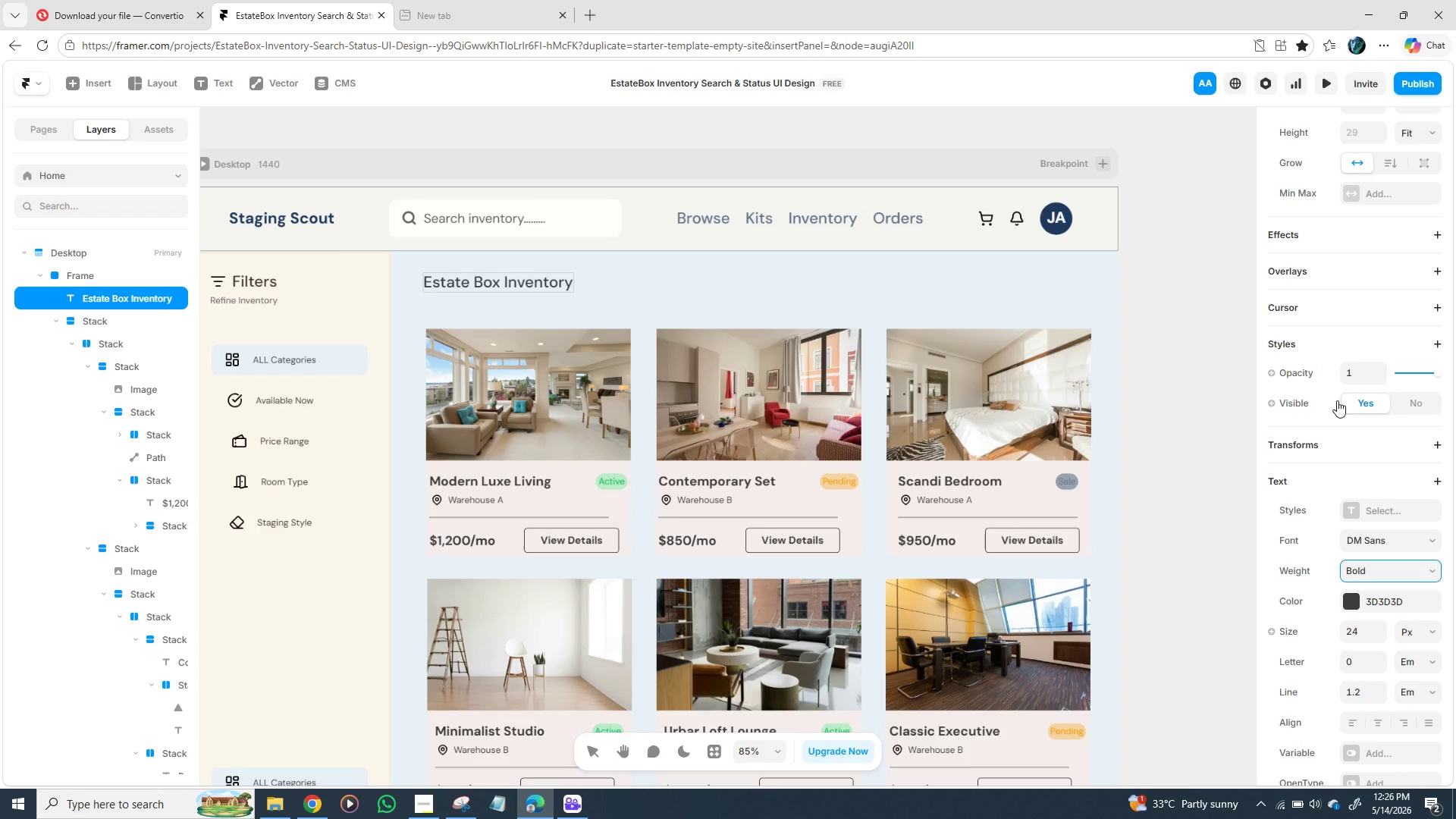 
left_click([1185, 422])
 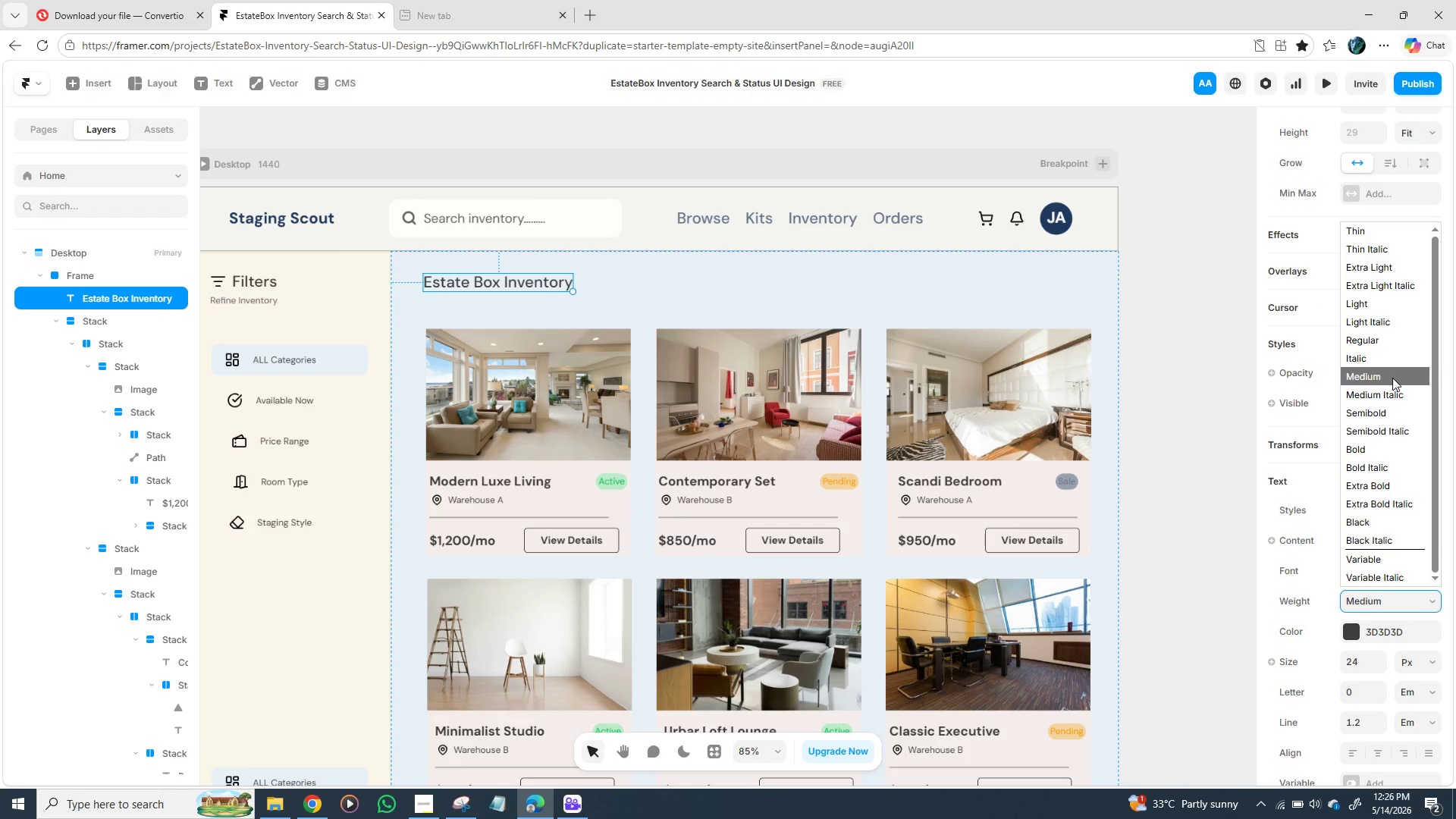 
left_click([1371, 450])
 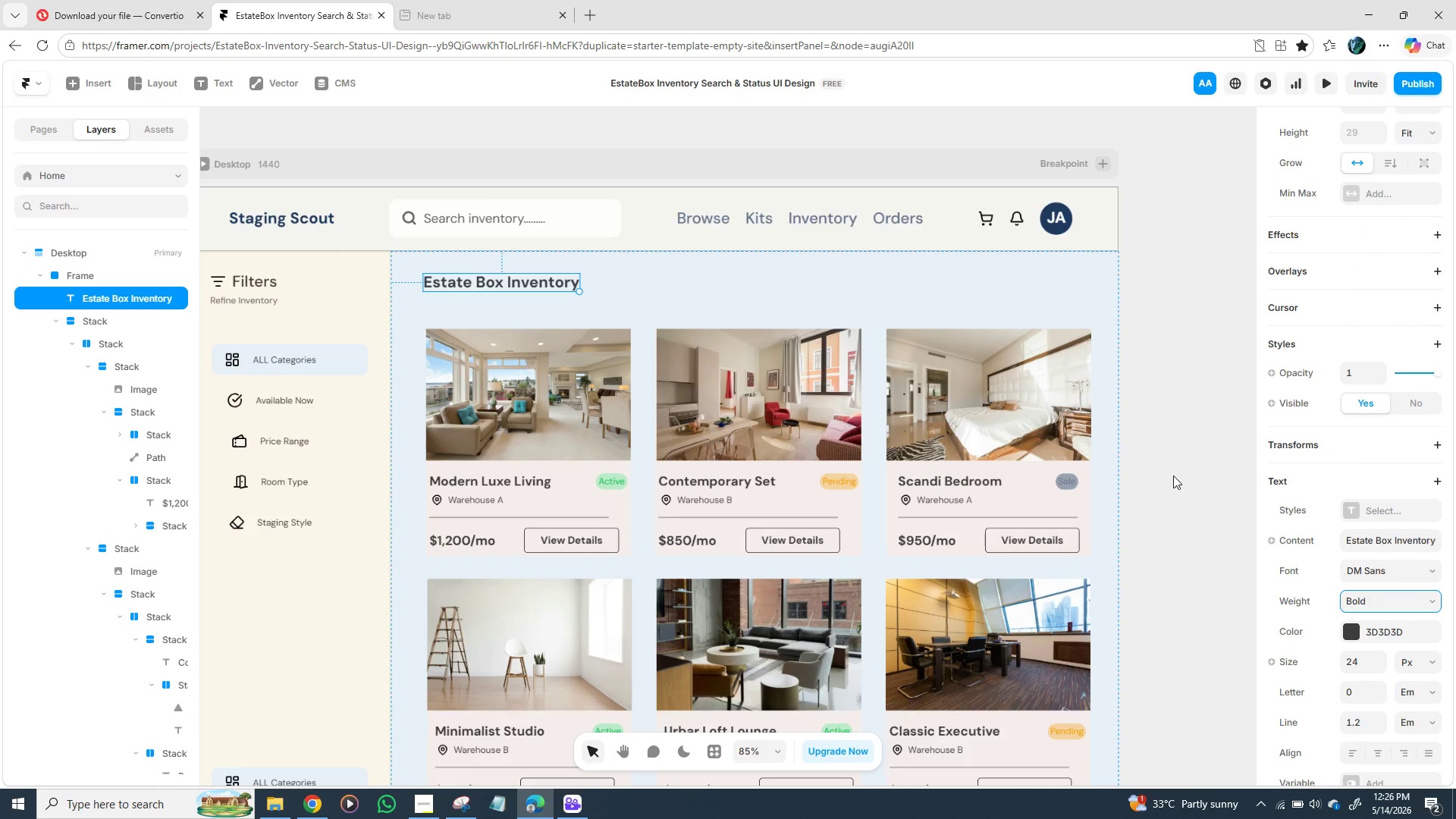 
left_click([1174, 478])
 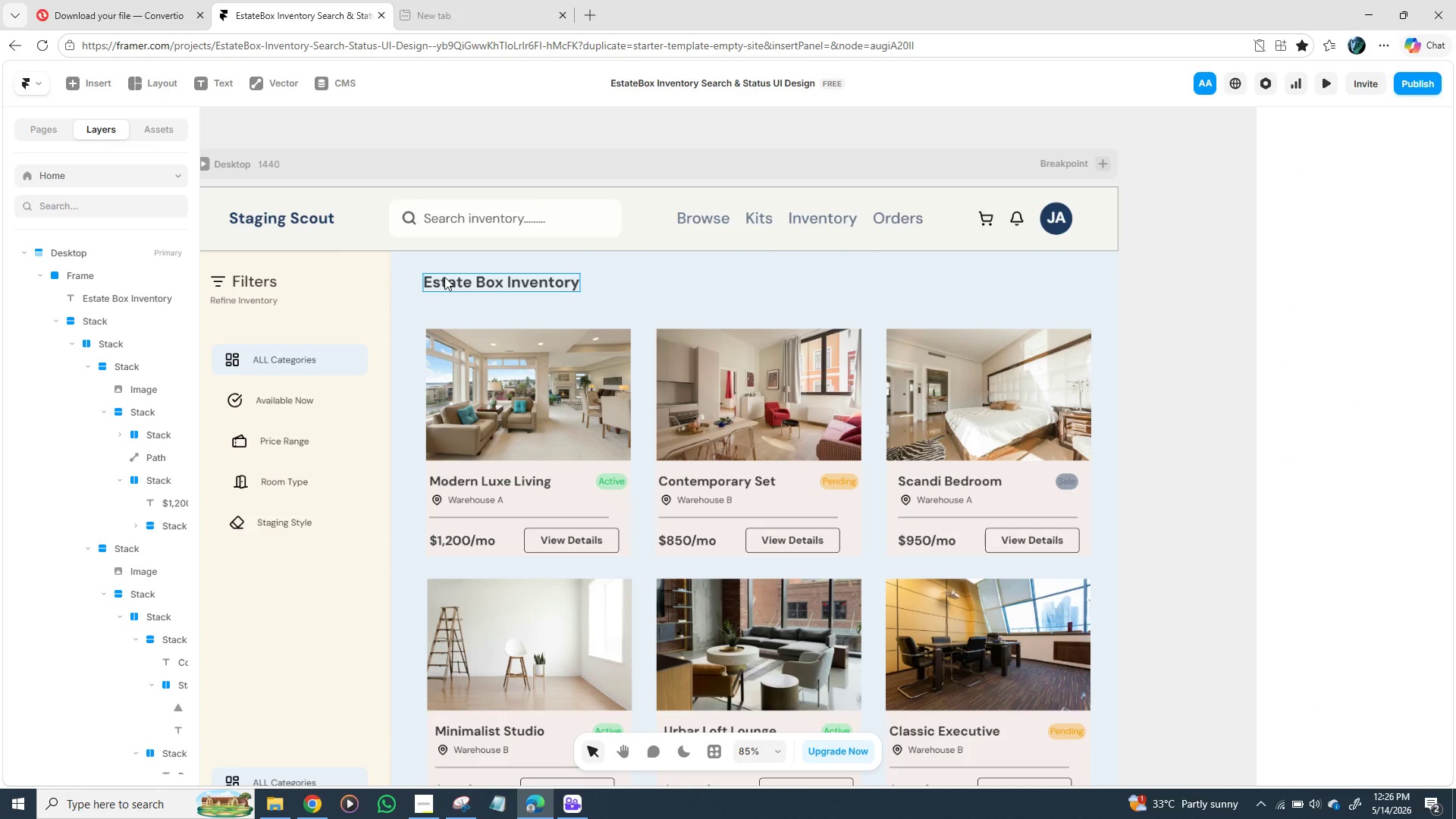 
left_click([444, 277])
 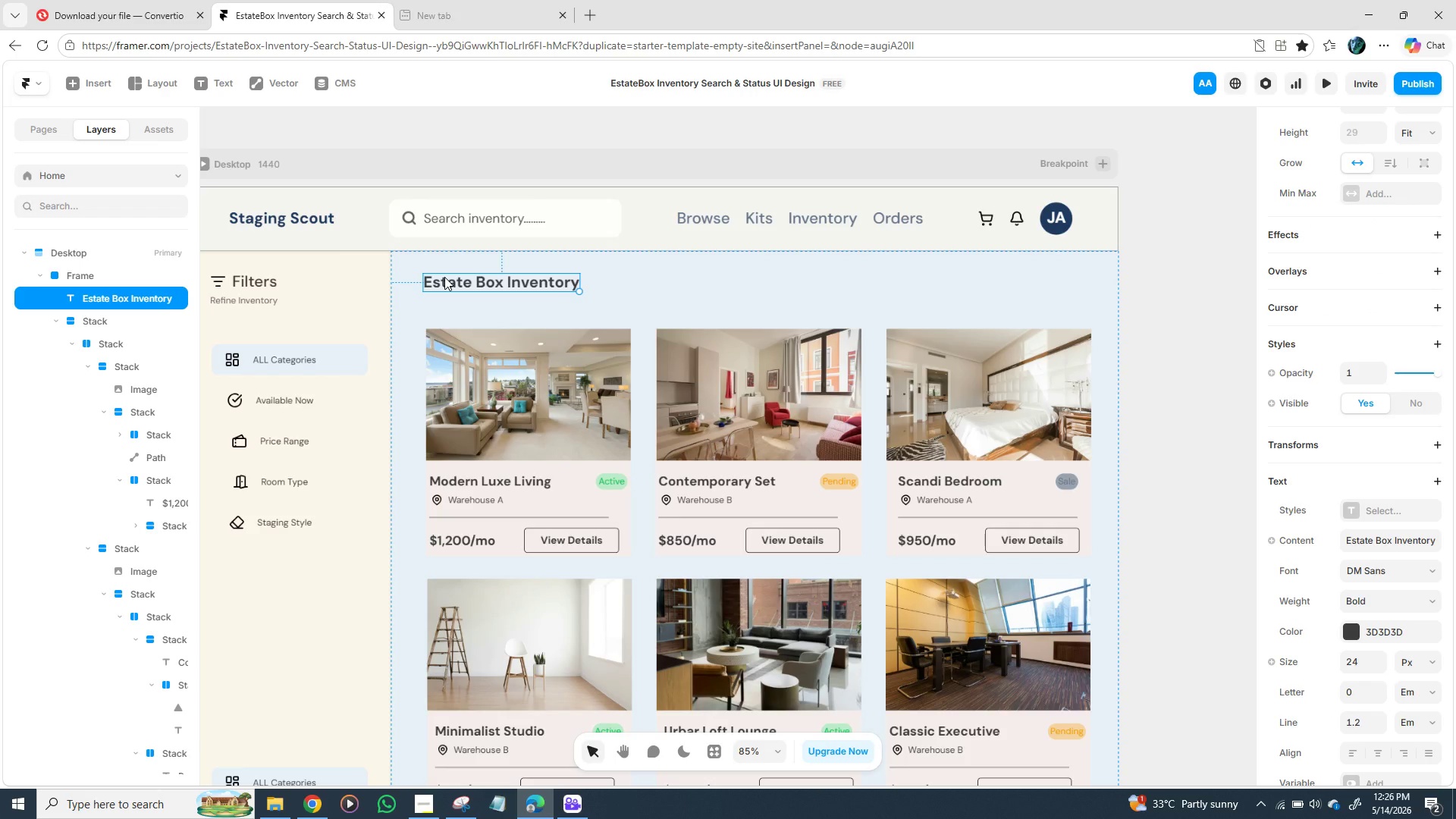 
hold_key(key=ControlLeft, duration=1.53)
 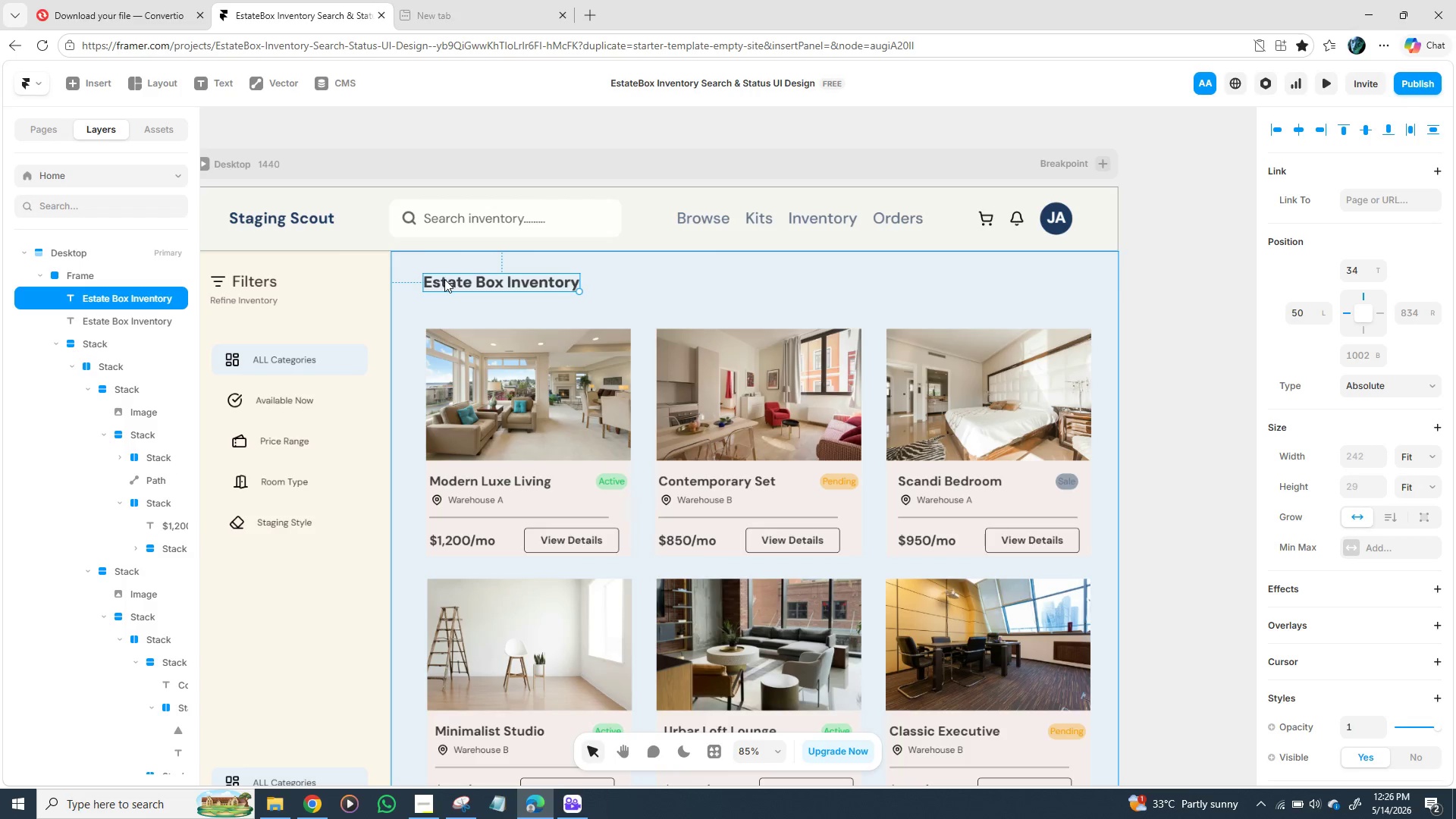 
key(Control+D)
 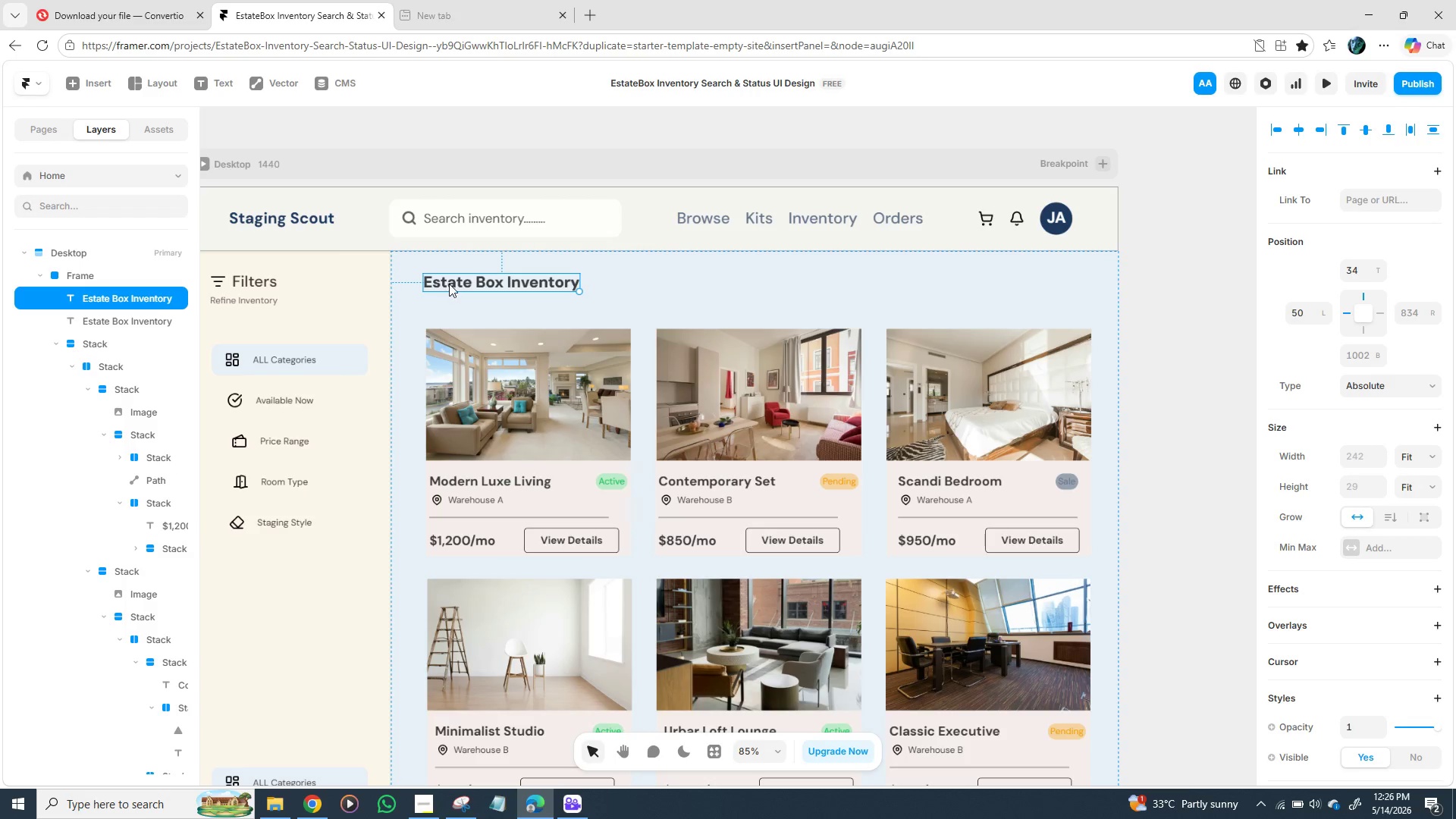 
left_click_drag(start_coordinate=[444, 279], to_coordinate=[444, 302])
 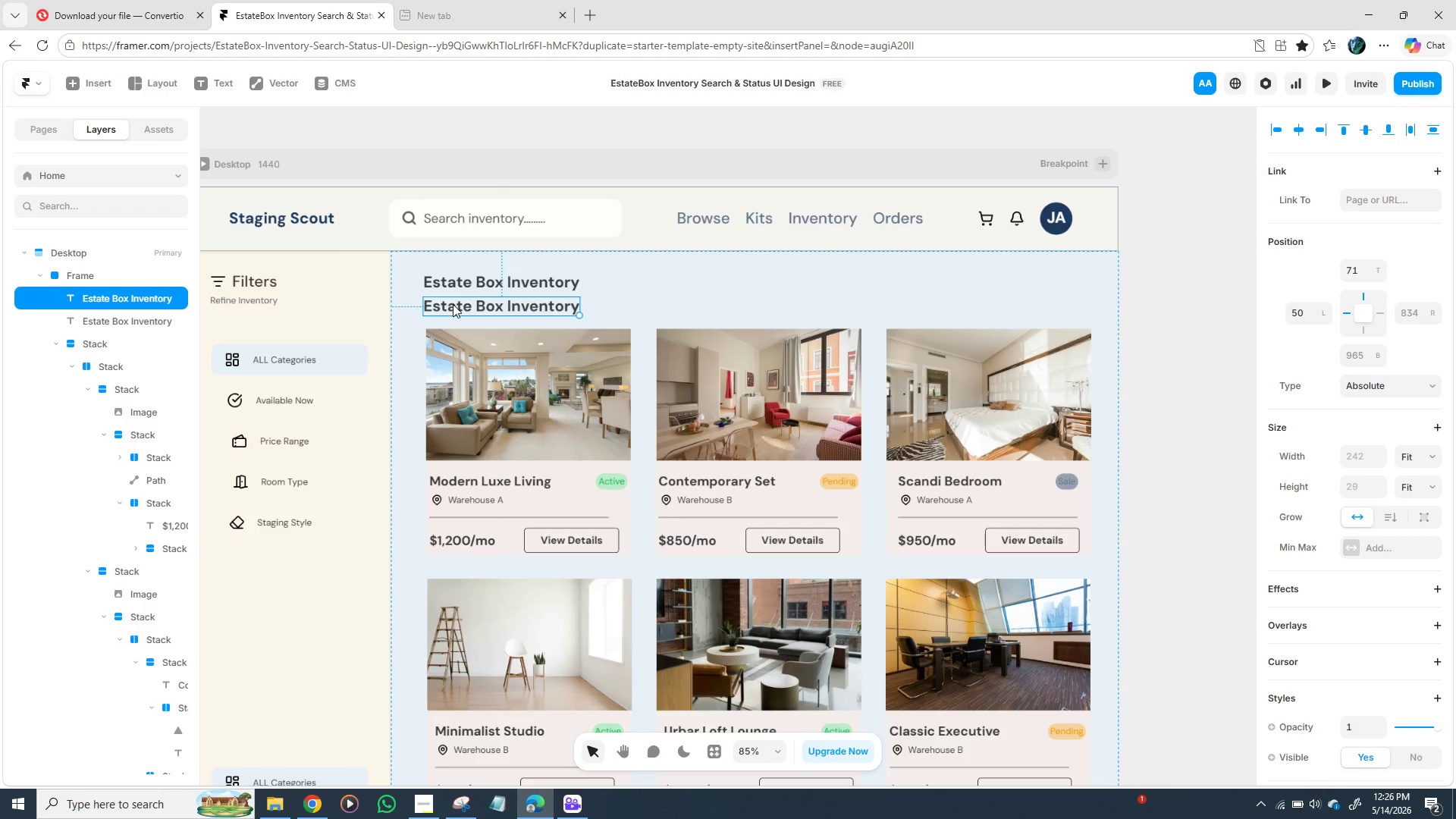 
double_click([453, 304])
 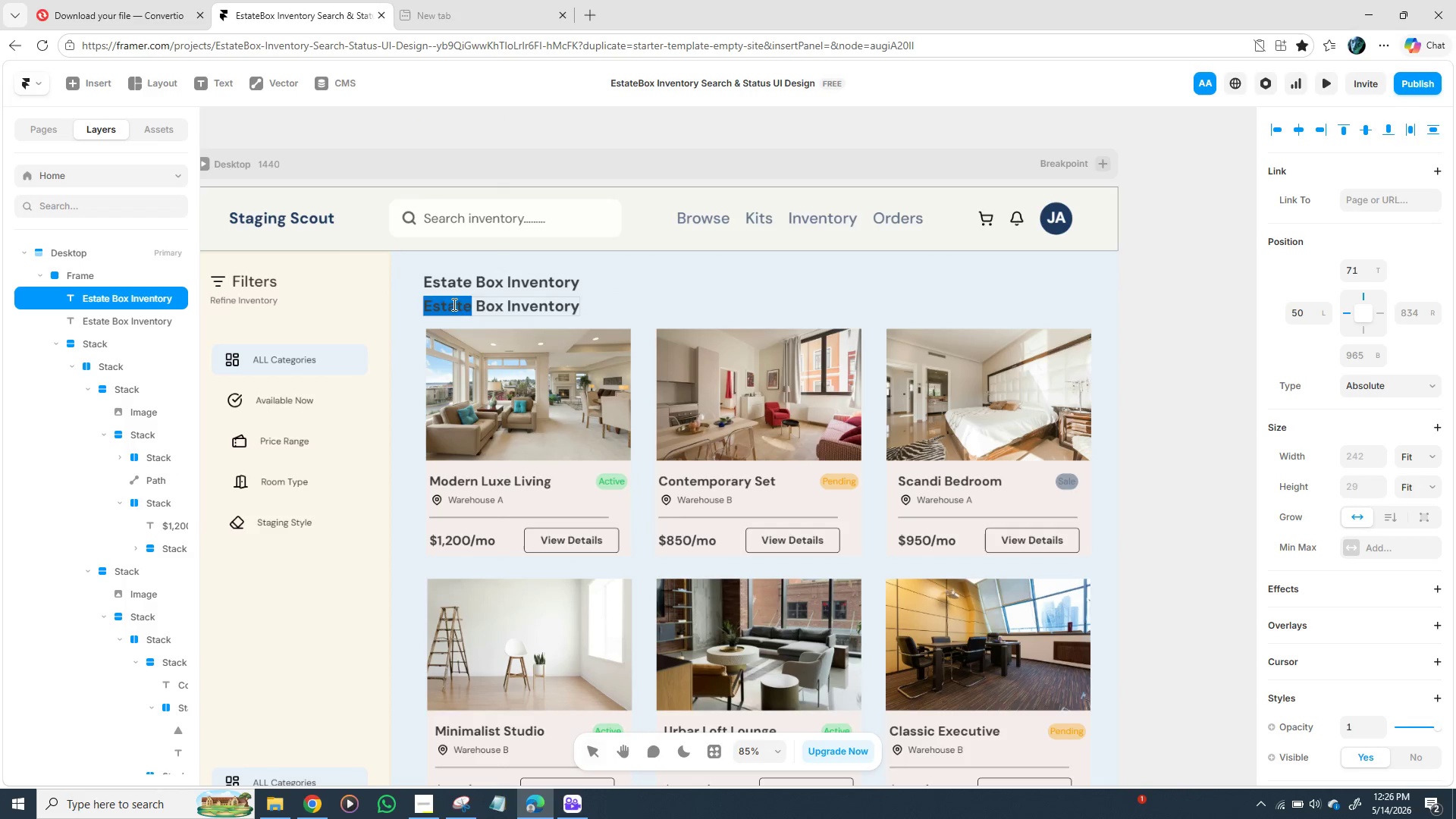 
triple_click([453, 304])
 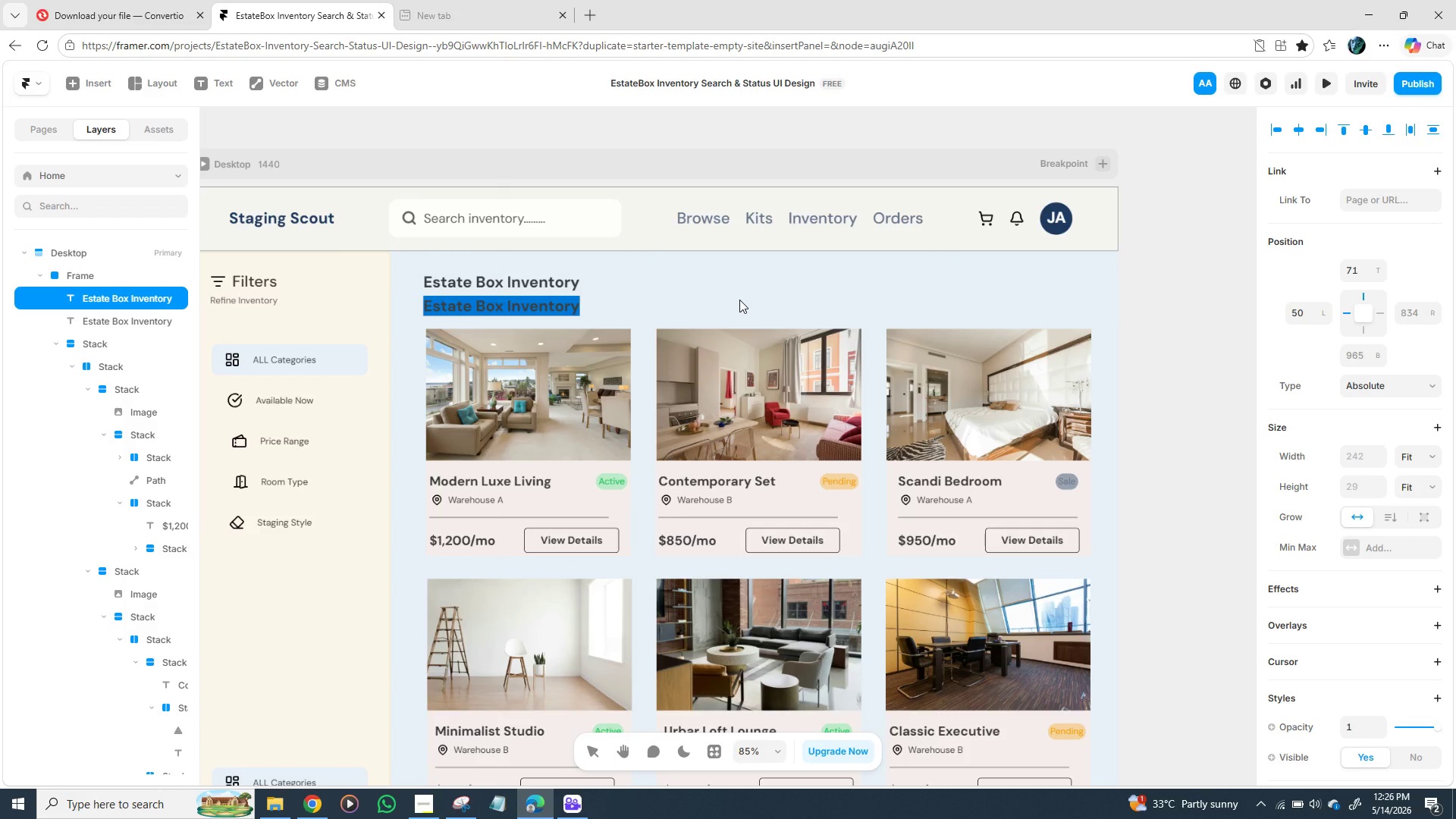 
wait(6.09)
 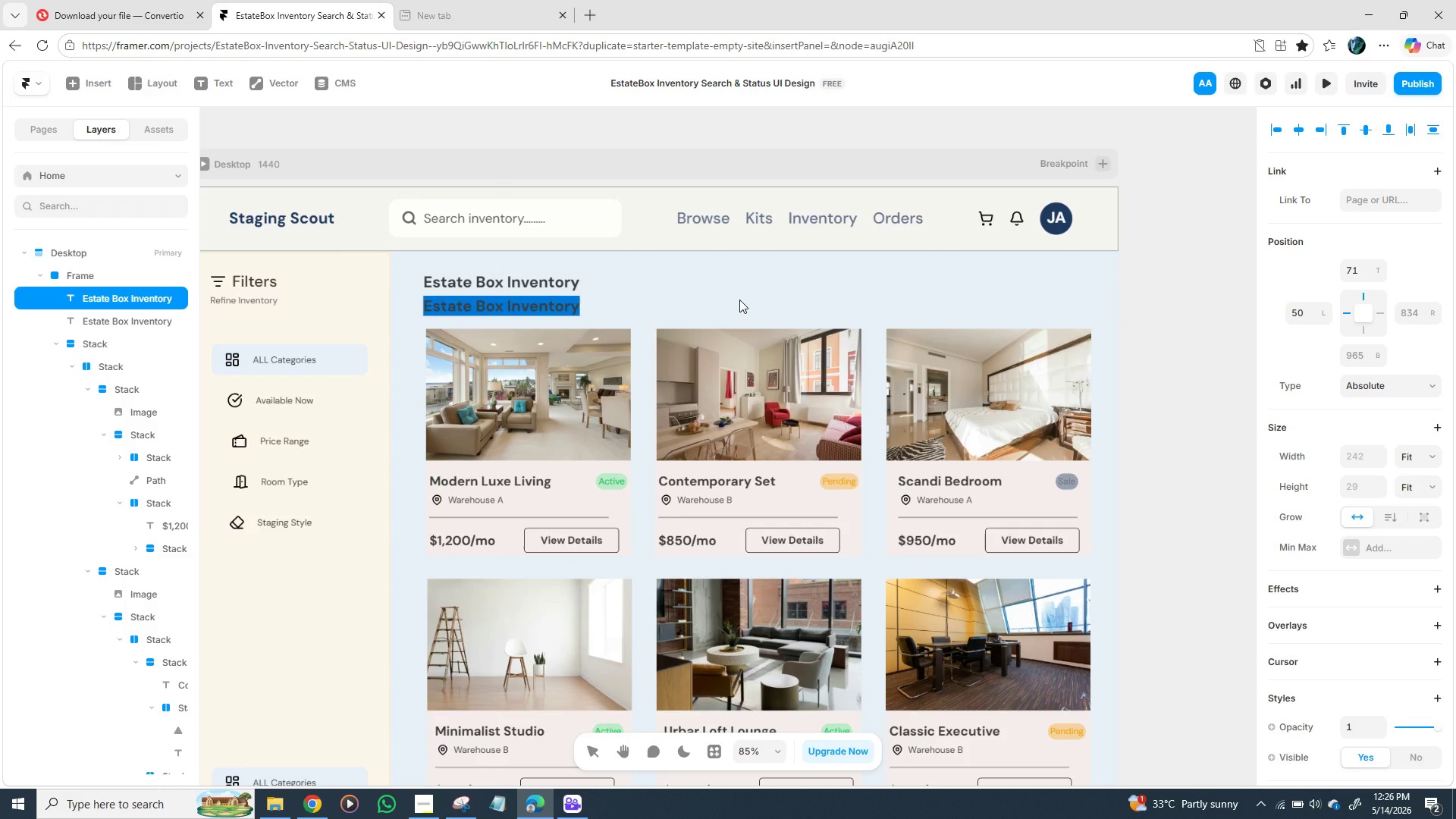 
type(Curate)
 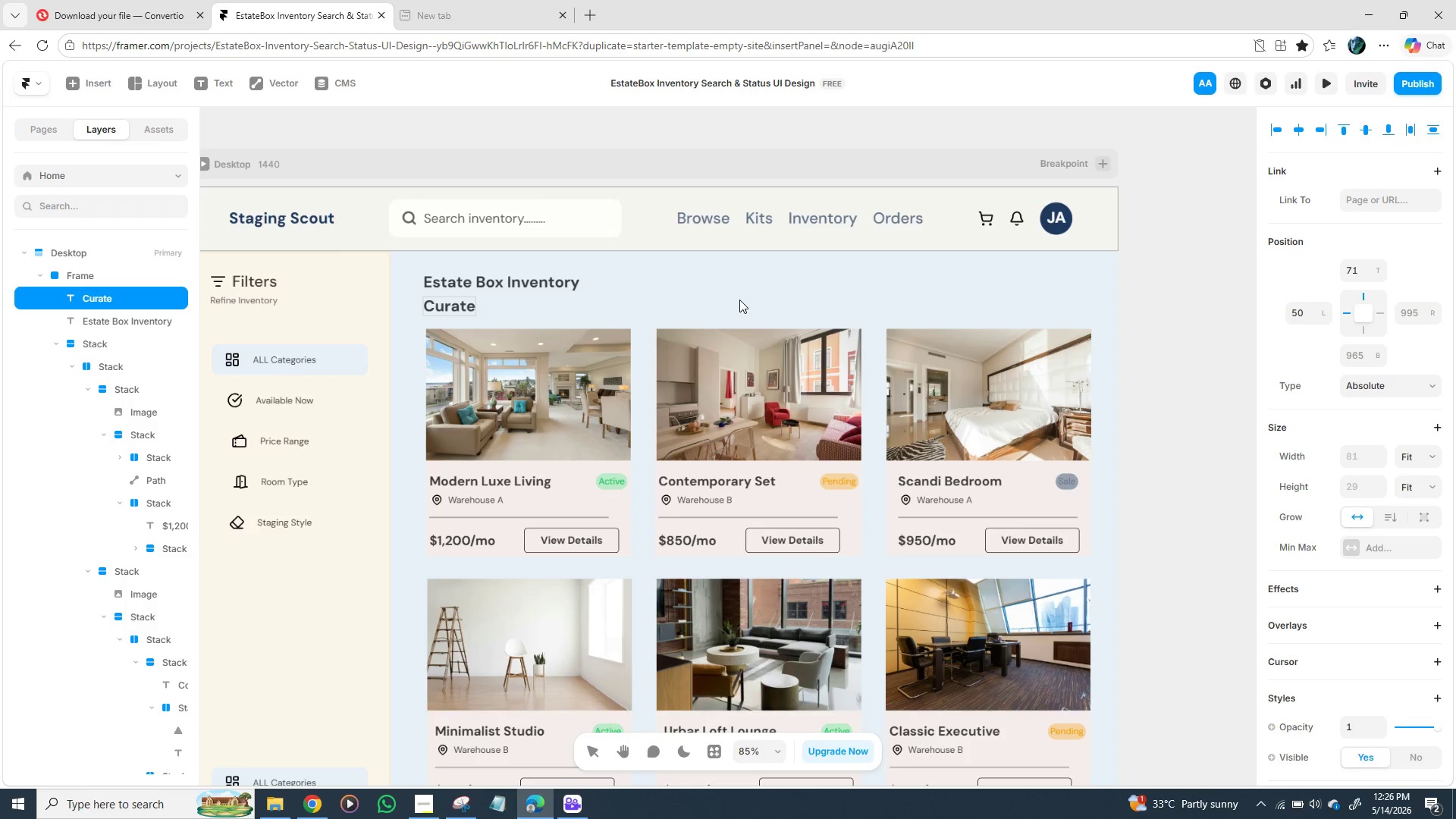 
key(D)
 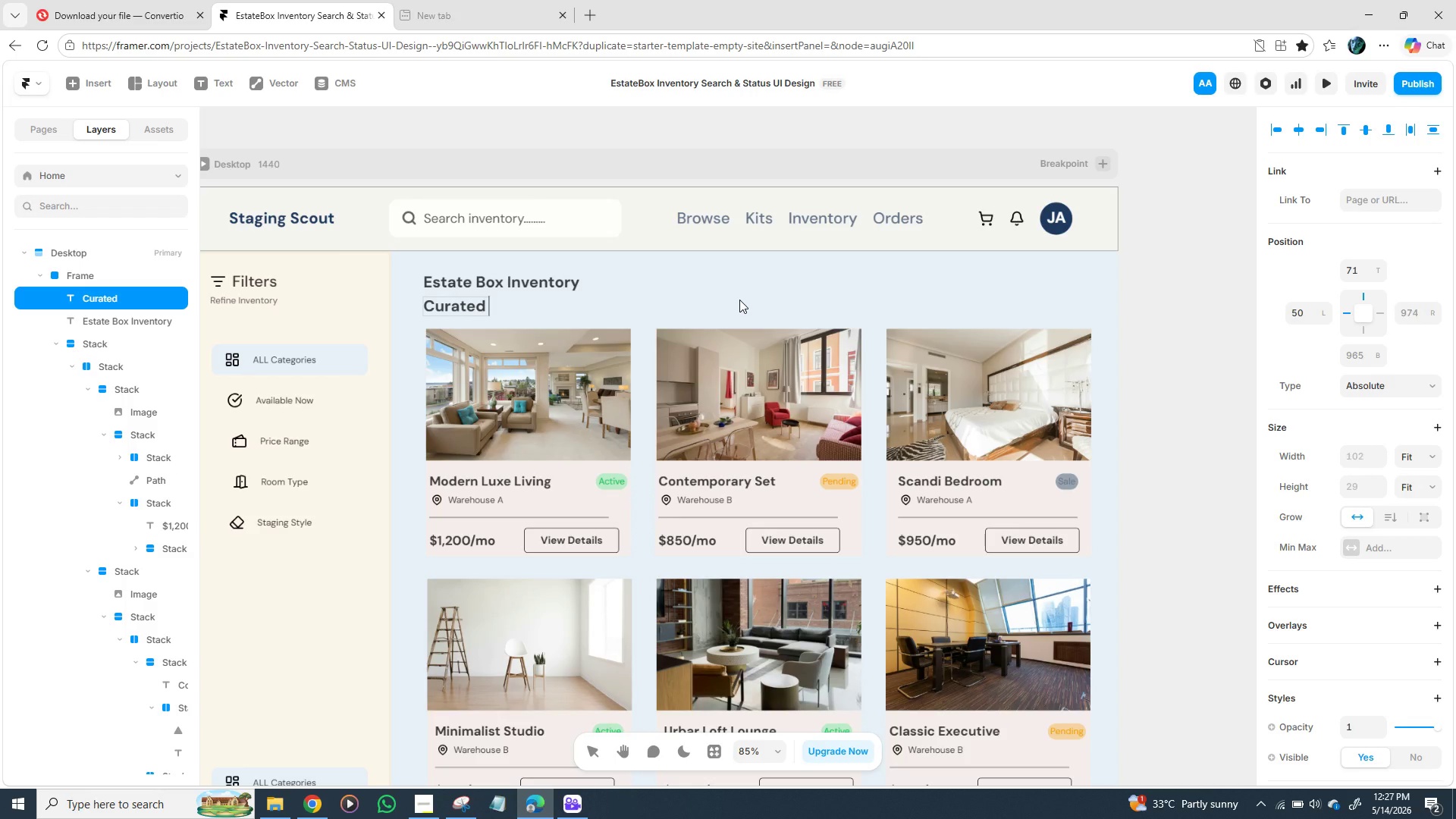 
key(Space)
 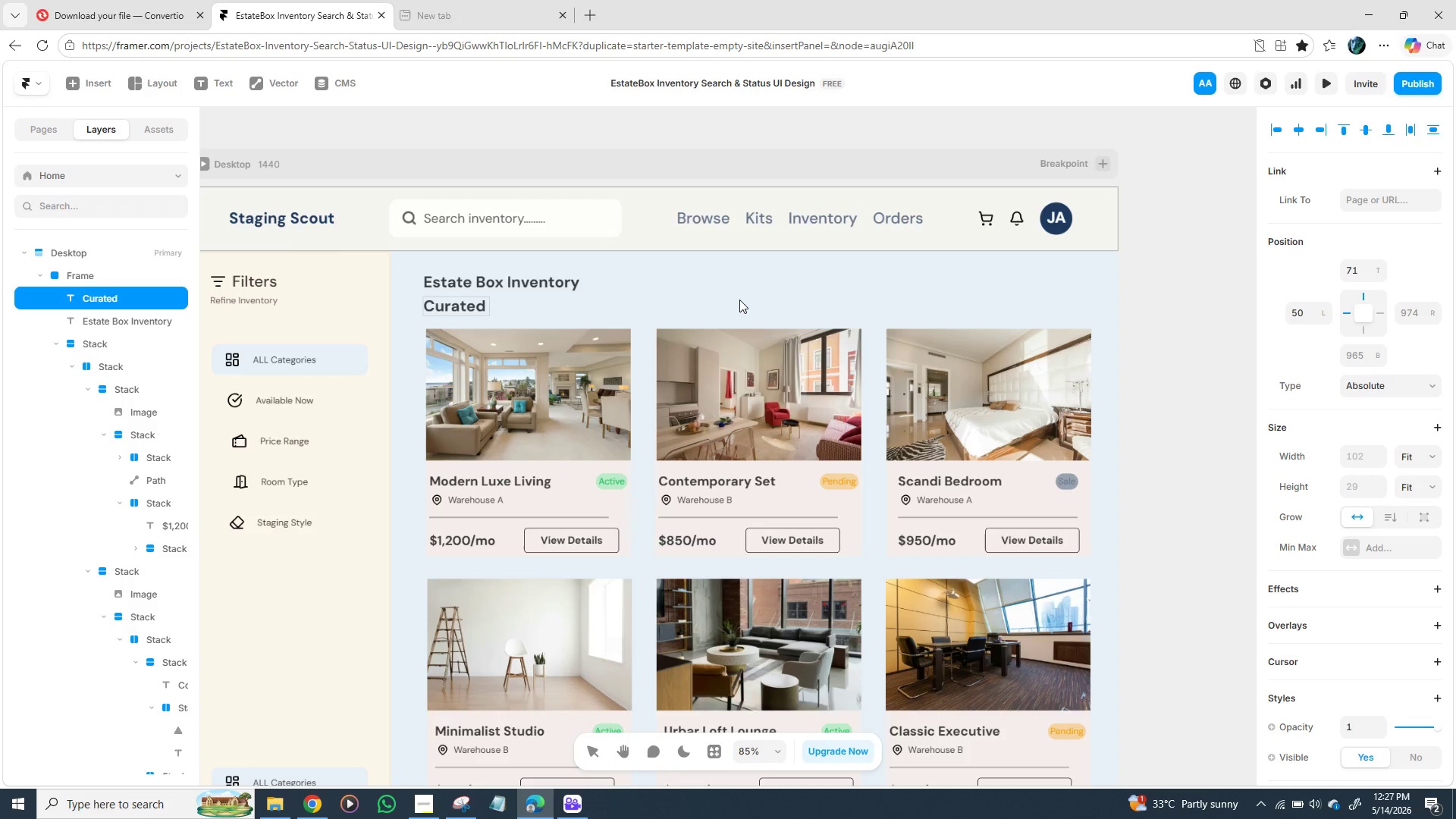 
type(S)
key(Backspace)
type(staging kits for )
 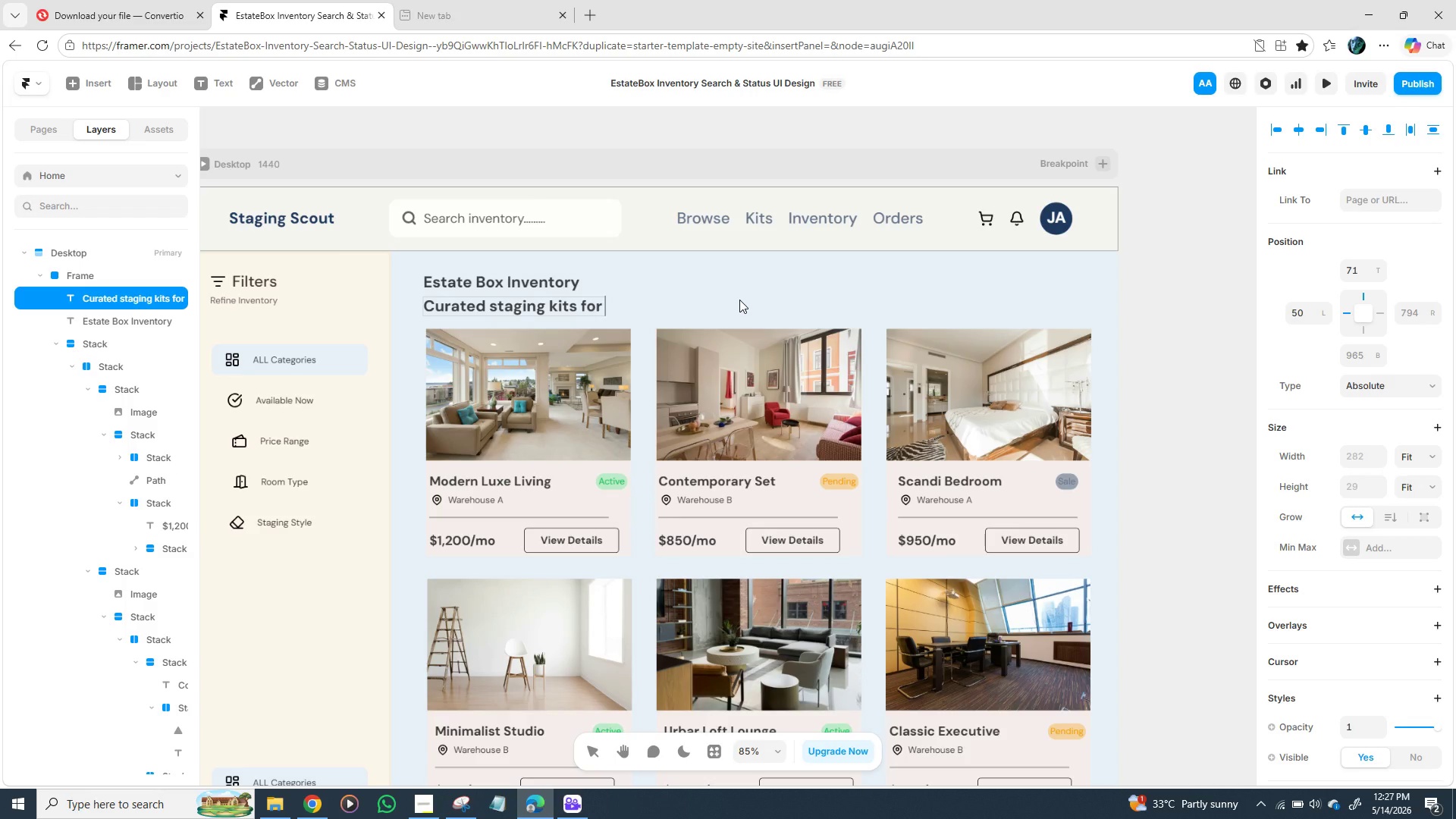 
type(premium real esta)
 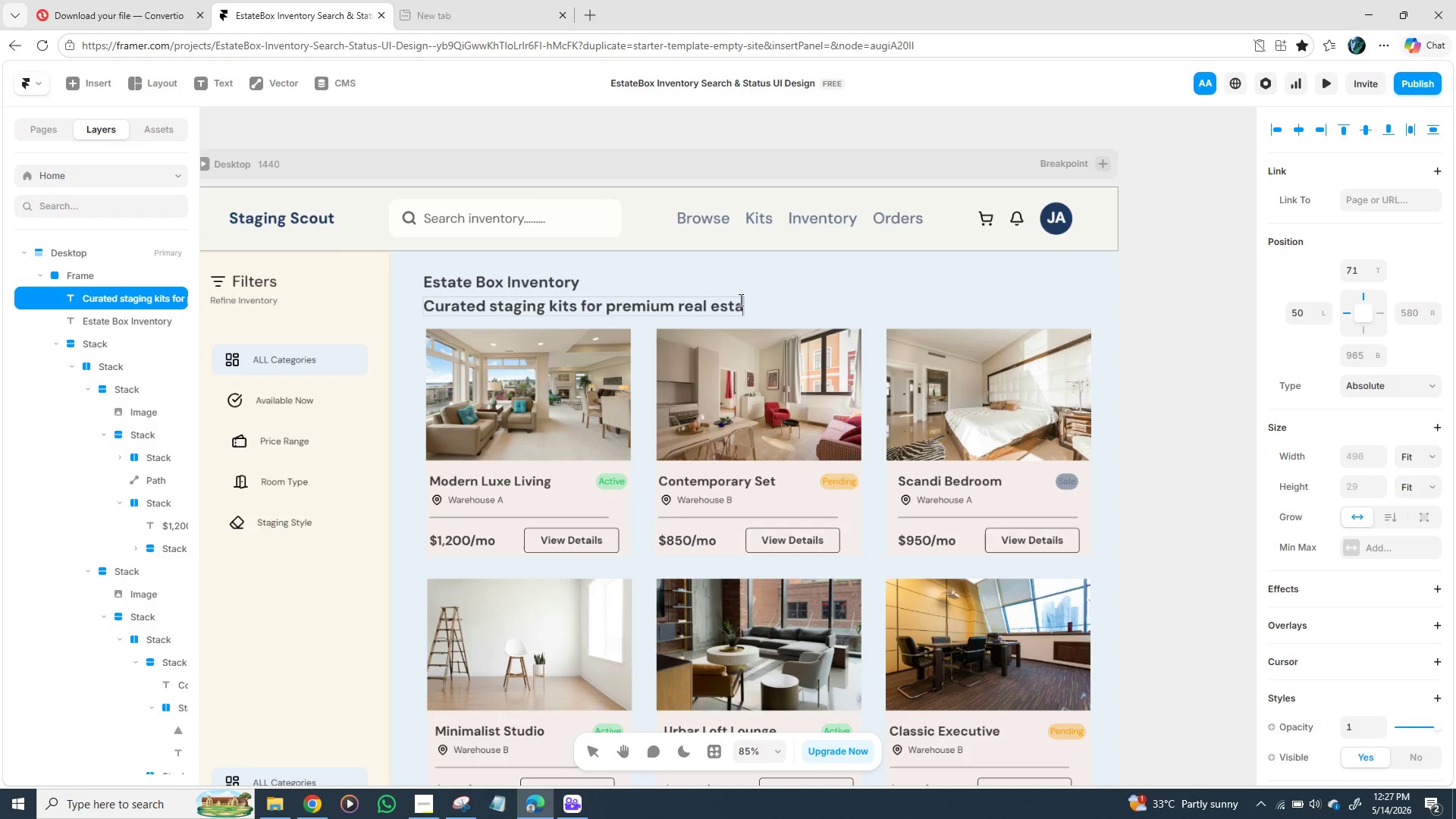 
type(te.)
 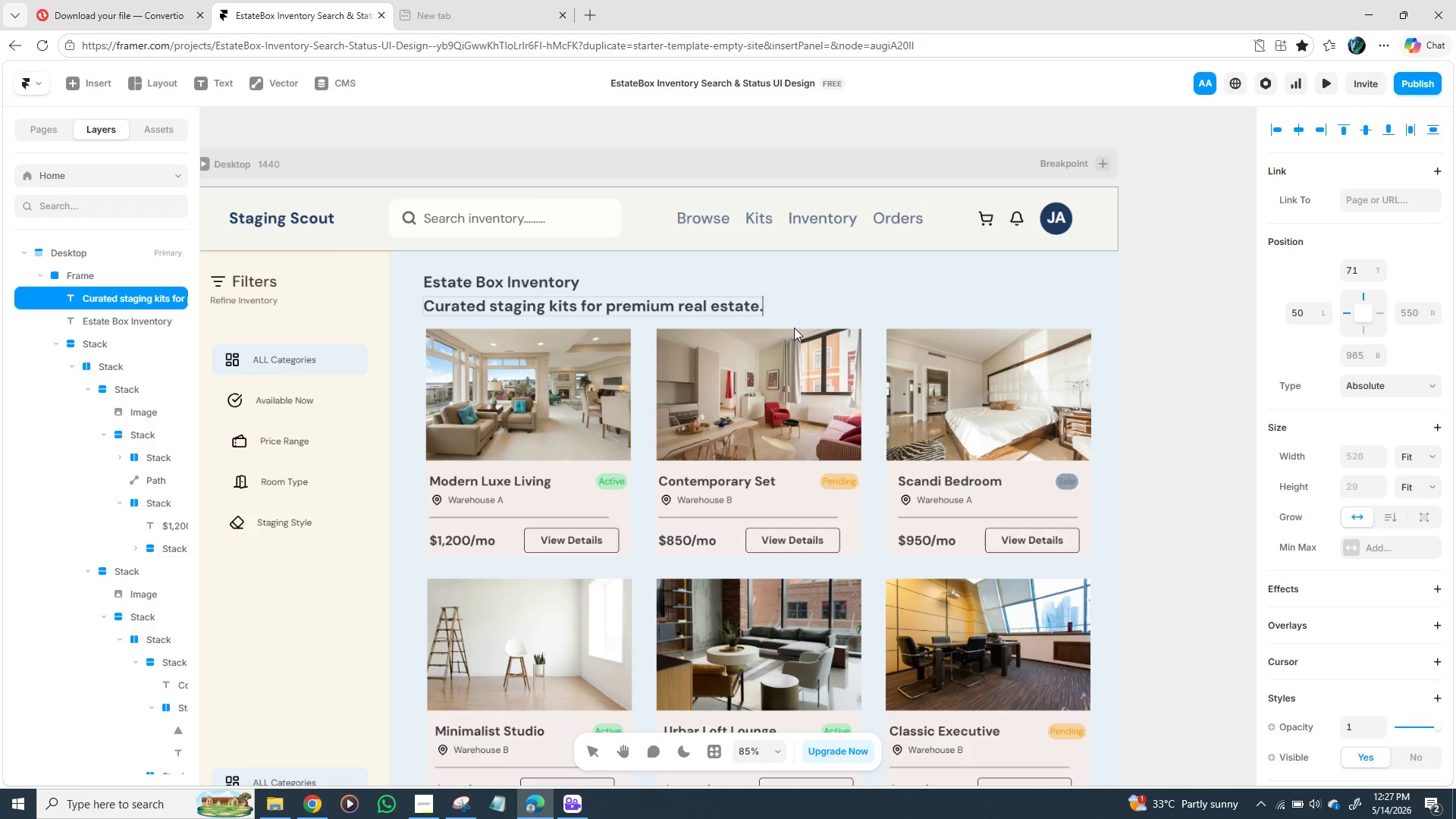 
left_click([924, 298])
 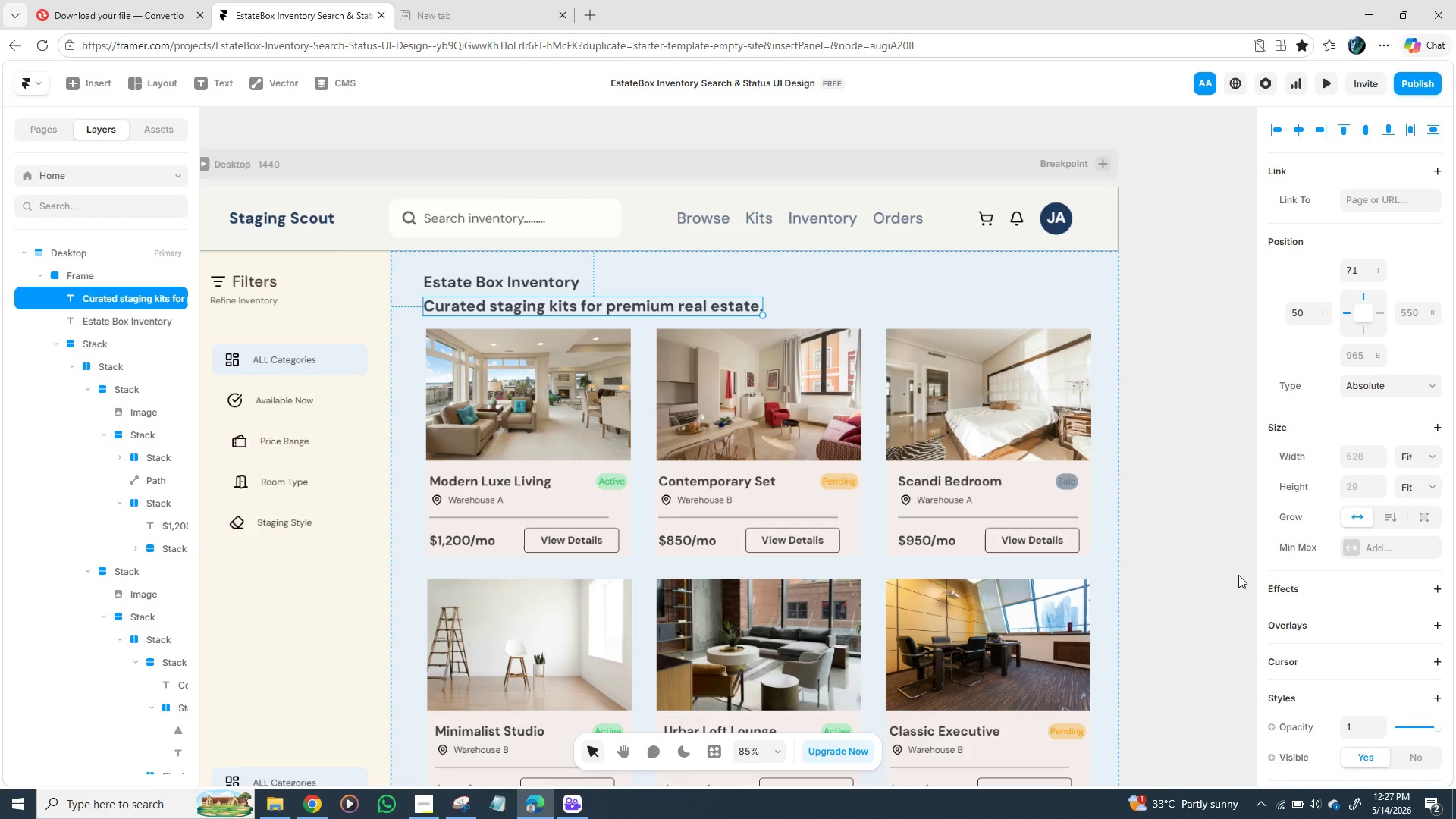 
scroll: coordinate [1310, 652], scroll_direction: down, amount: 2.0
 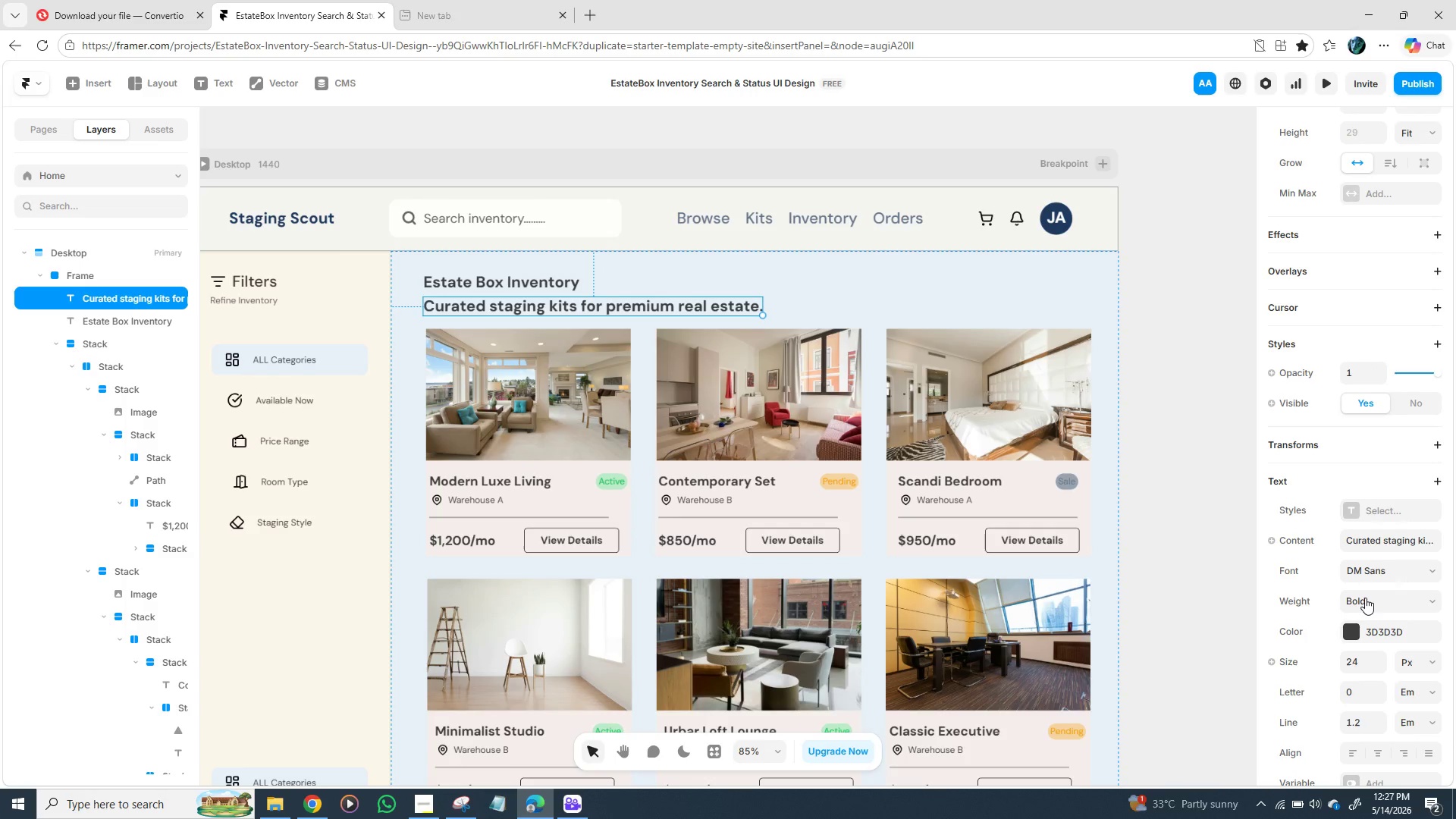 
left_click([1365, 598])
 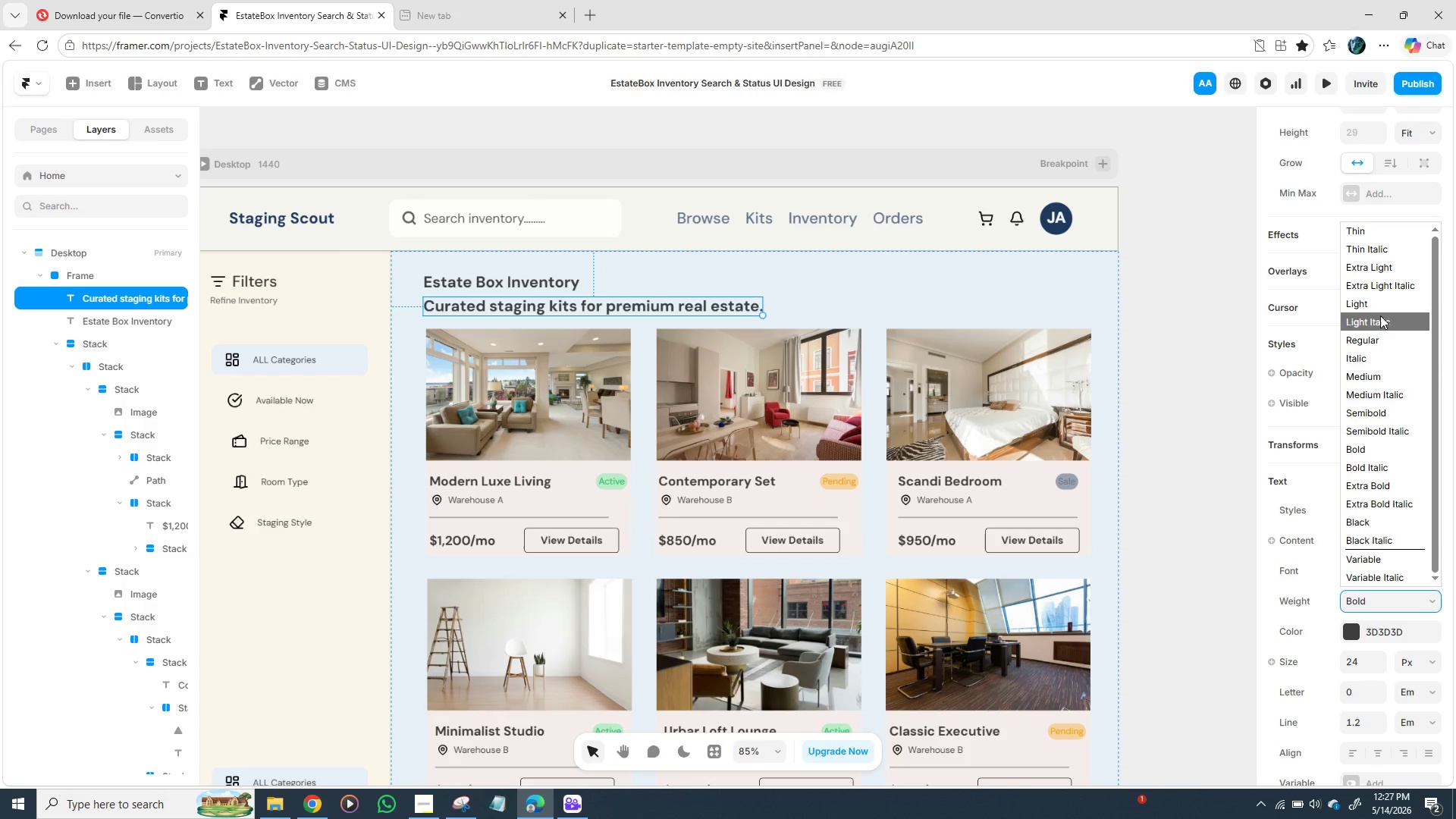 
left_click([1376, 303])
 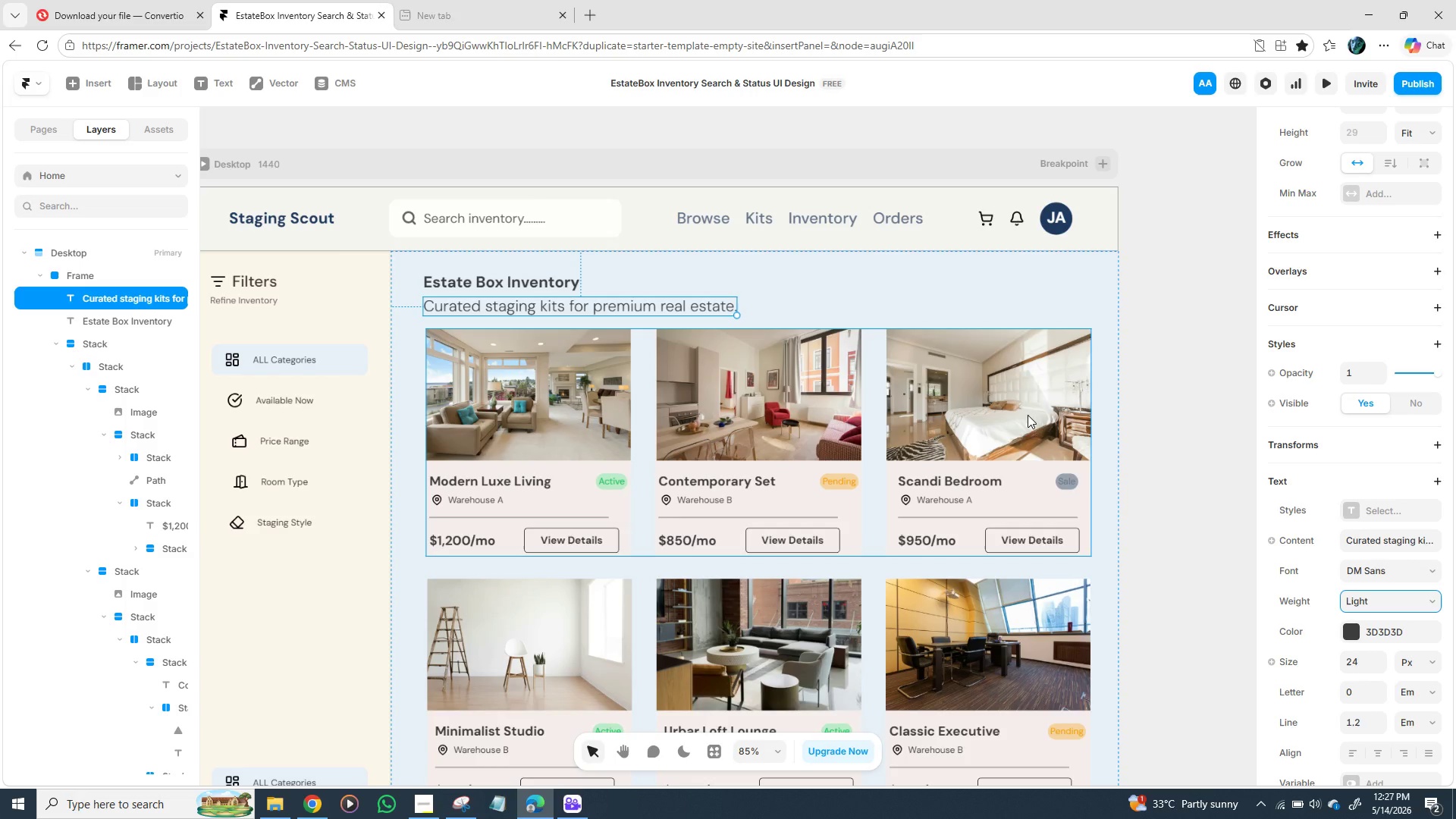 
wait(7.48)
 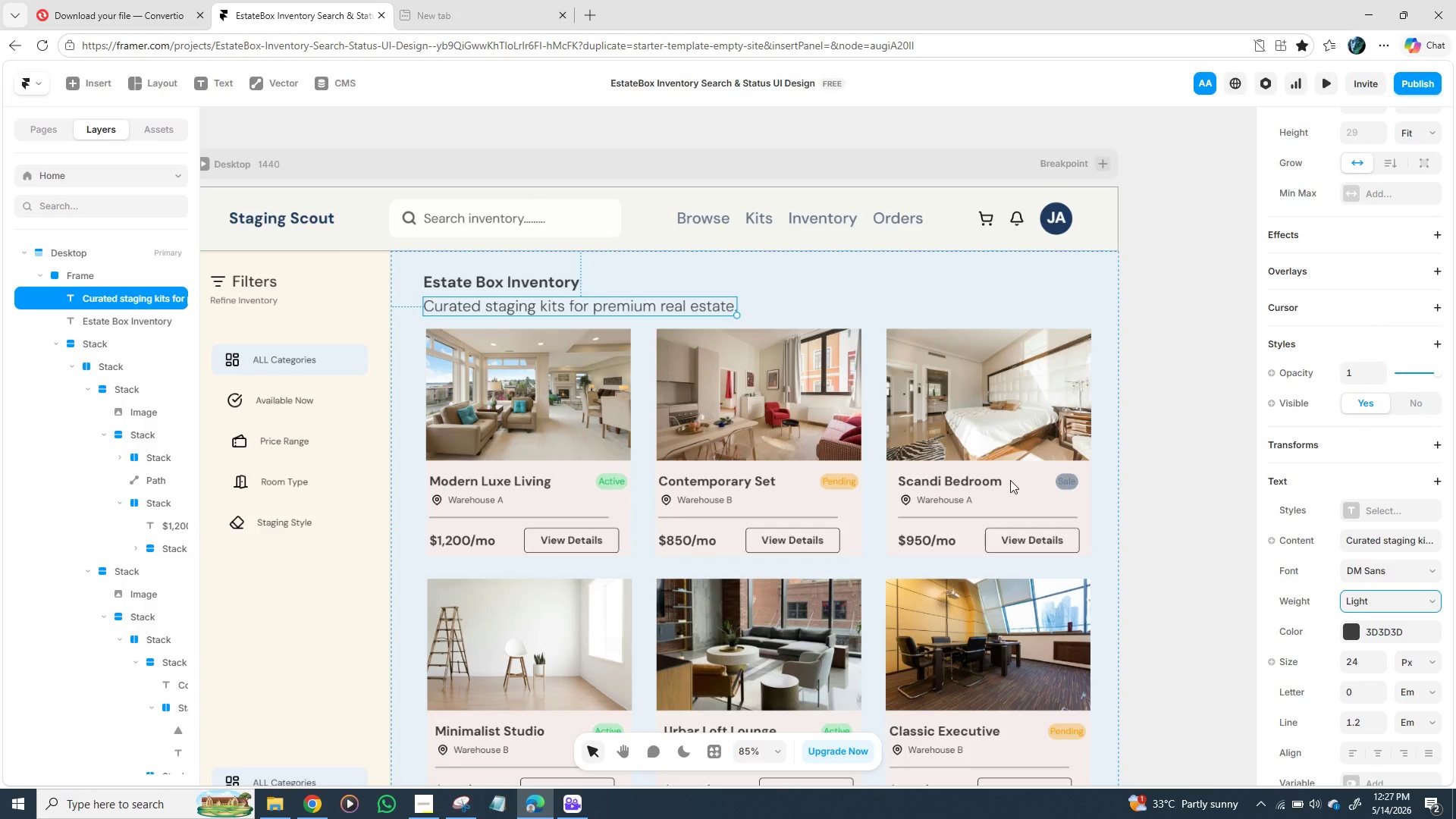 
left_click([1360, 666])
 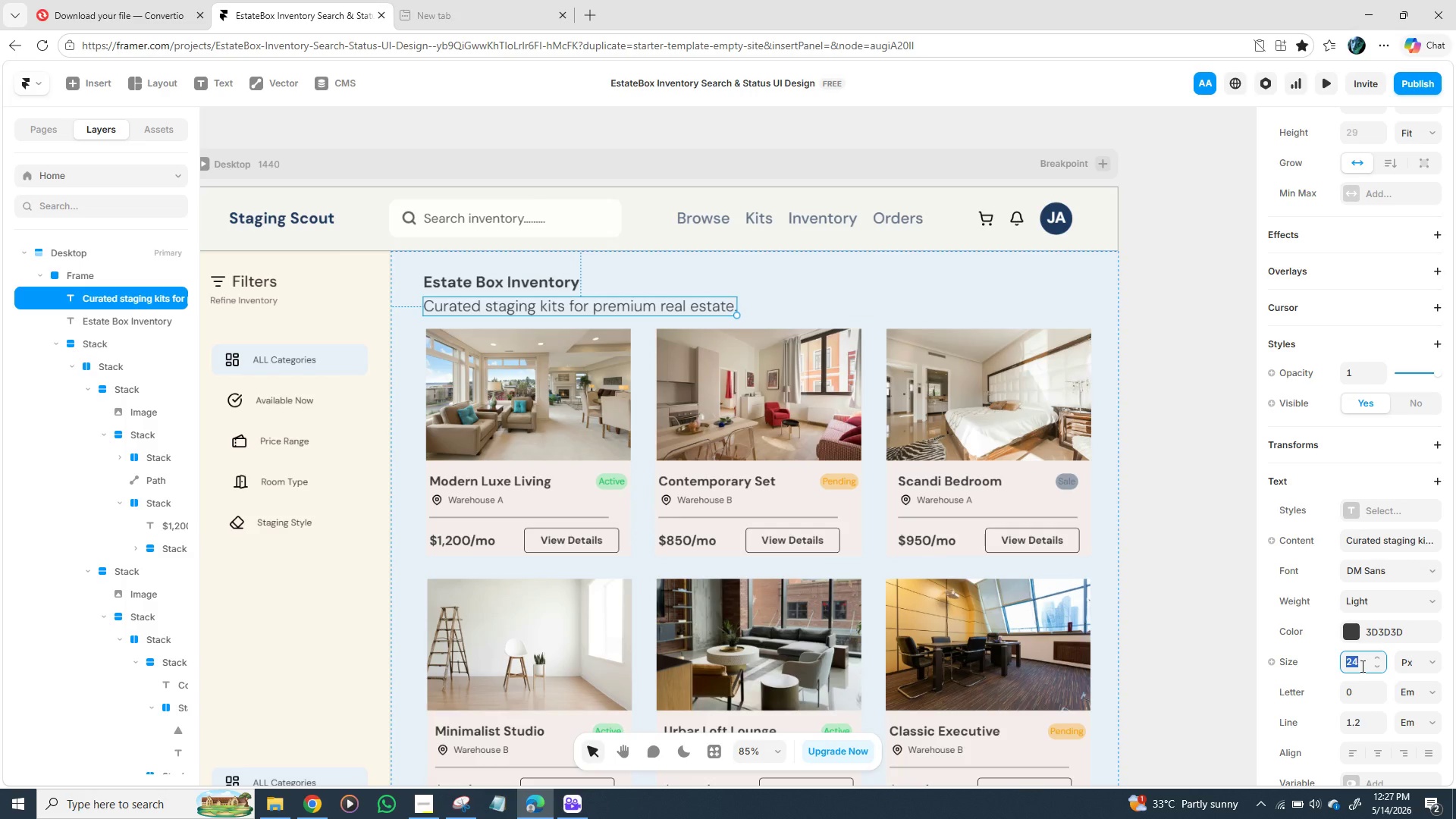 
type(16)
 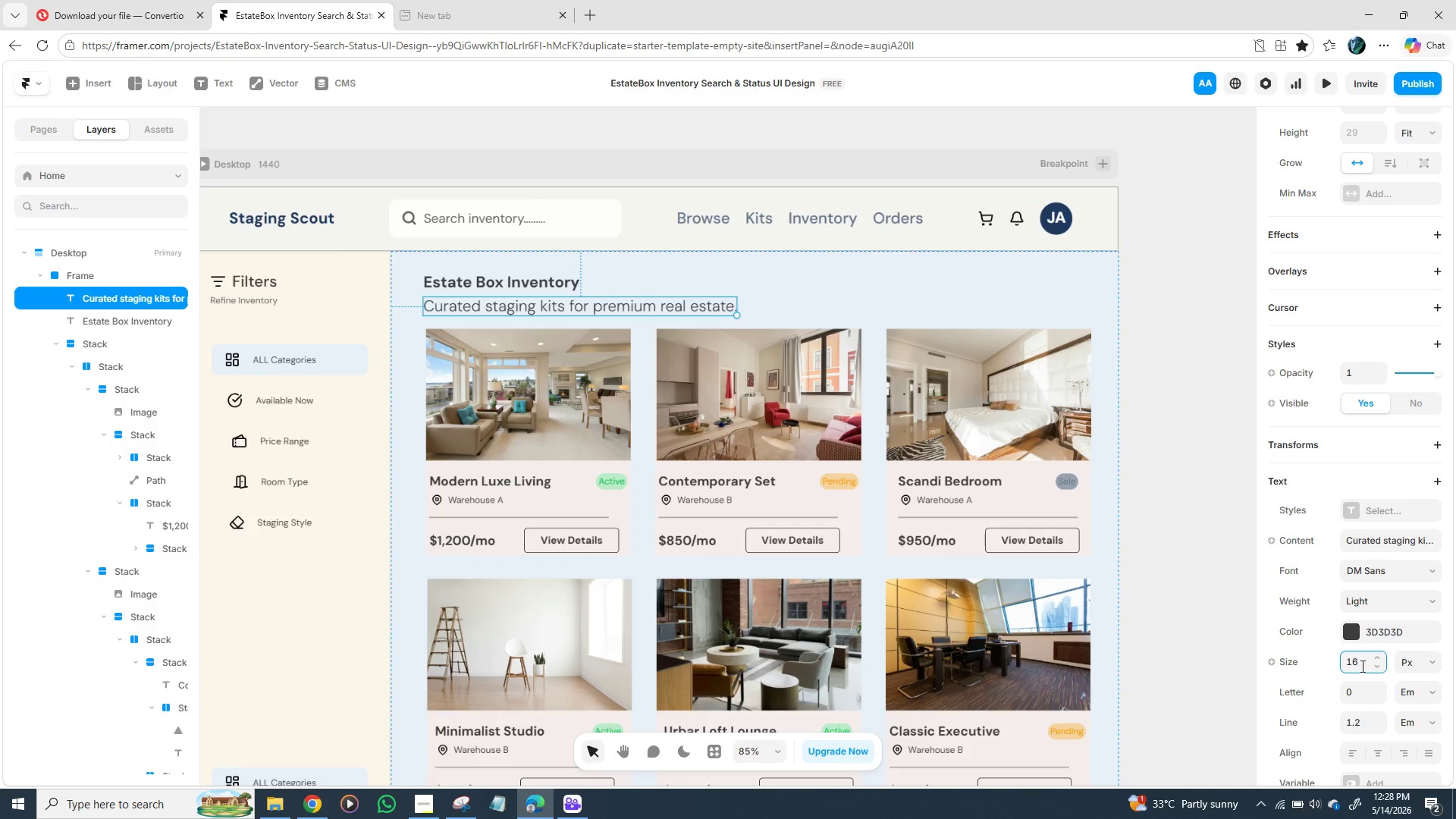 
key(Enter)
 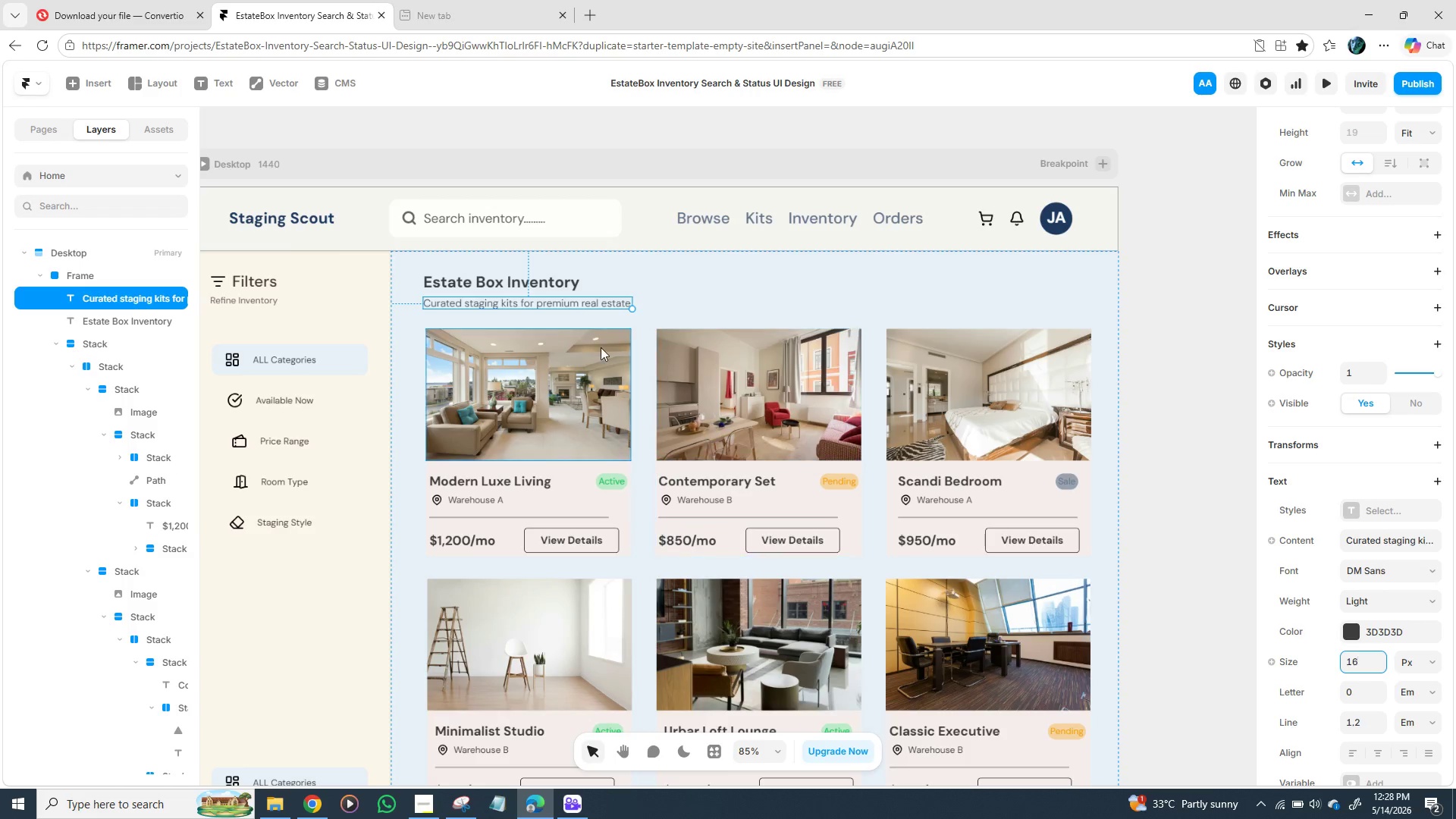 
left_click([529, 281])
 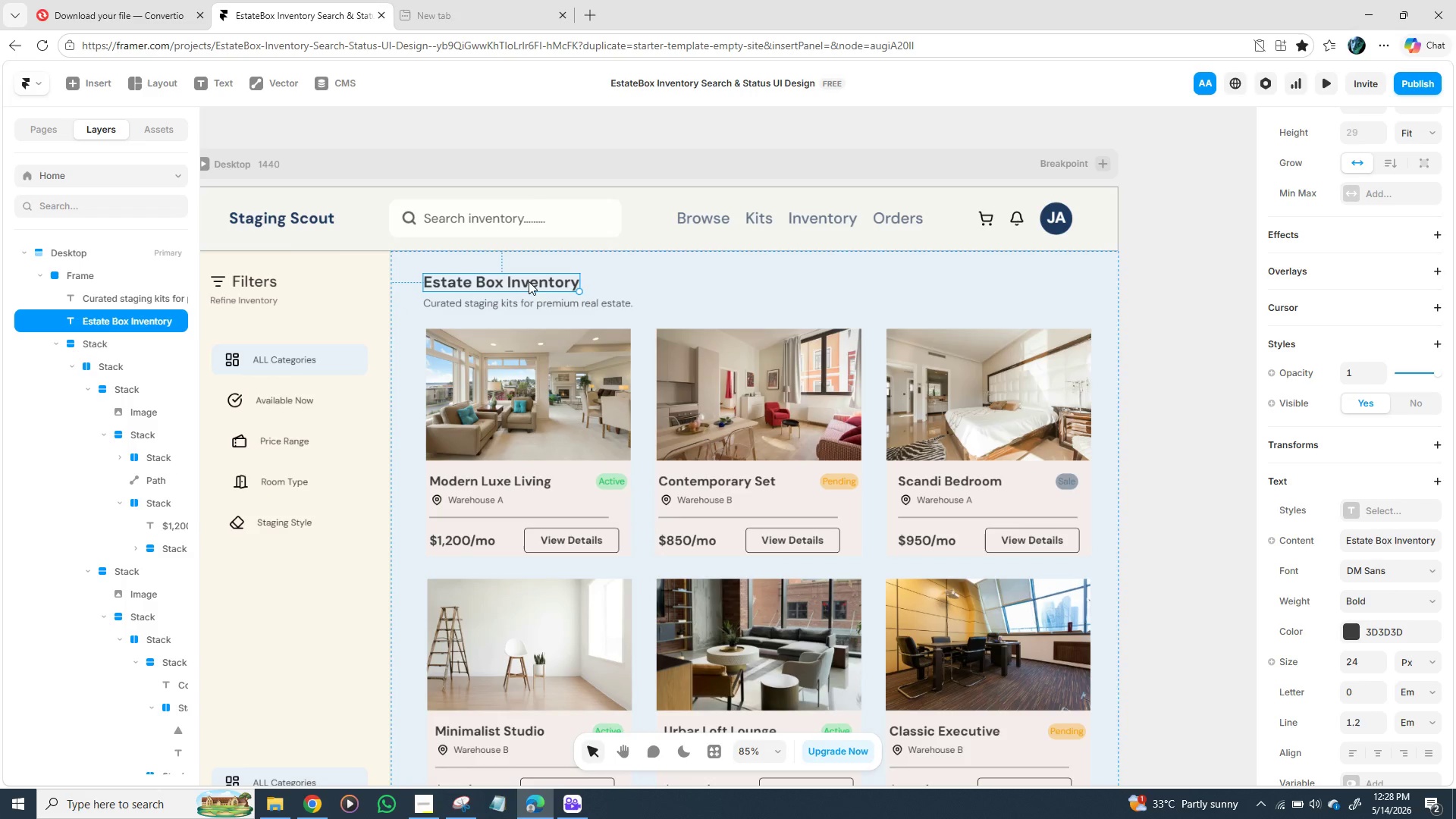 
hold_key(key=ShiftLeft, duration=0.91)
left_click([528, 303])
 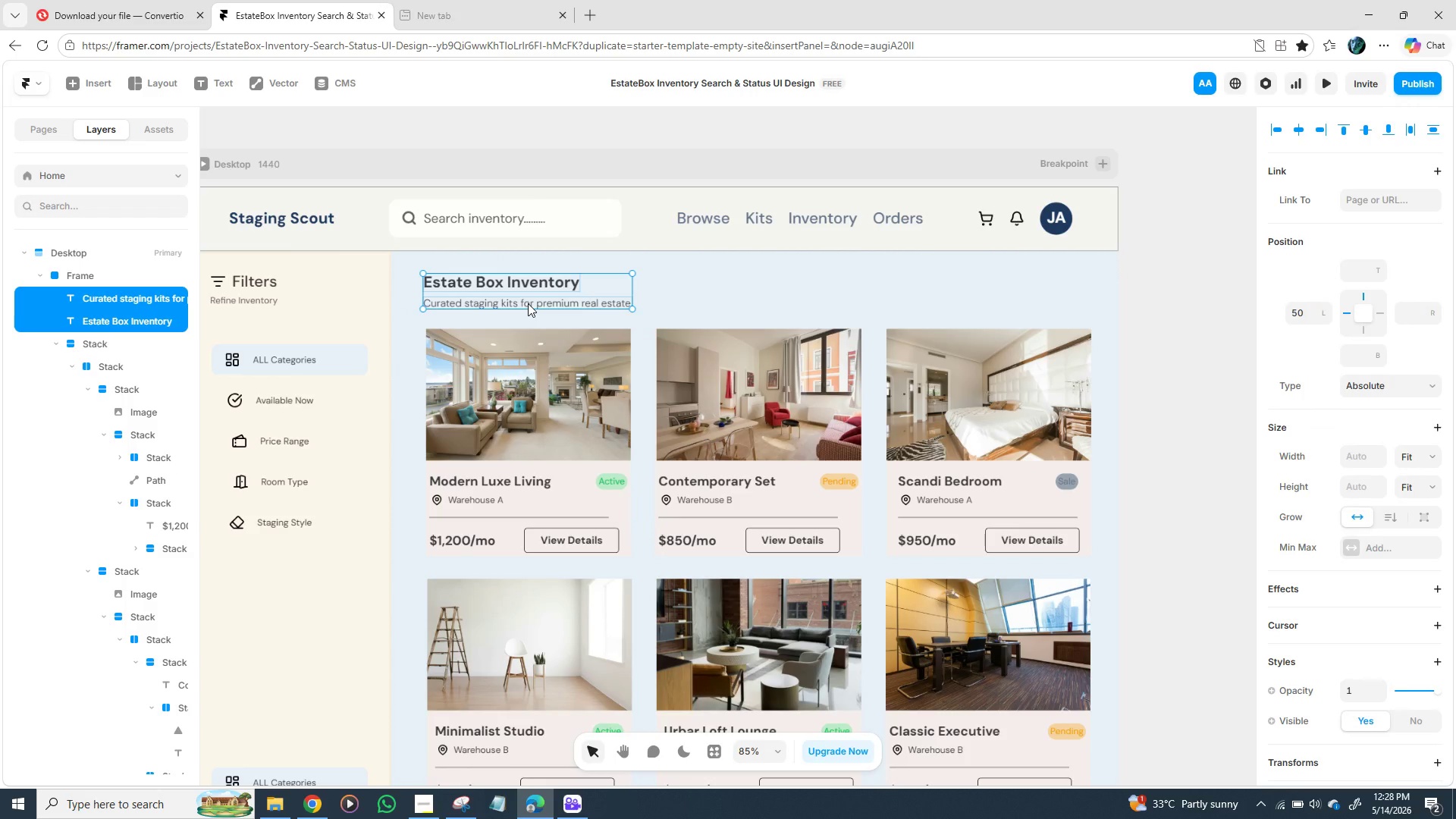 
right_click([528, 303])
 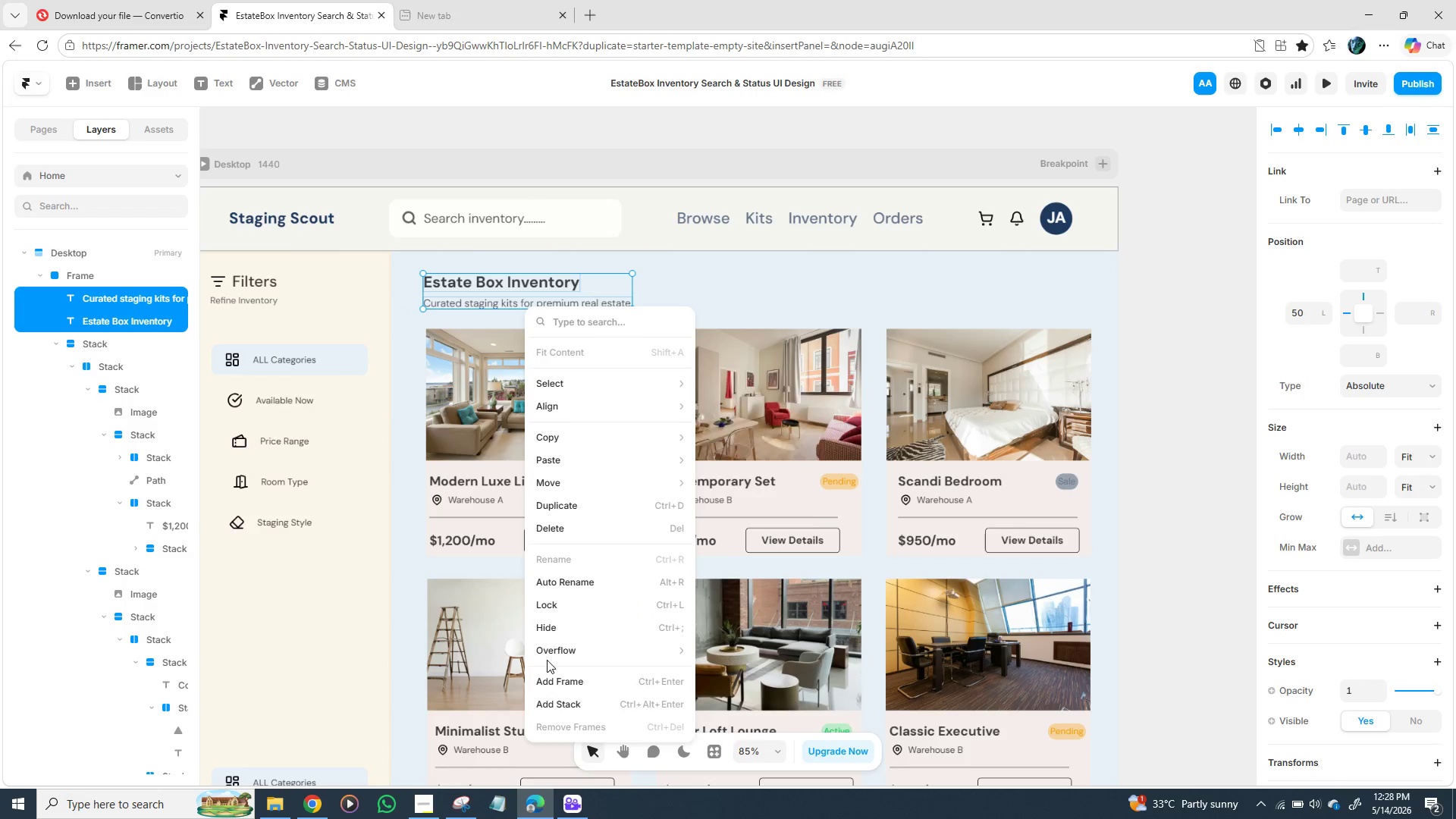 
left_click([553, 701])
 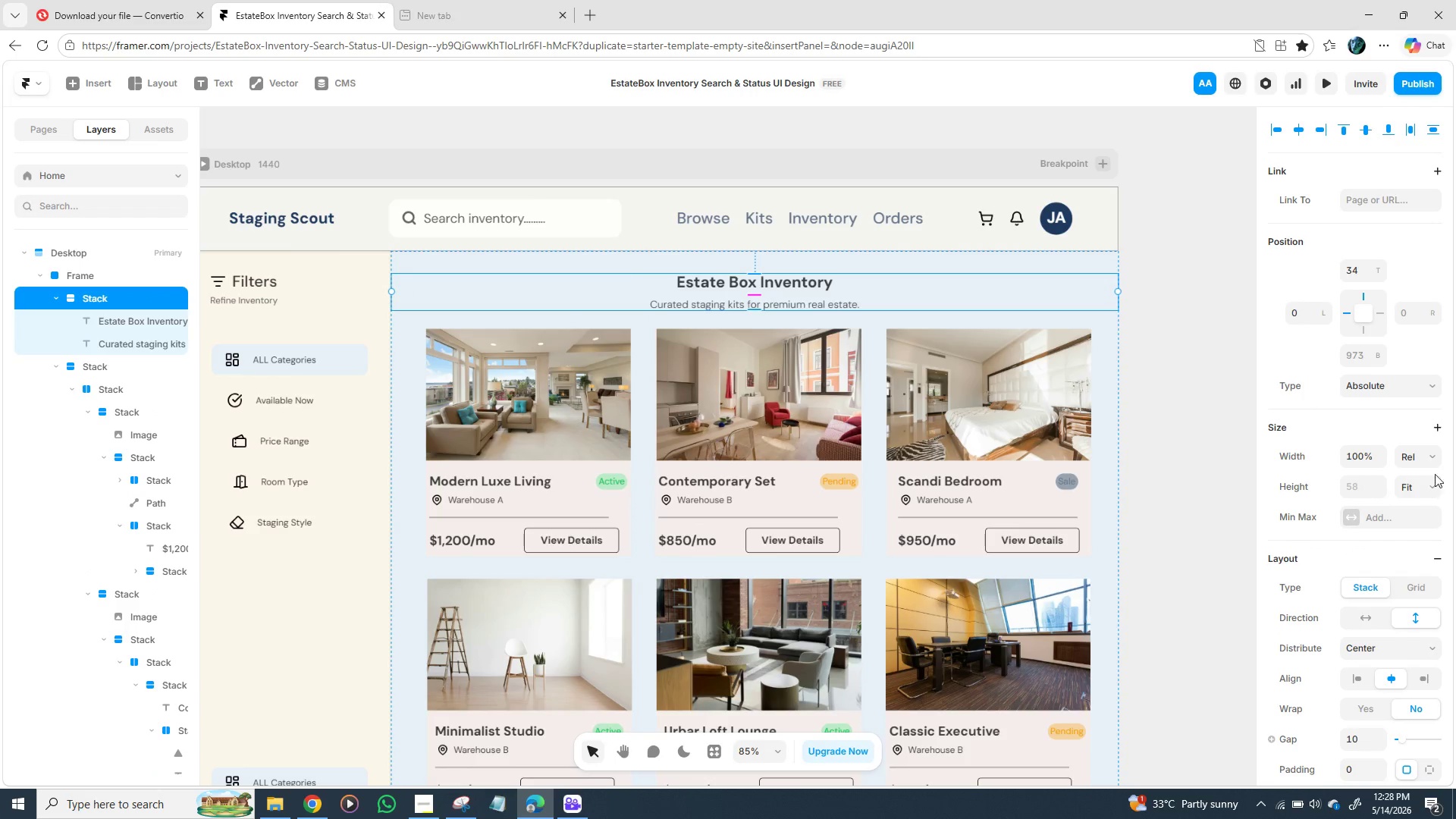 
left_click([1433, 455])
 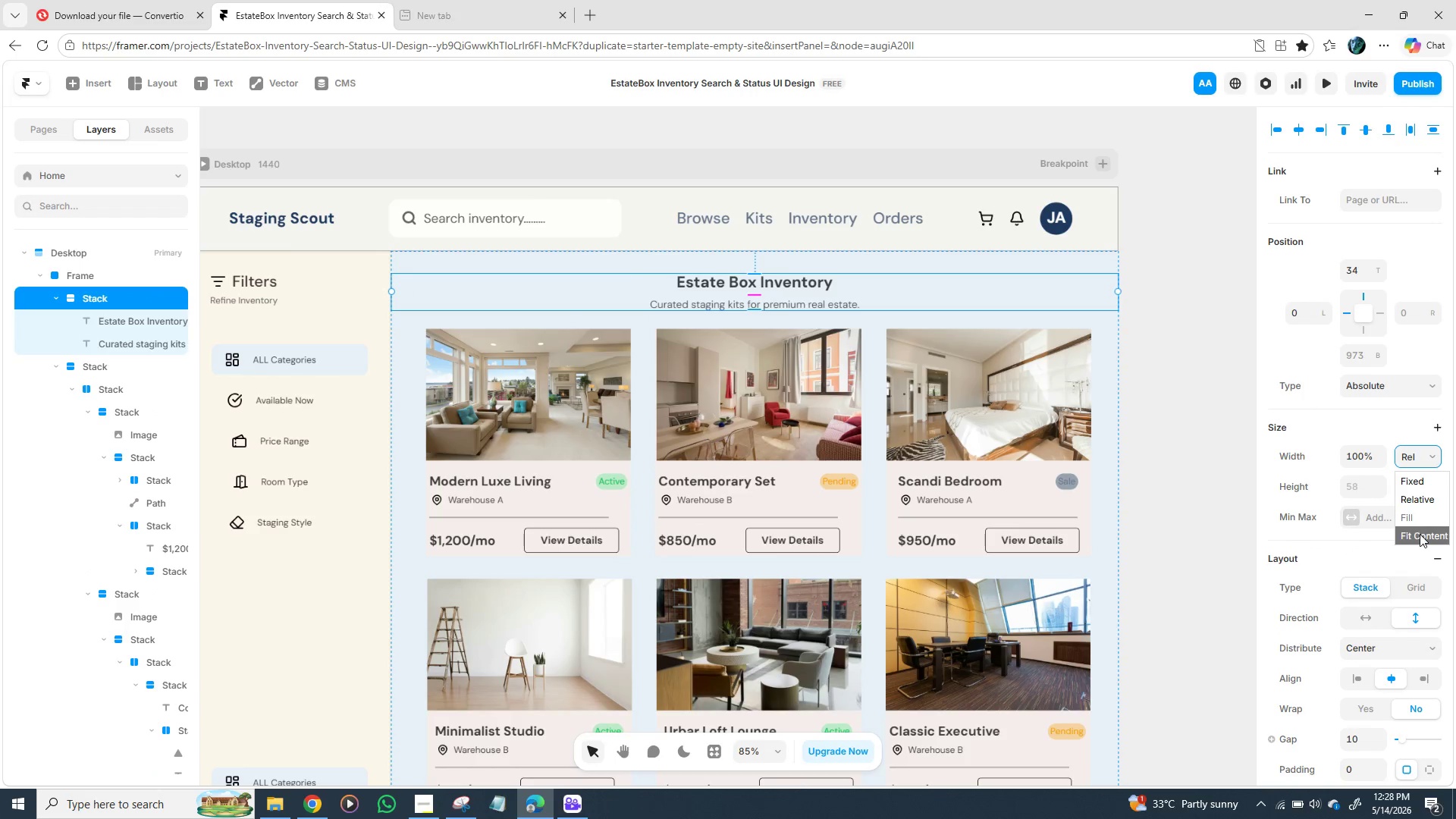 
left_click([1420, 534])
 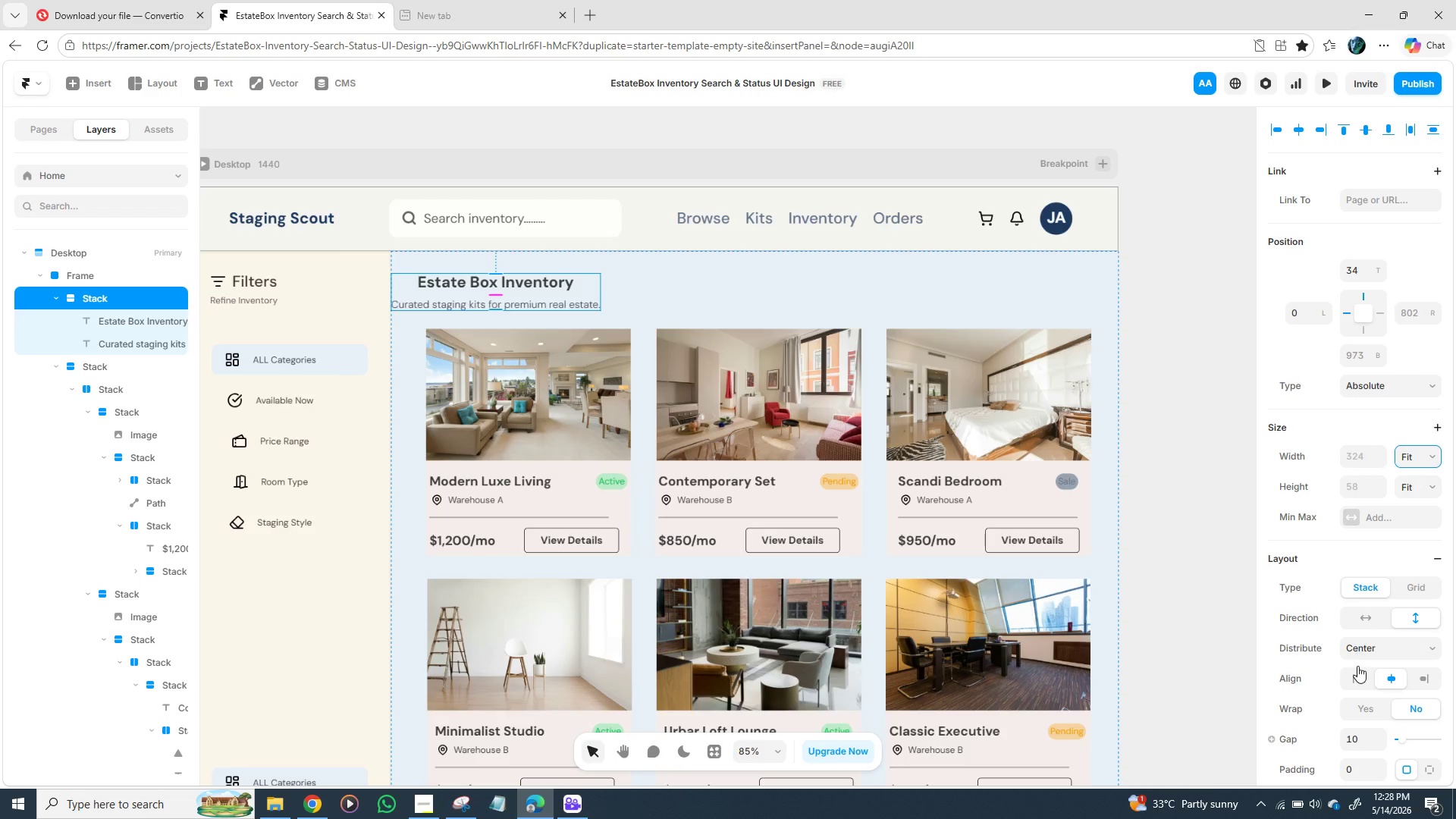 
left_click([1359, 679])
 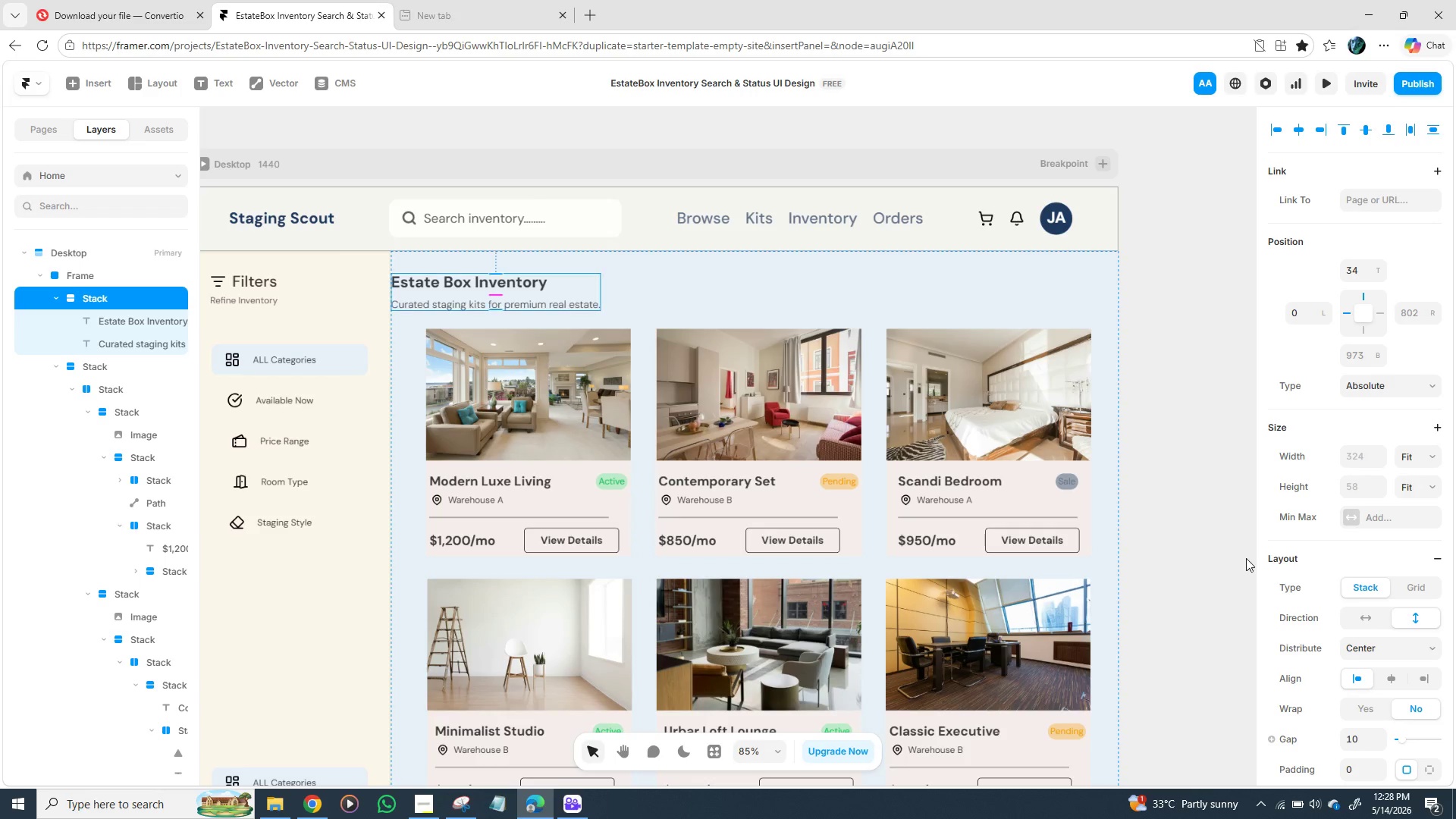 
left_click([1246, 558])
 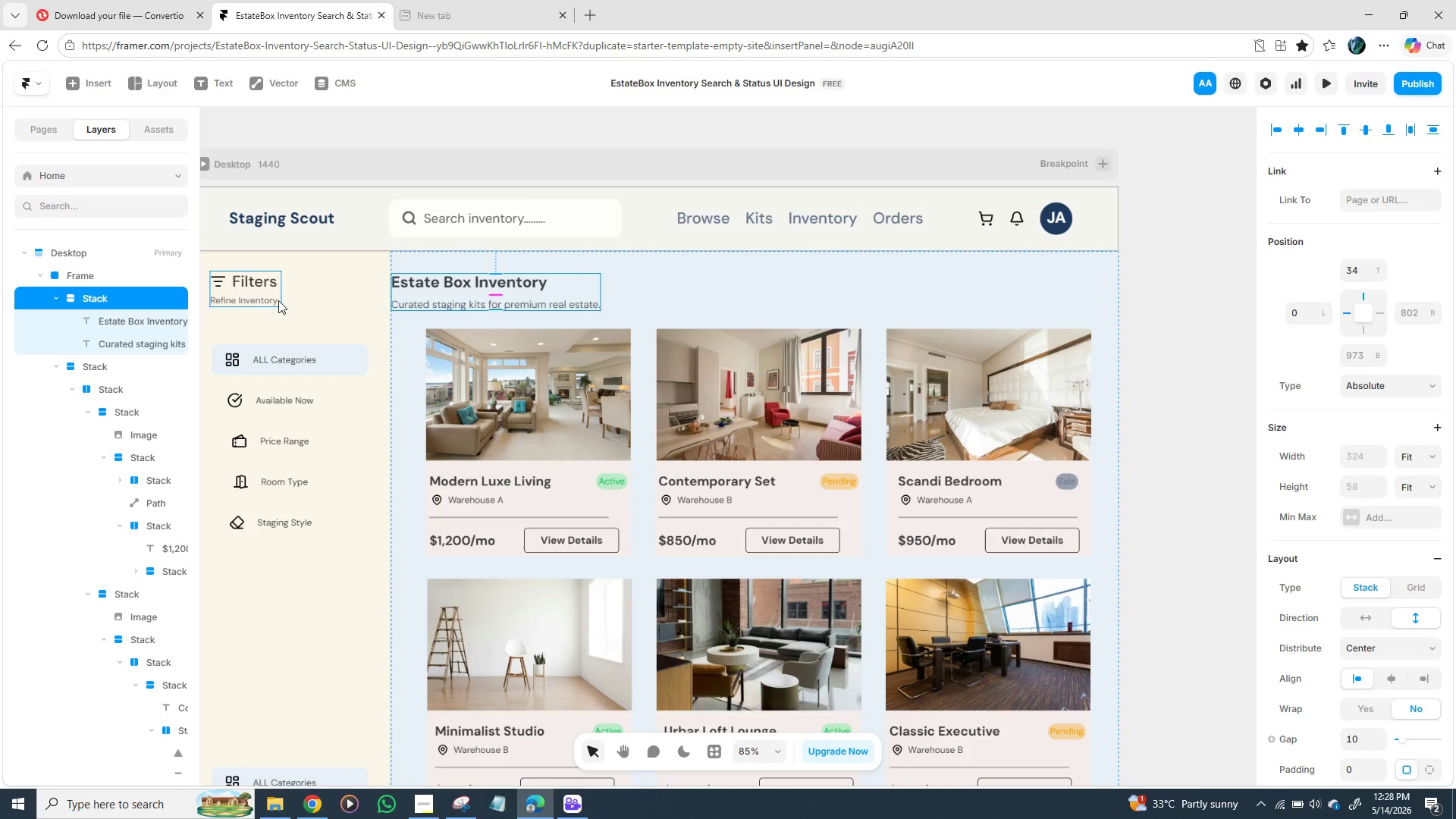 
wait(5.47)
 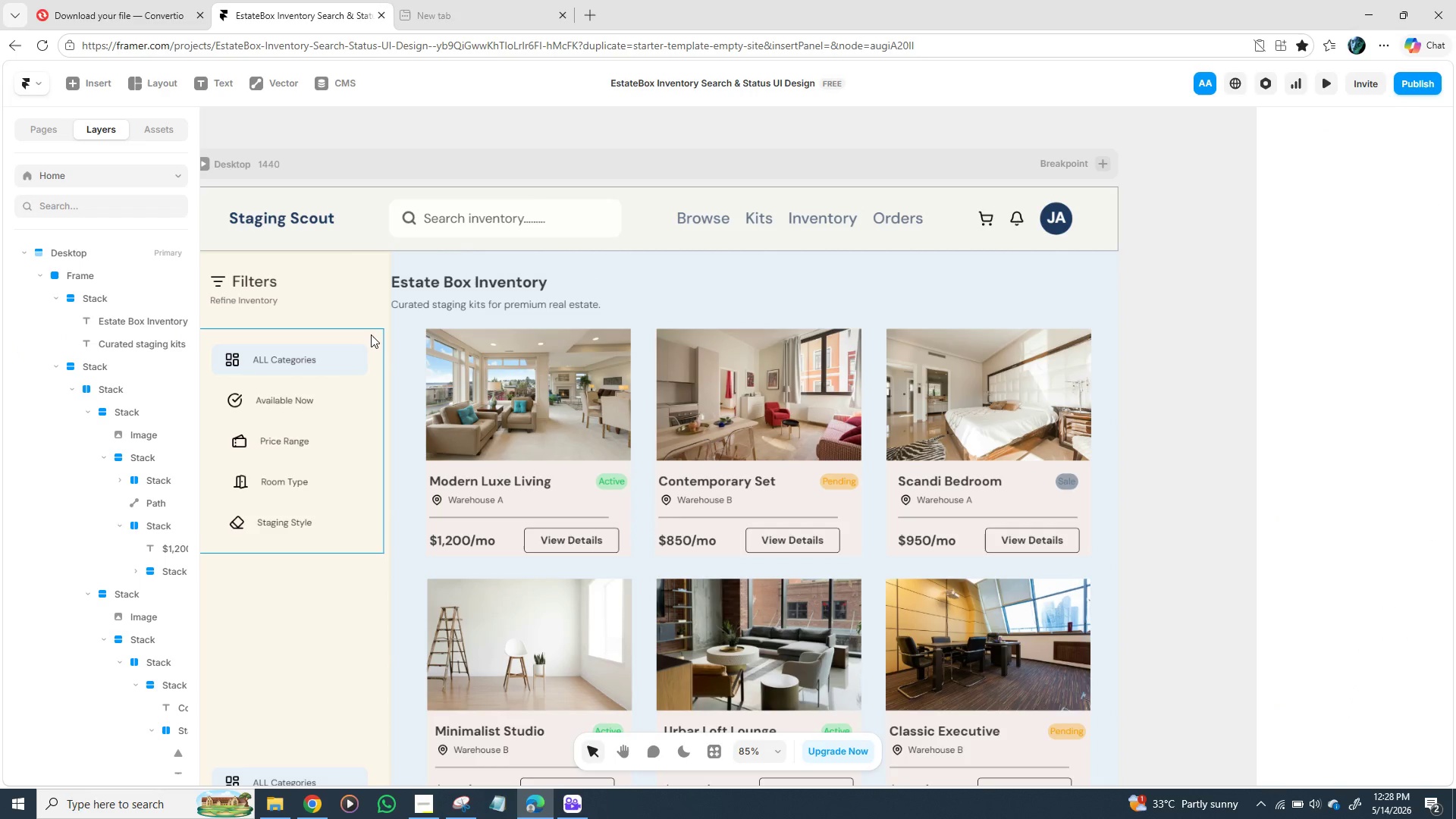 
left_click_drag(start_coordinate=[426, 289], to_coordinate=[458, 290])
 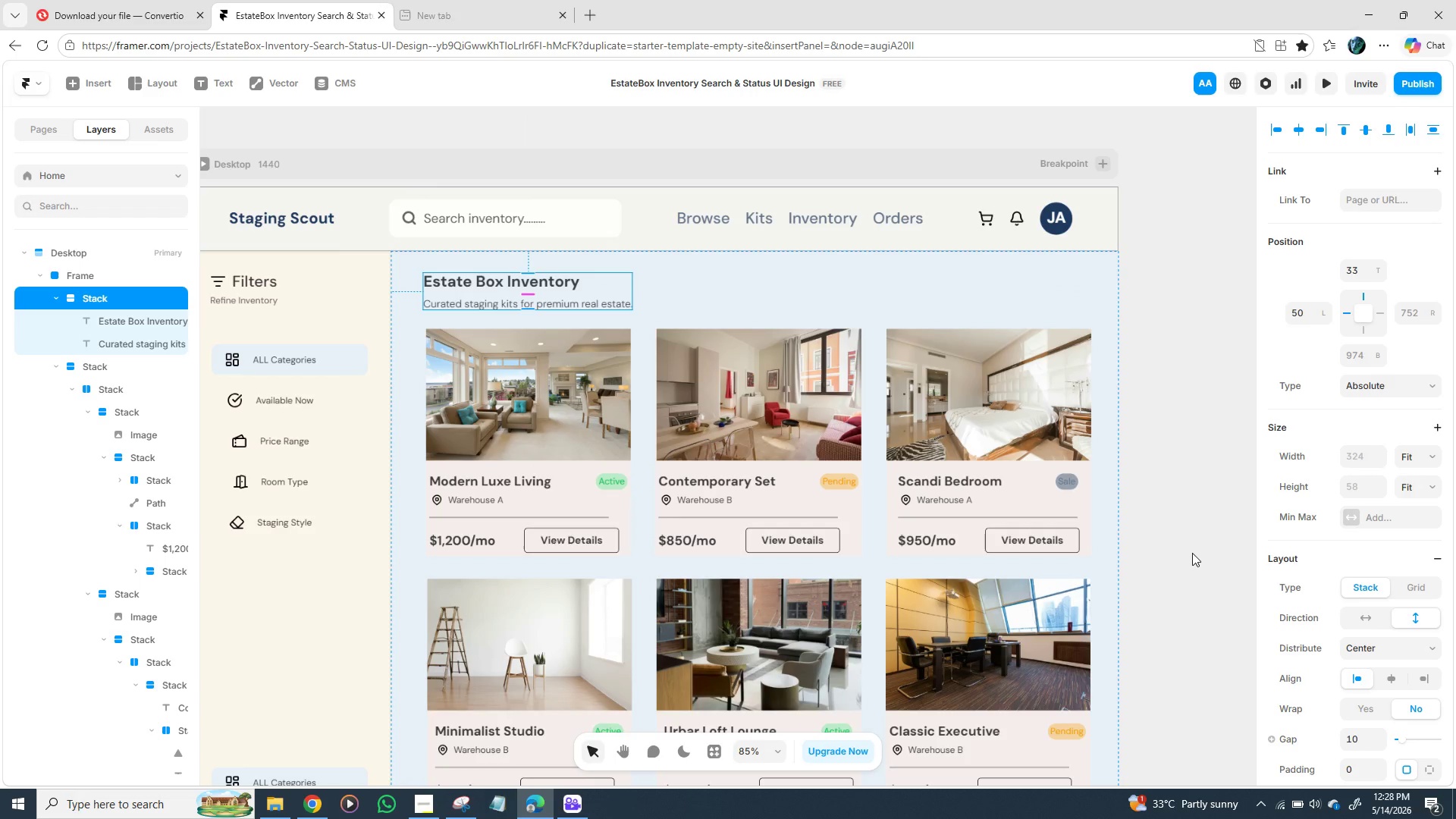 
left_click([1181, 553])
 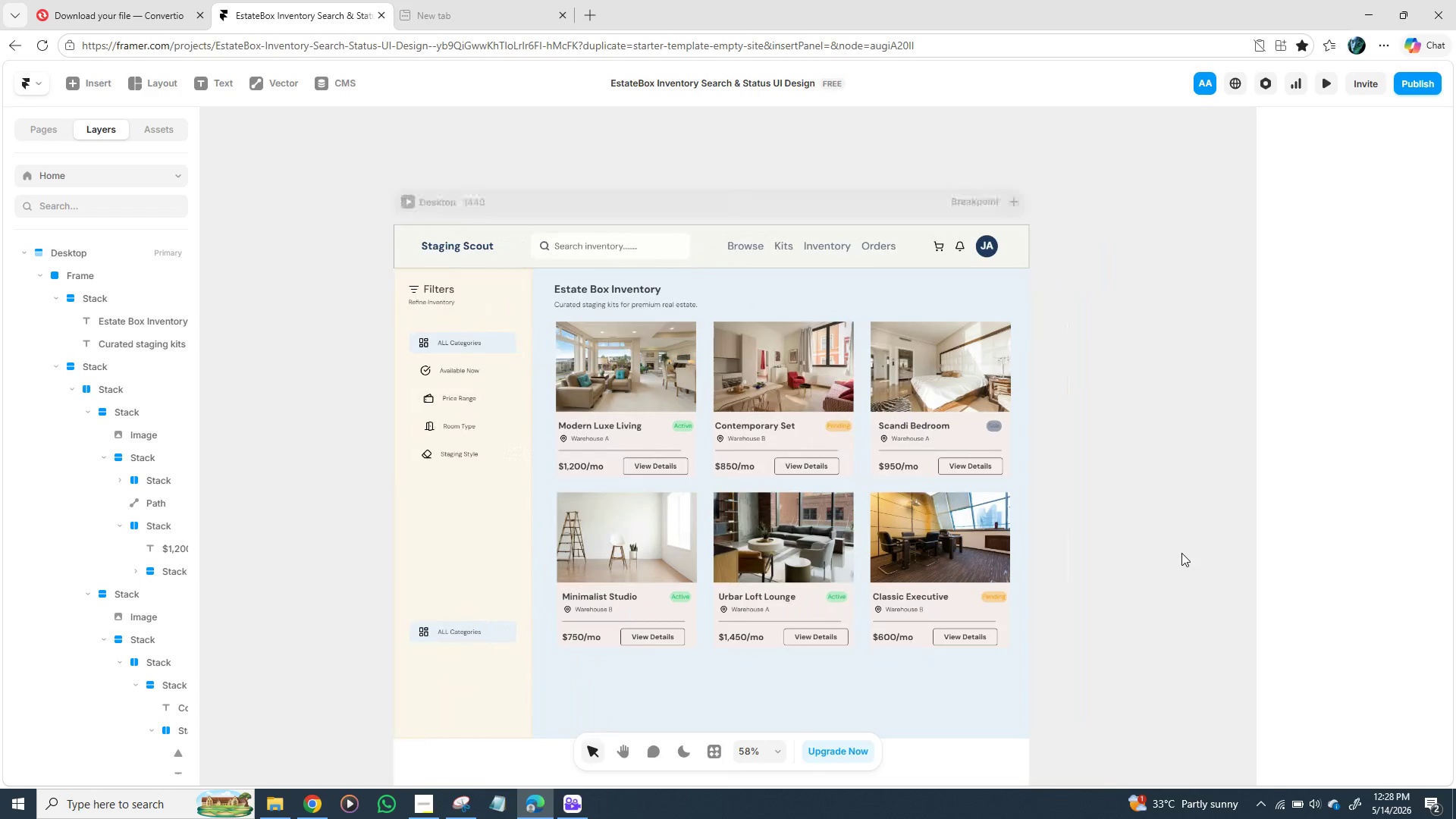 
wait(5.94)
 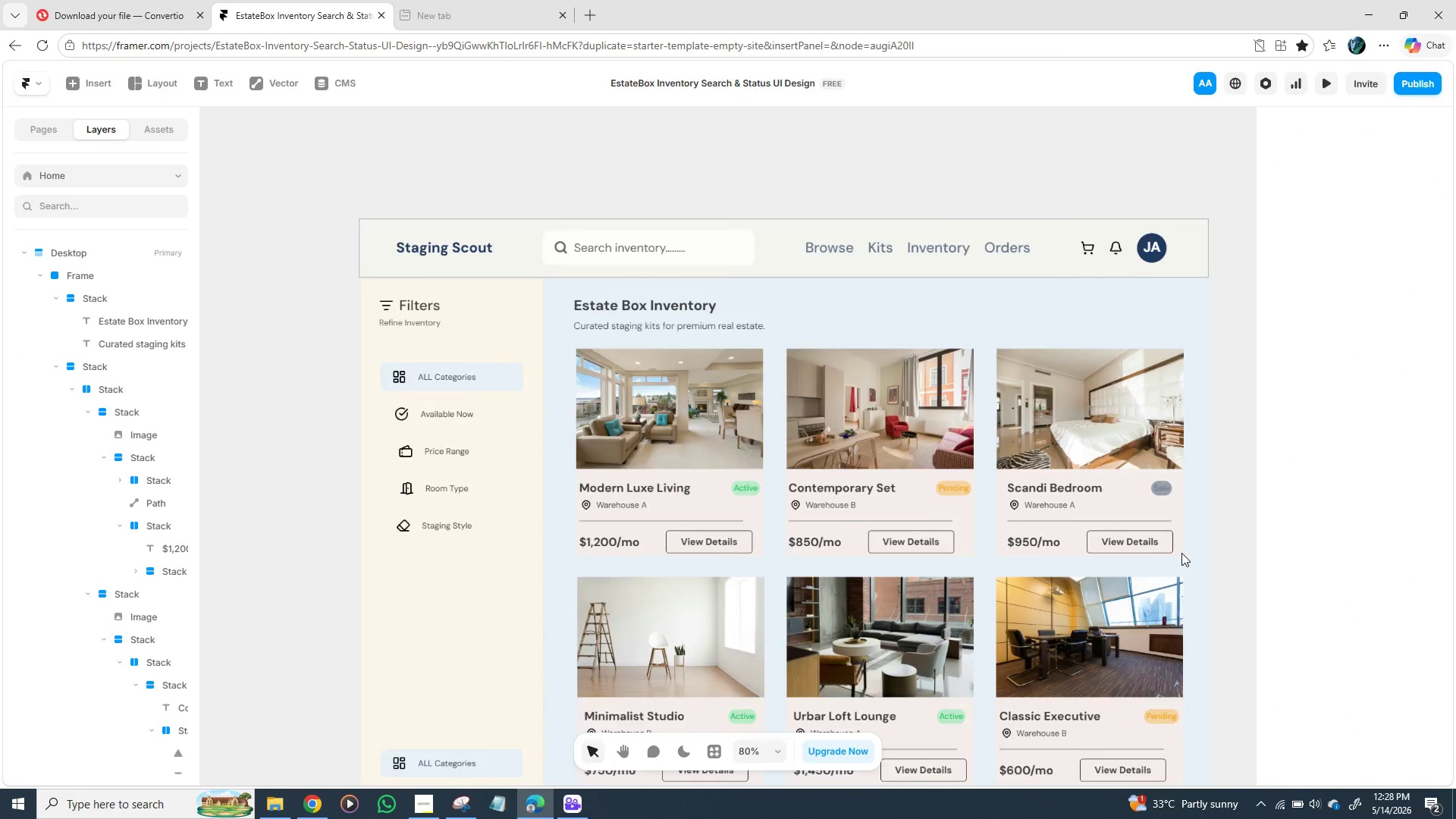 
left_click([1132, 369])
 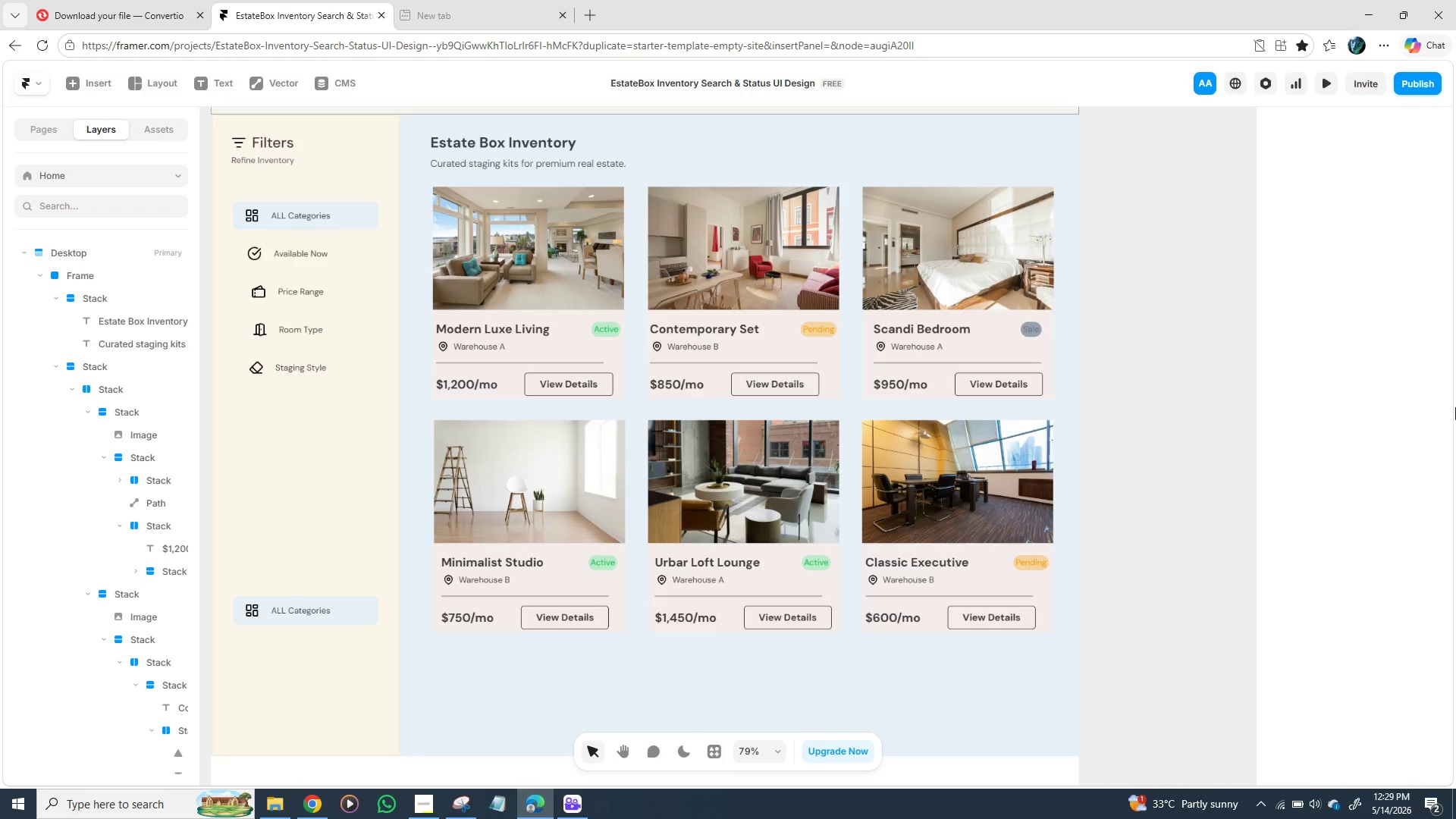 
wait(46.56)
 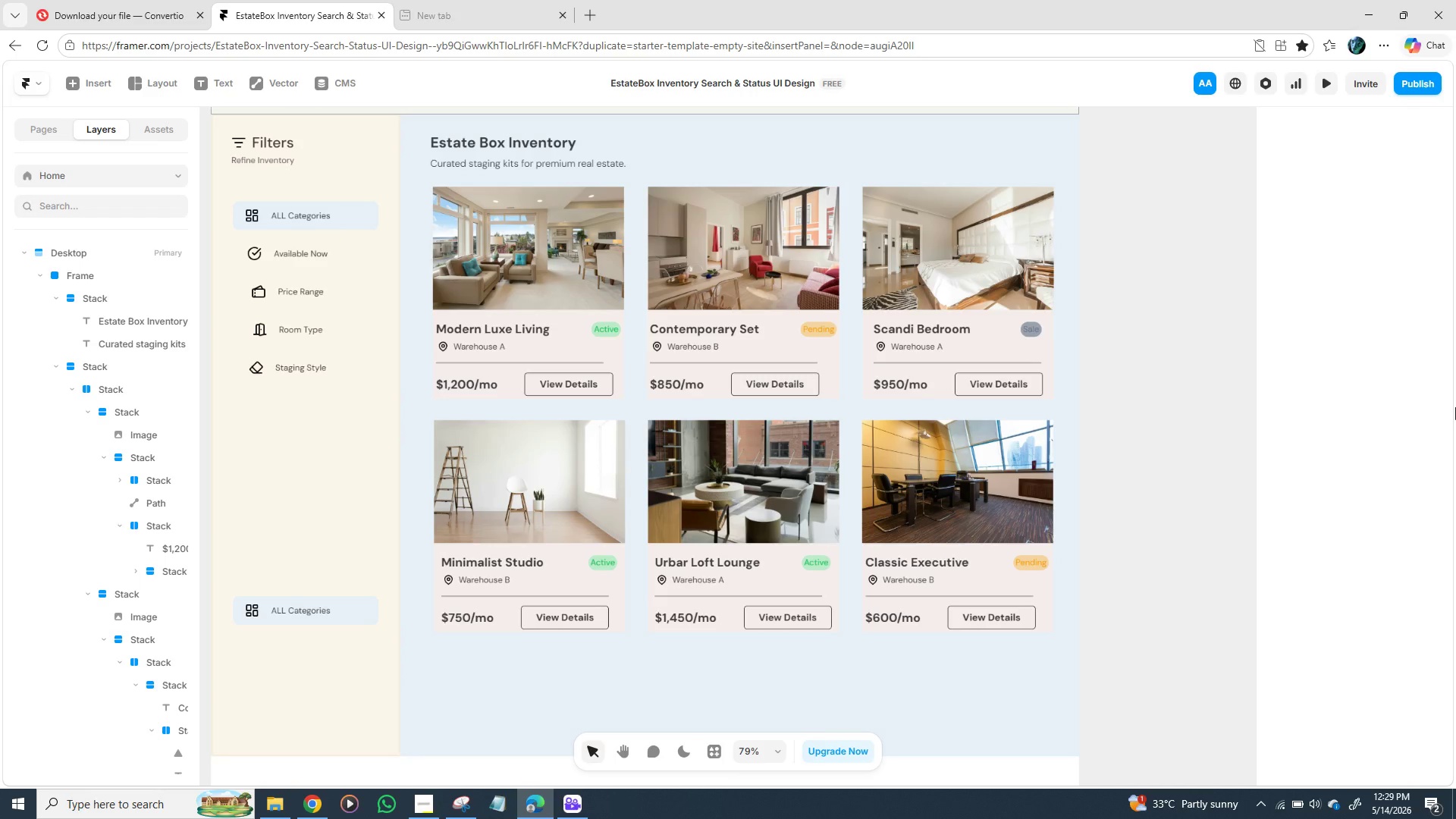 
scroll: coordinate [920, 360], scroll_direction: down, amount: 2.0
 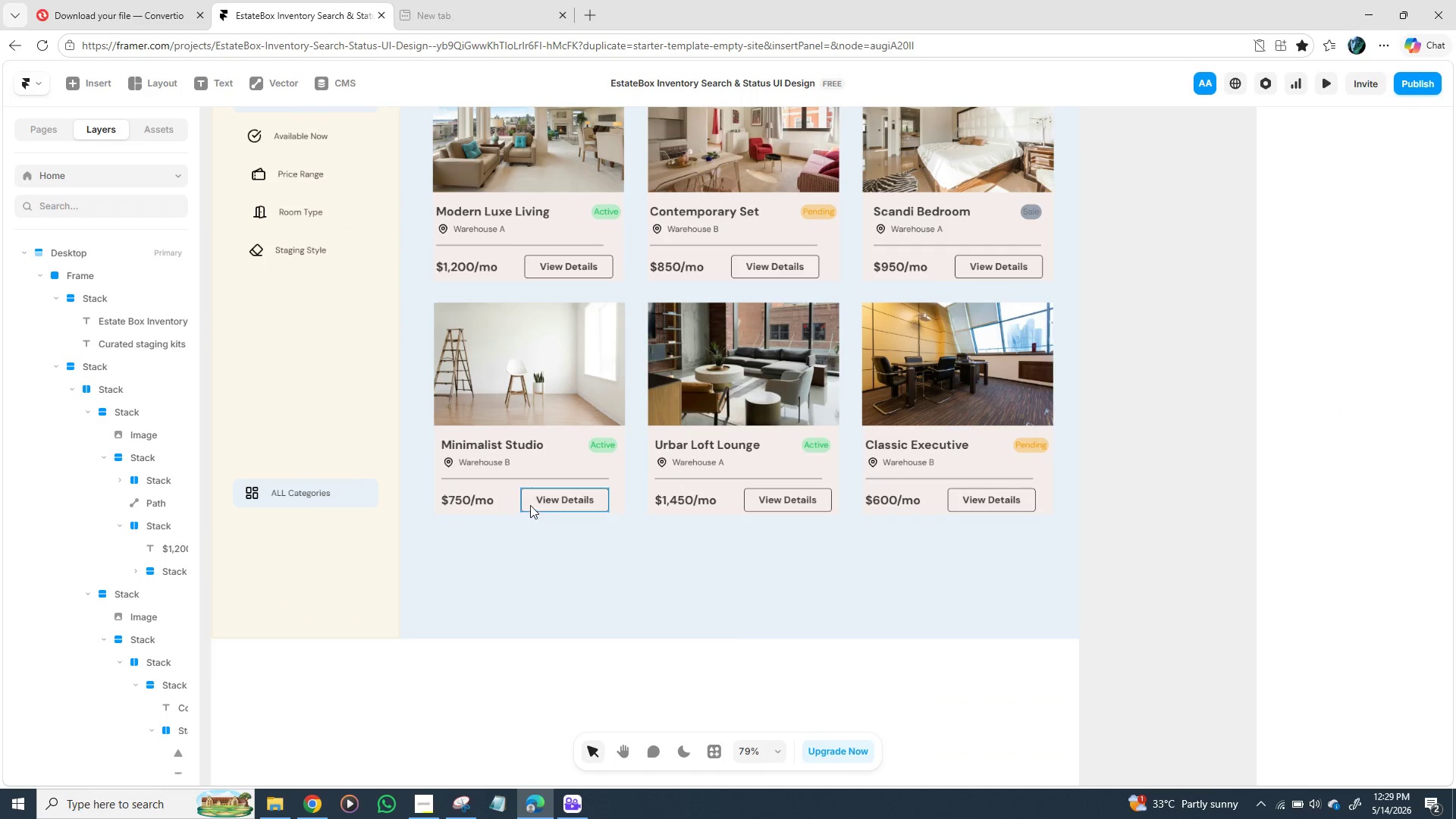 
scroll: coordinate [544, 215], scroll_direction: up, amount: 2.0
 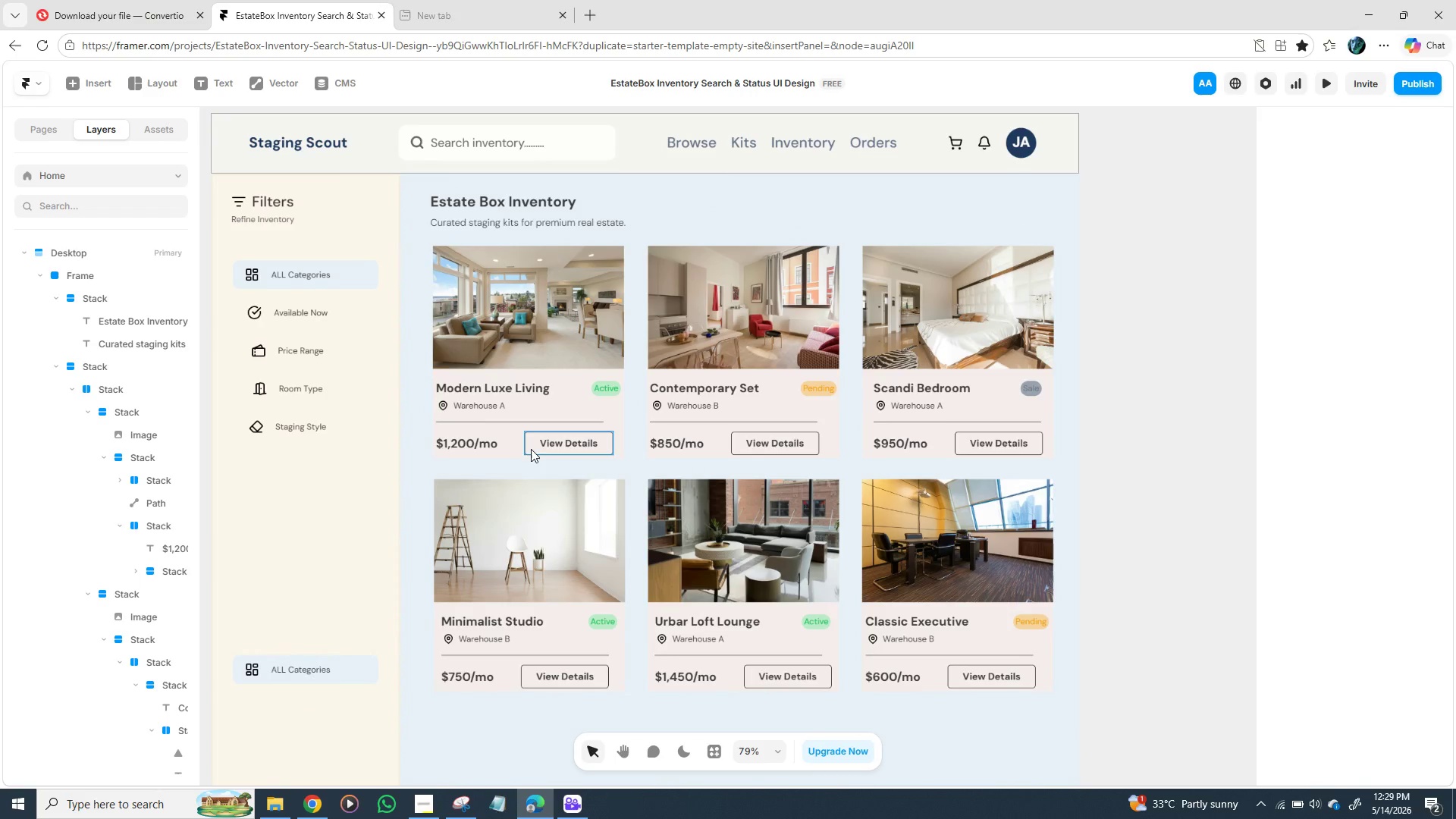 
left_click([531, 449])
 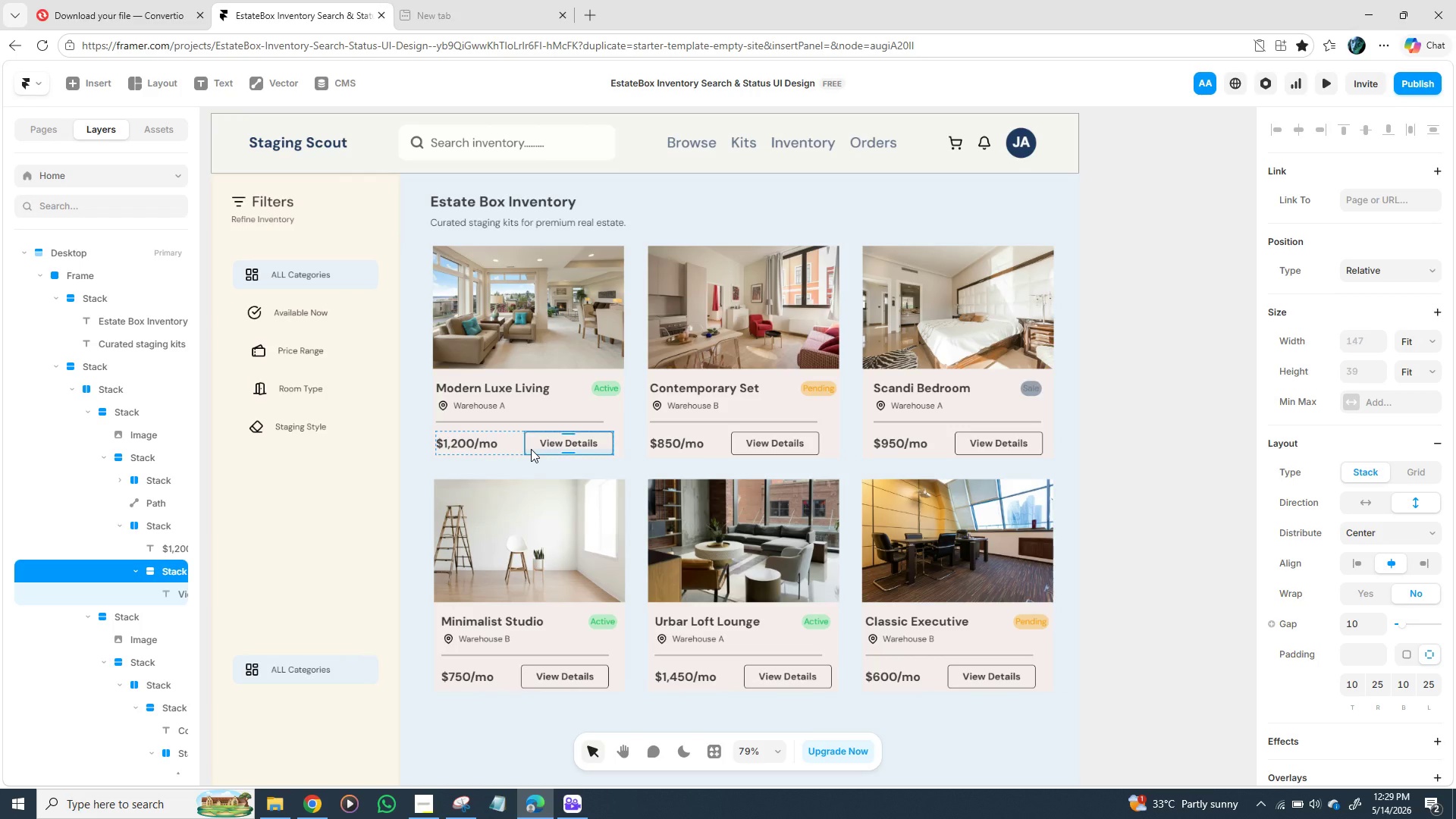 
right_click([531, 449])
 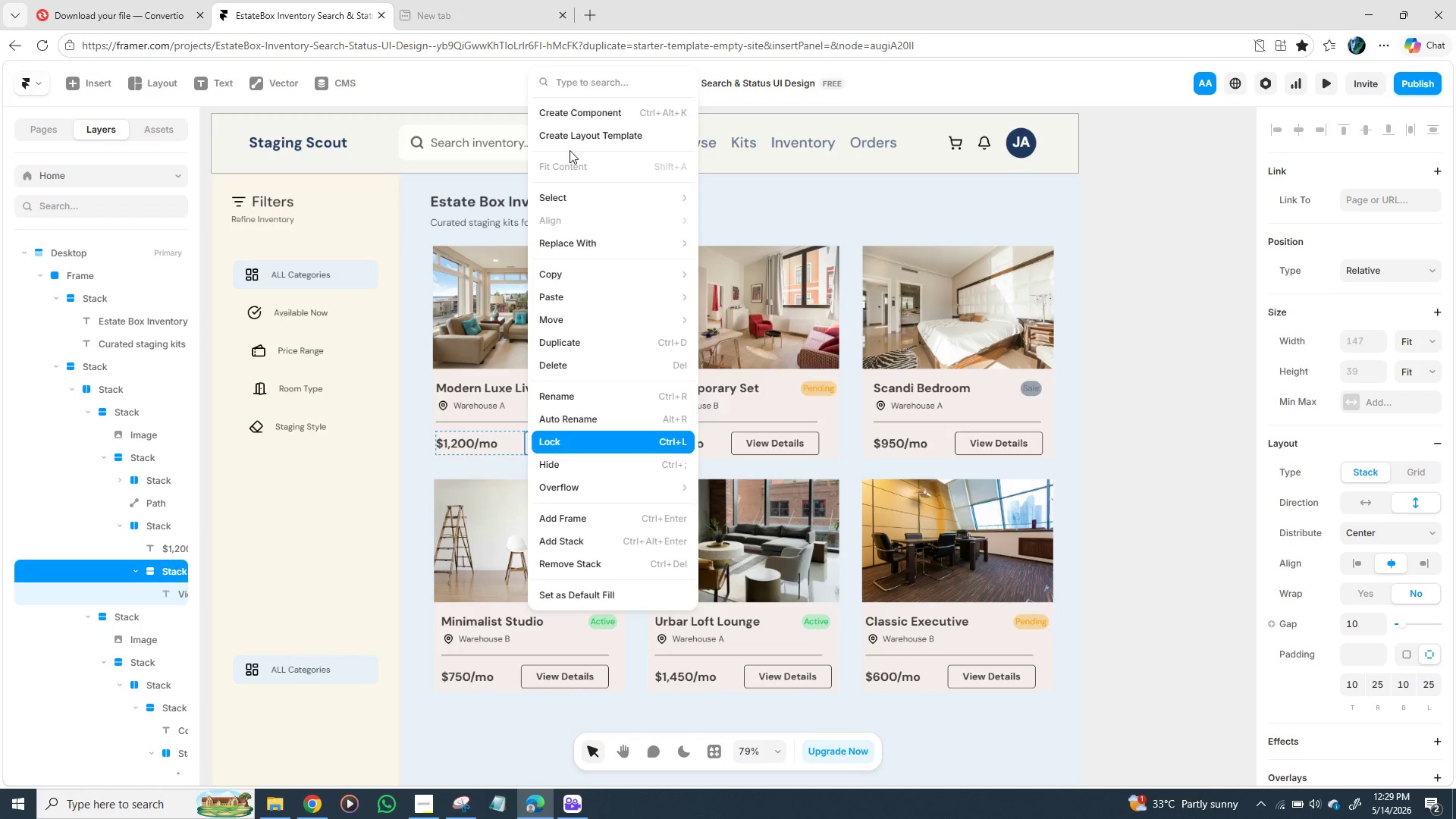 
left_click([577, 108])
 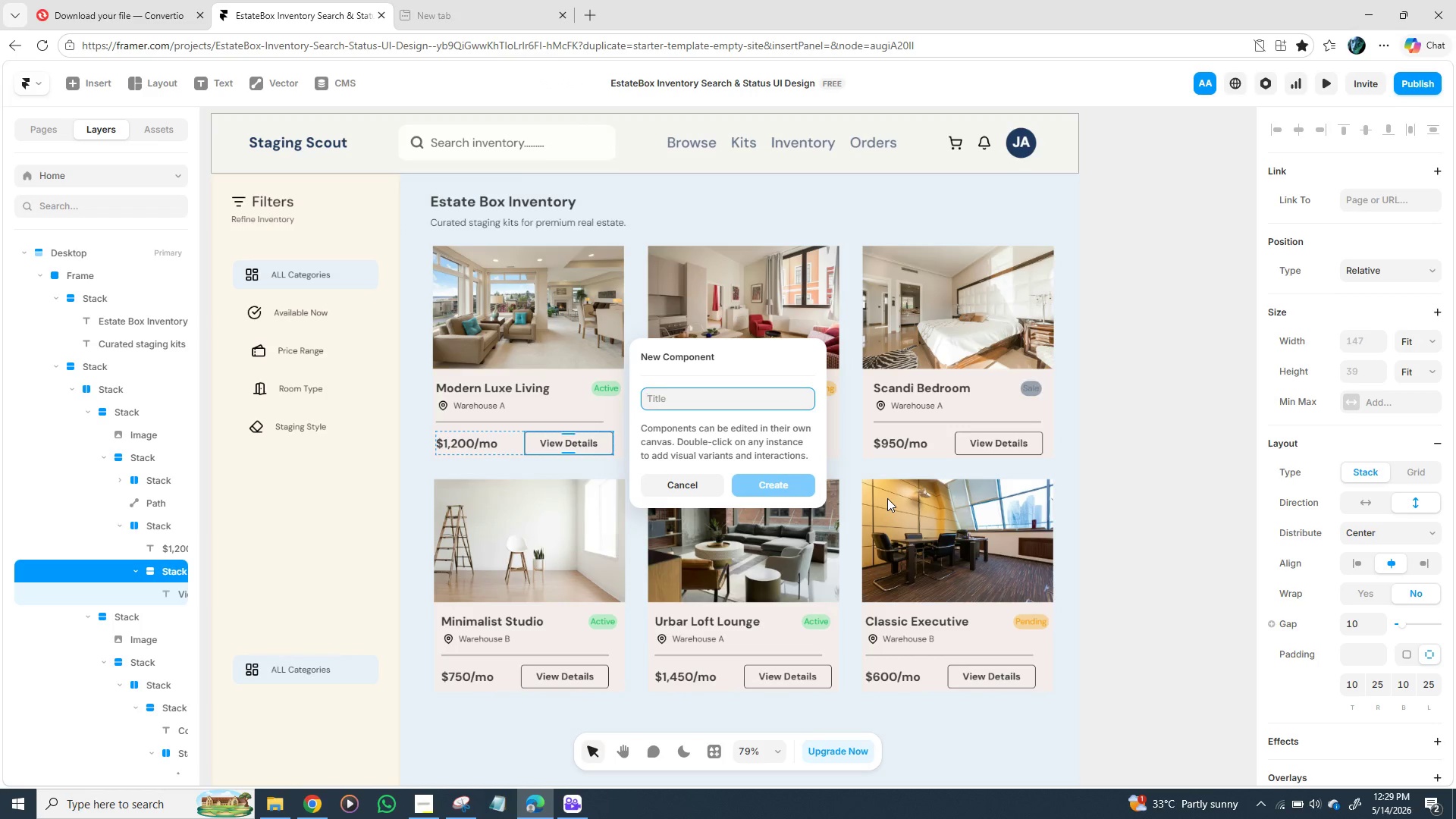 
type(view )
 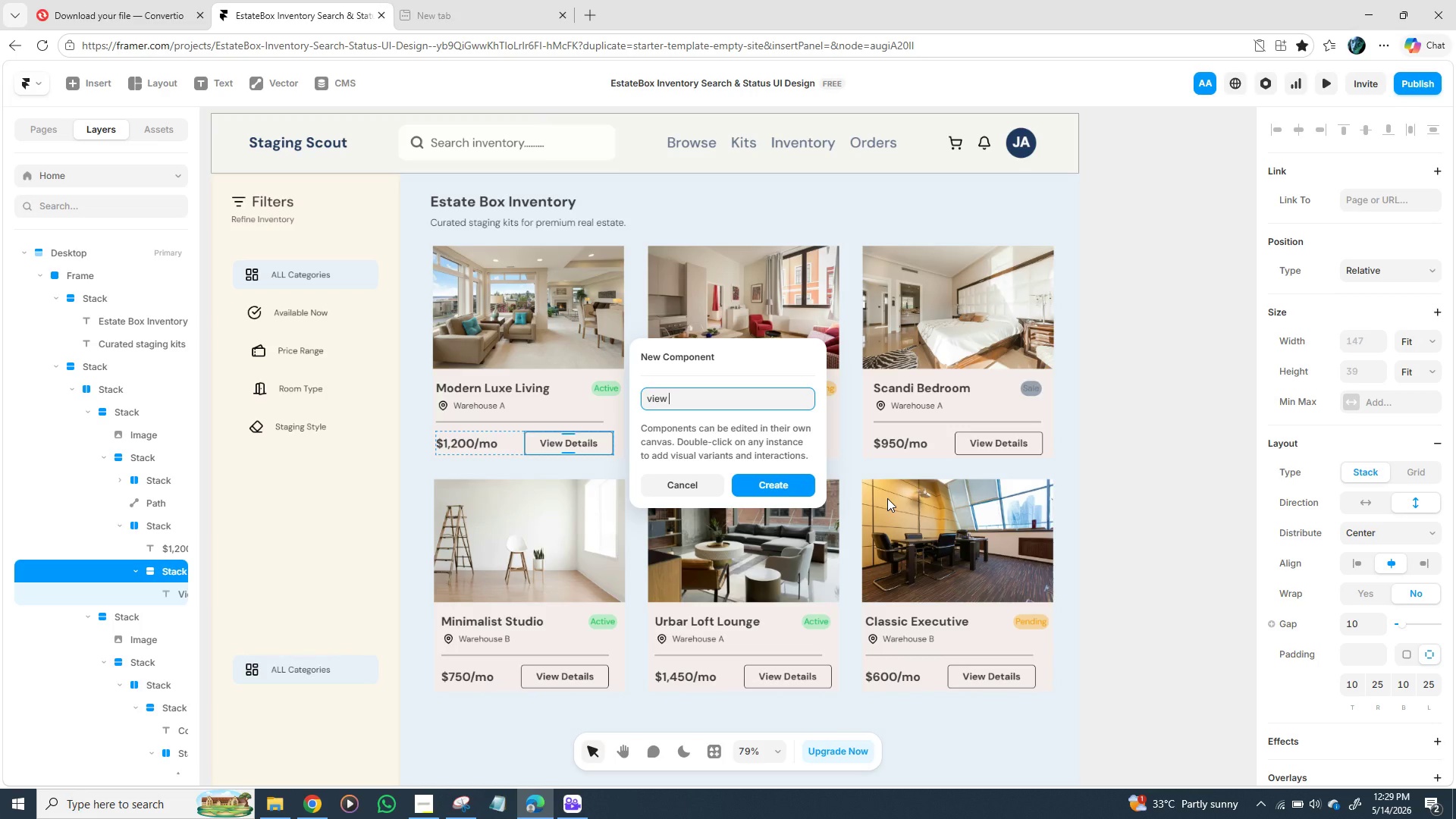 
wait(5.8)
 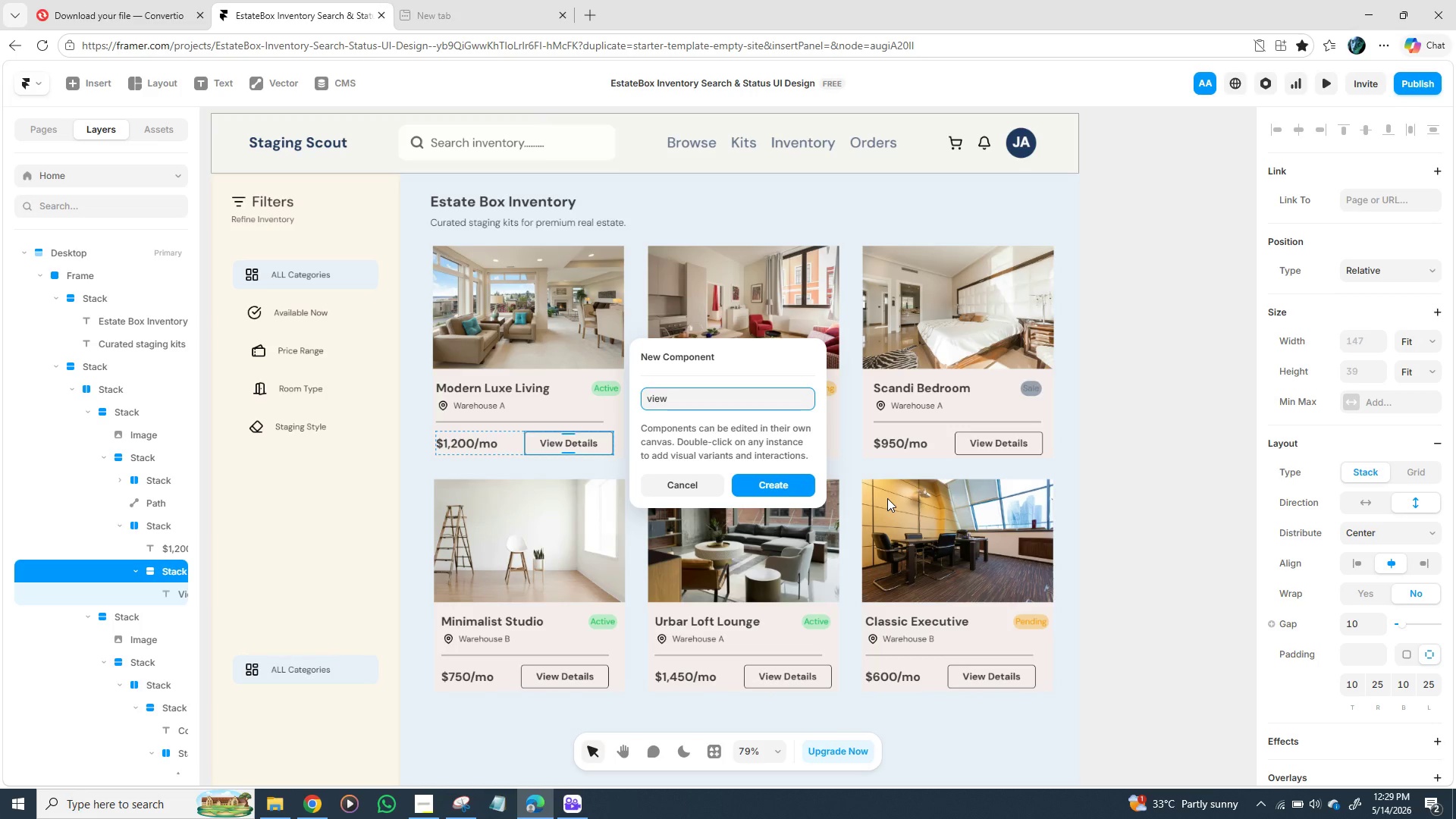 
type(details)
 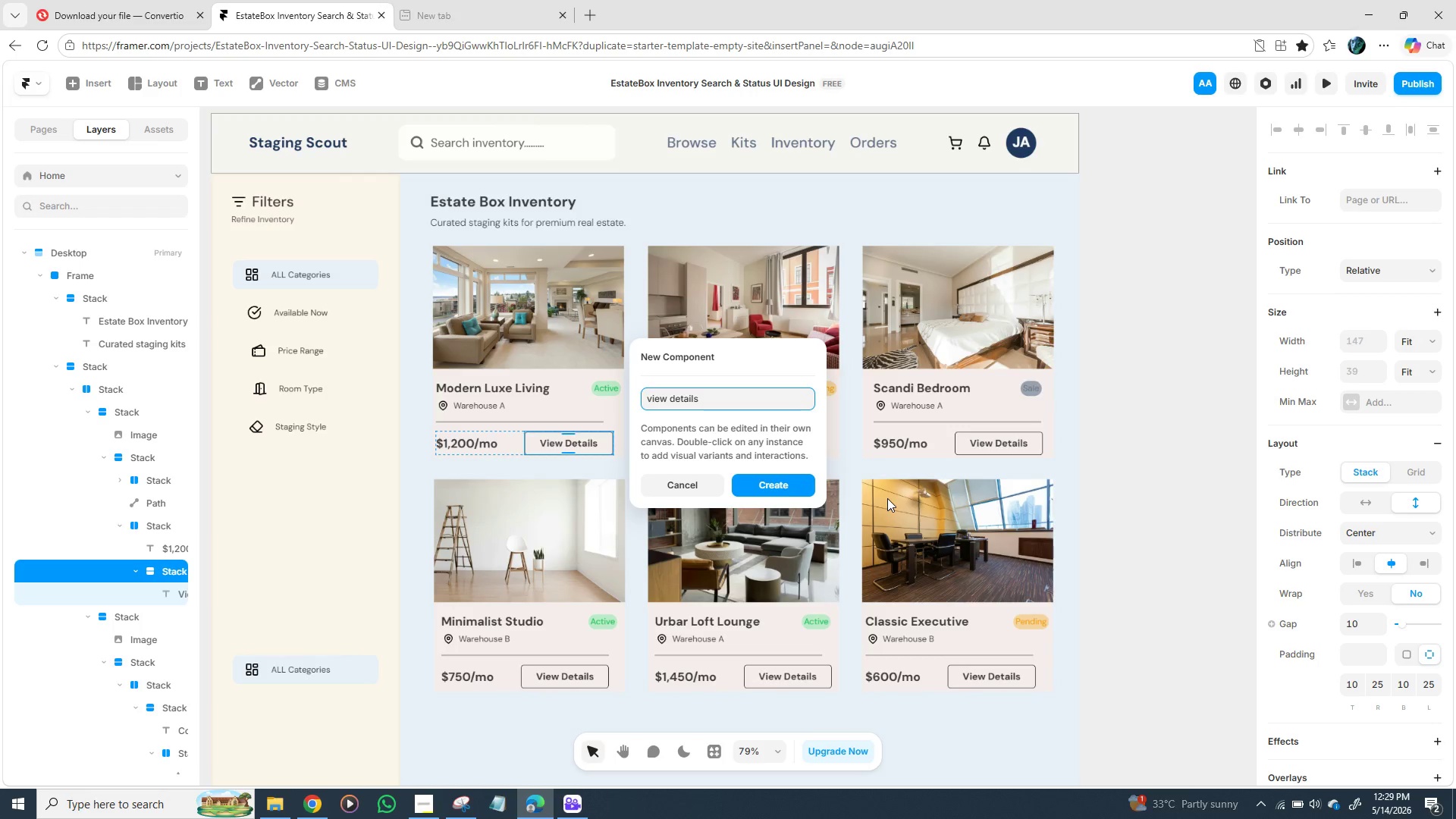 
key(Enter)
 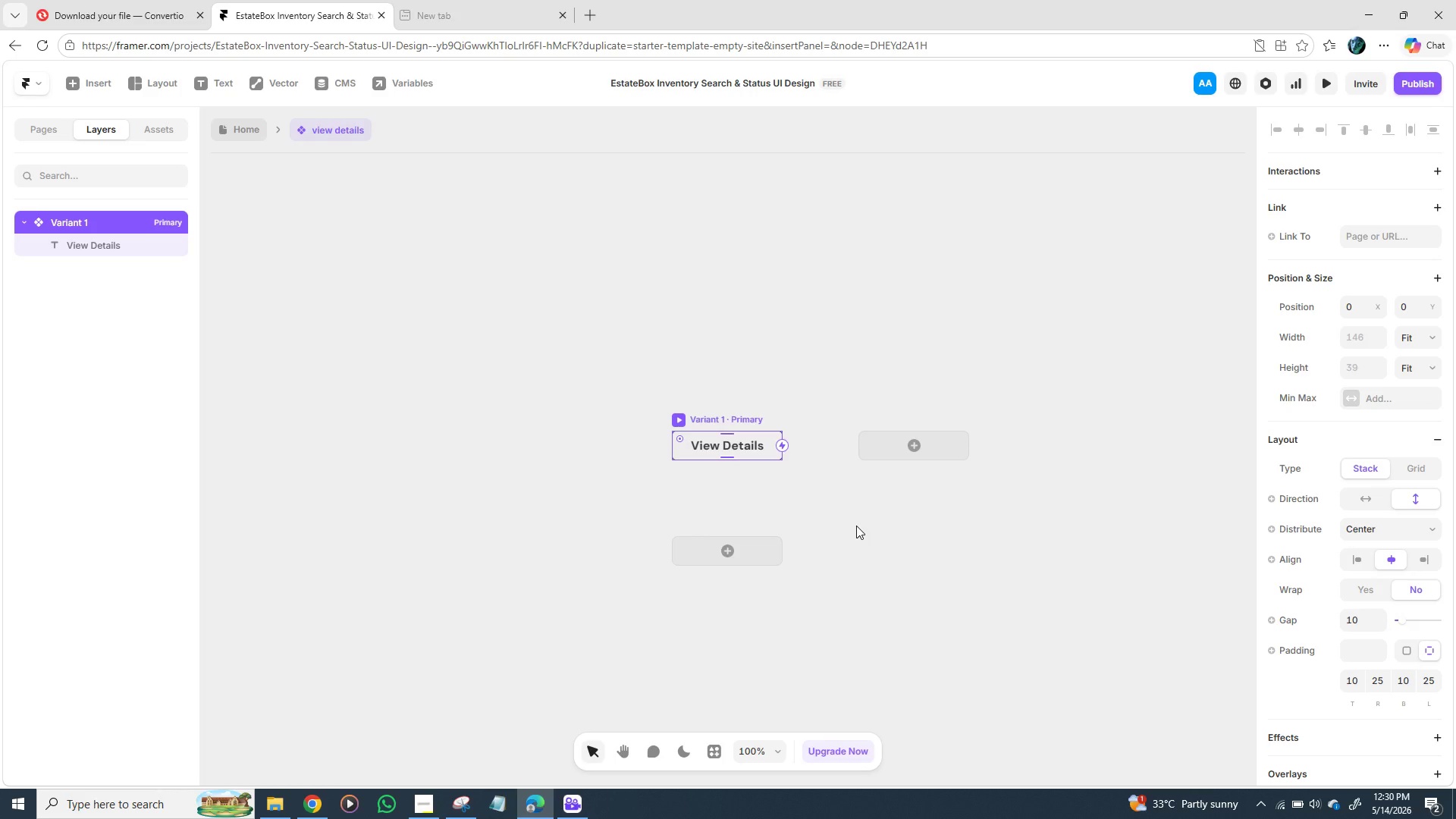 
wait(21.2)
 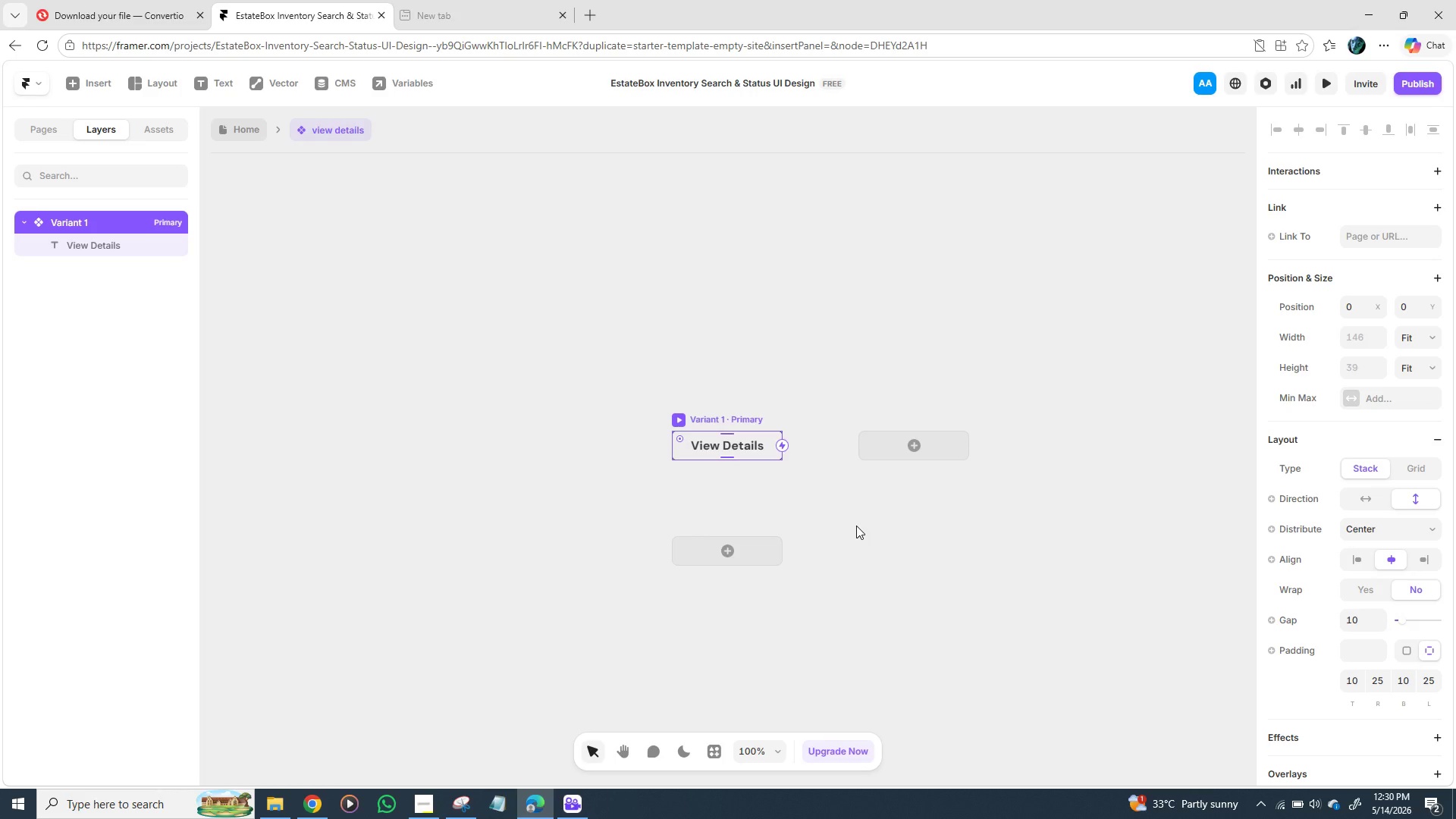 
left_click([734, 554])
 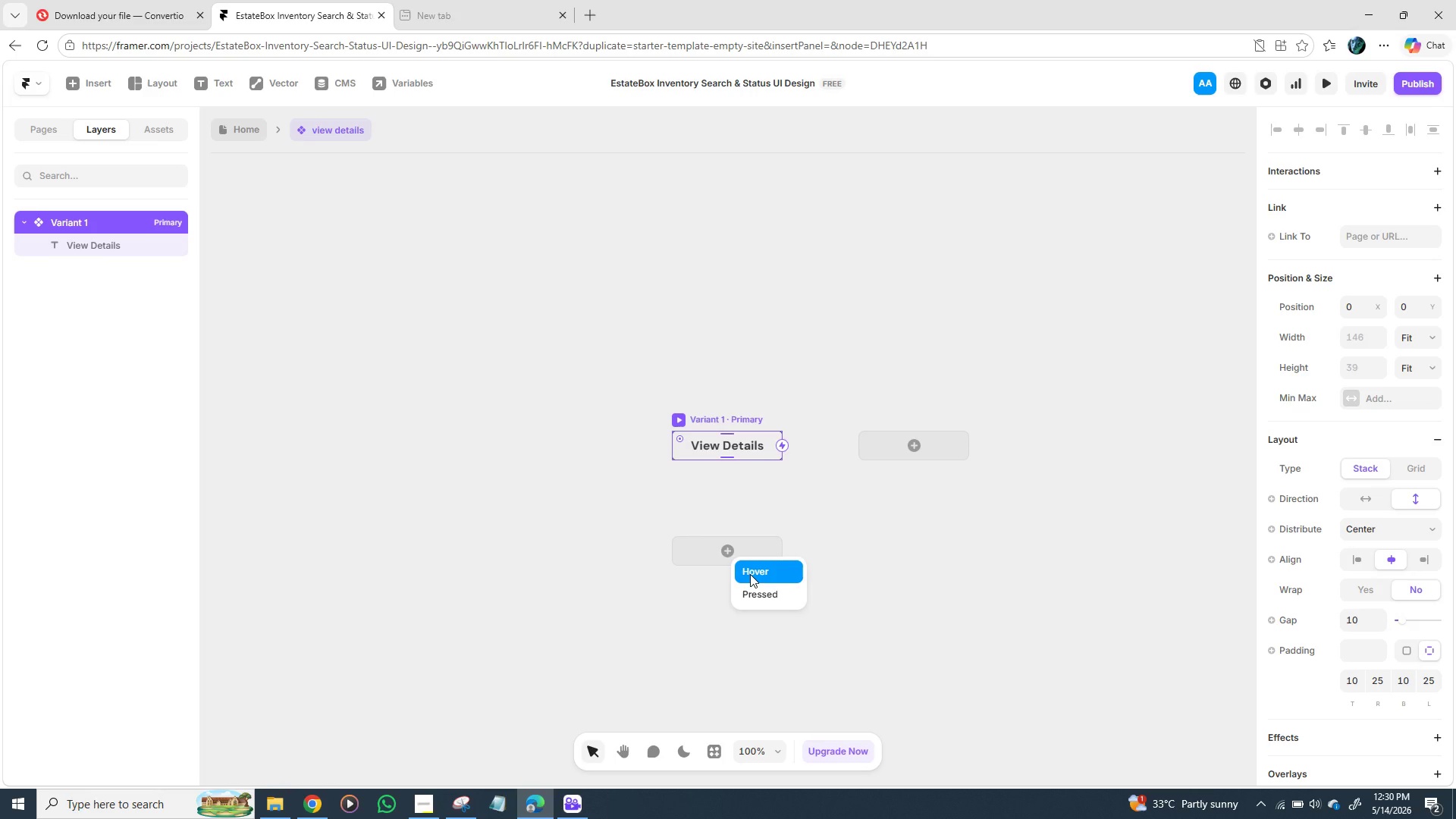 
left_click([750, 574])
 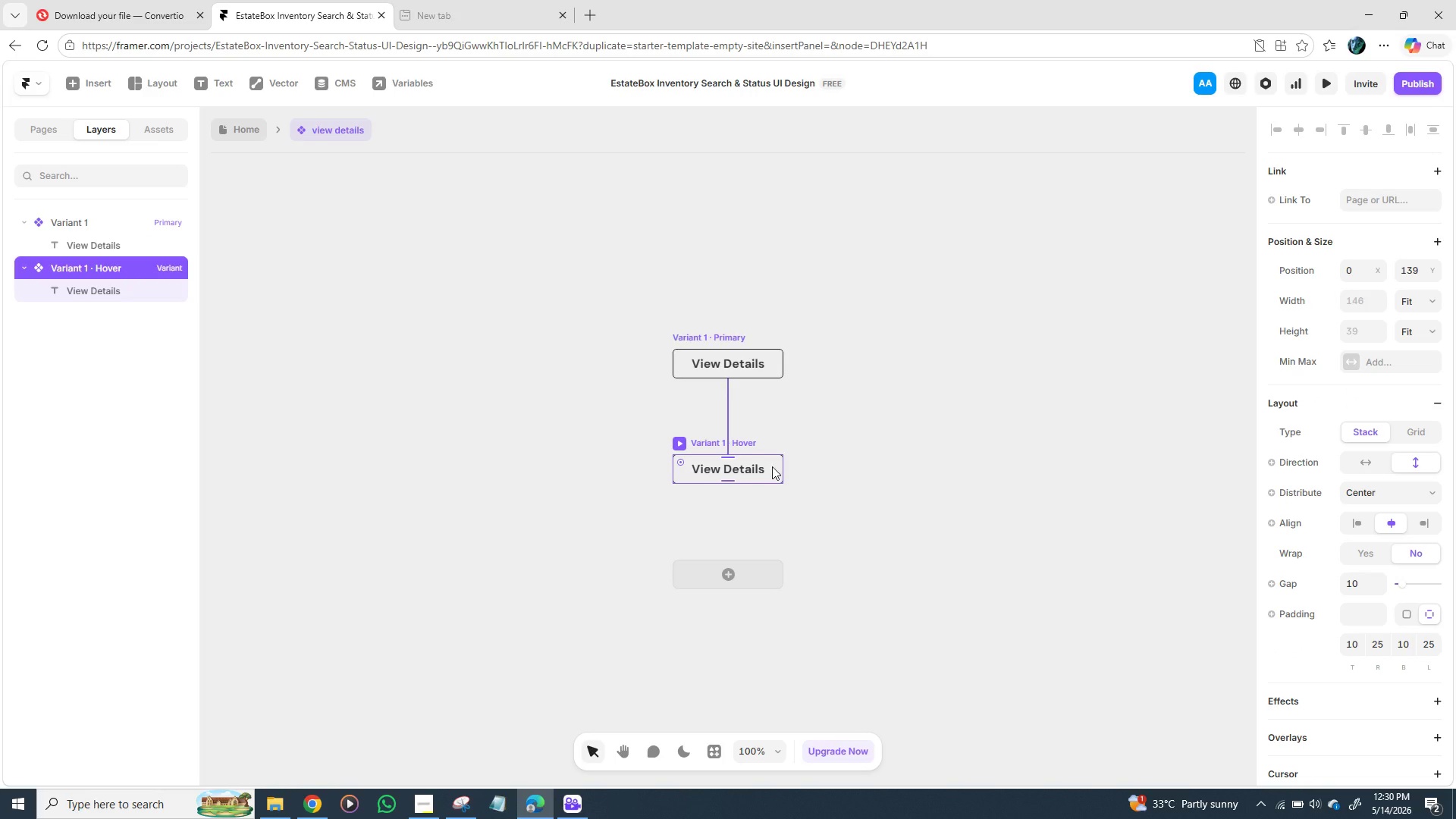 
left_click([774, 460])
 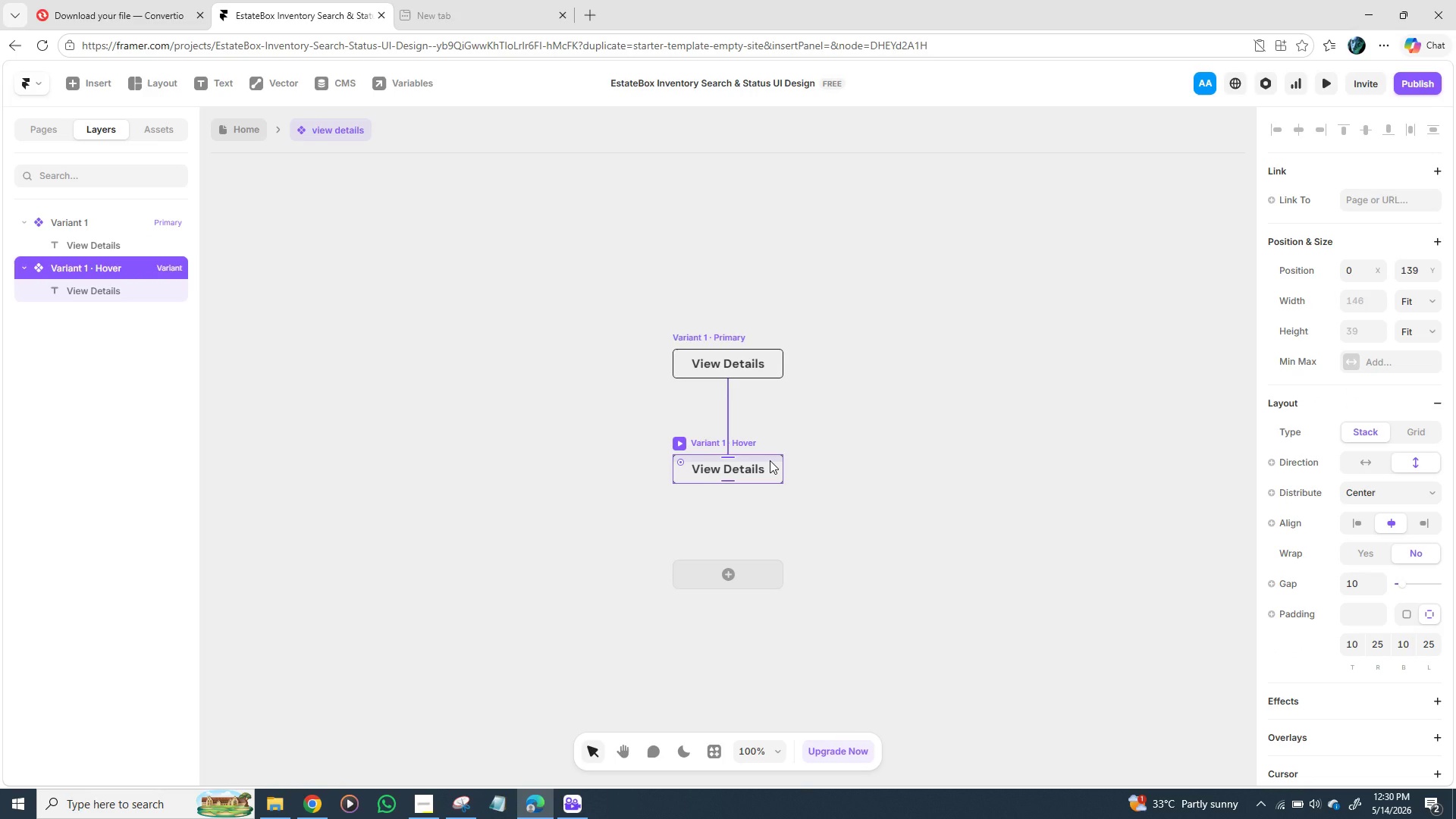 
left_click([770, 460])
 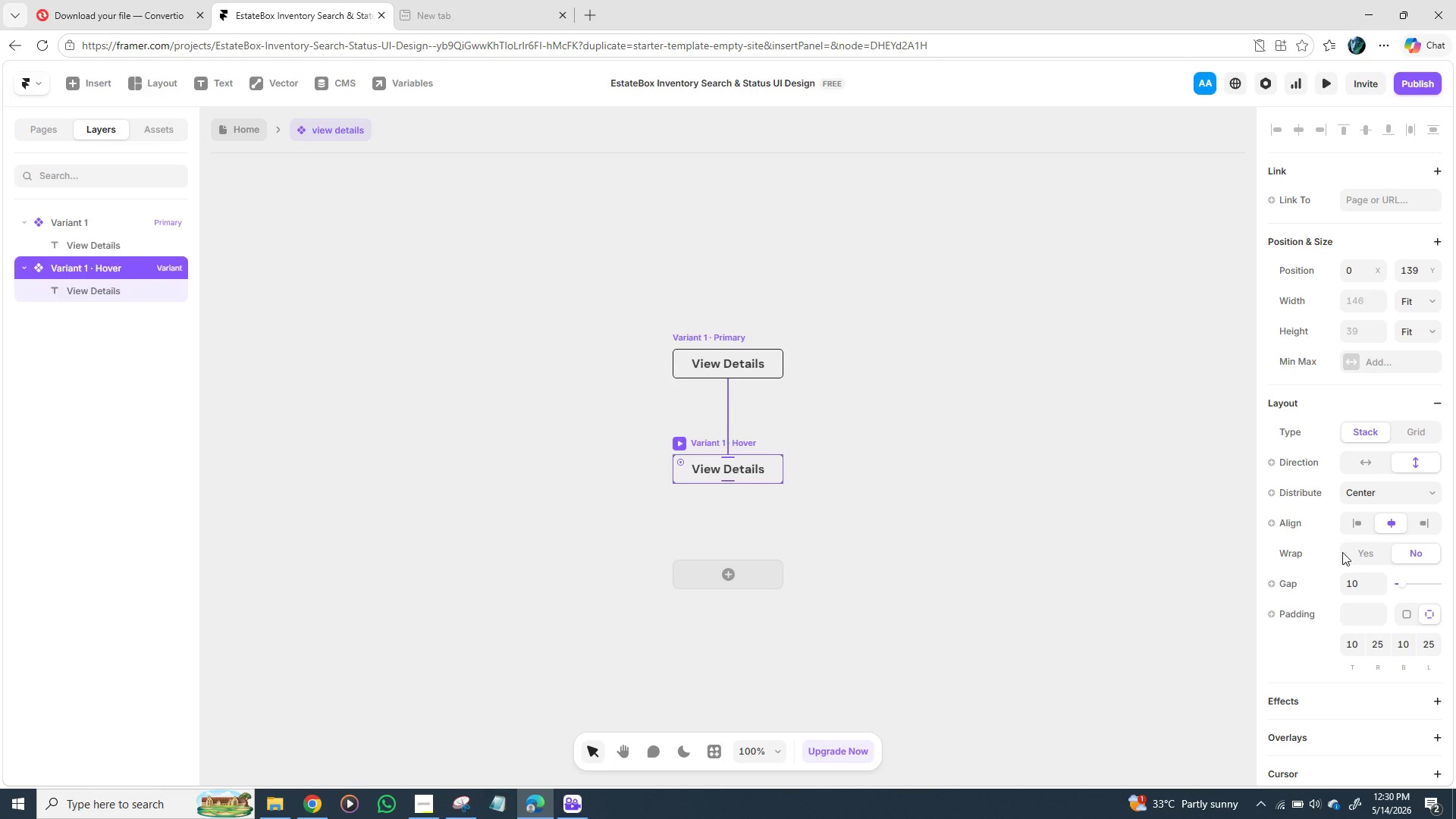 
scroll: coordinate [1355, 553], scroll_direction: none, amount: 0.0
 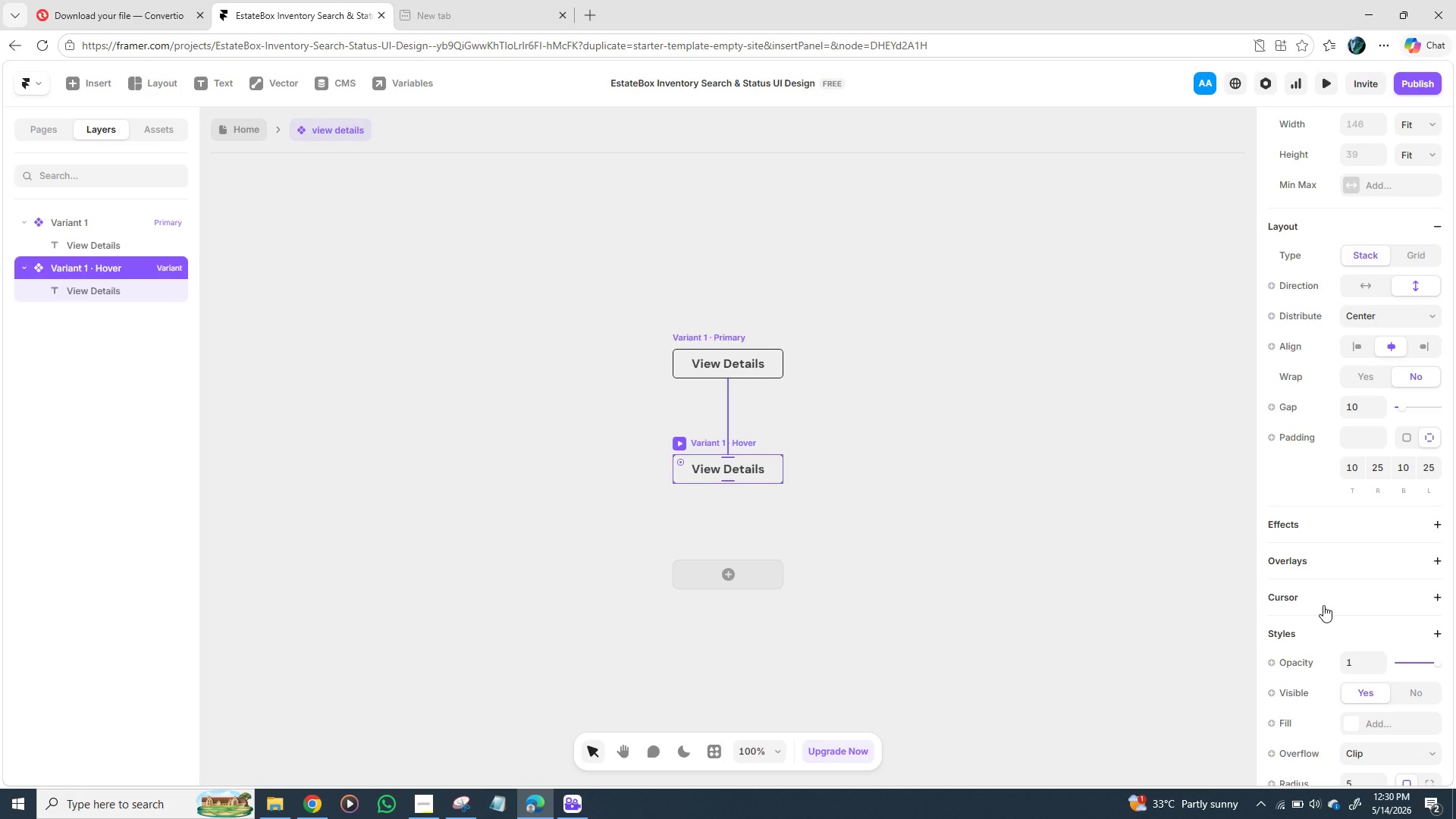 
wait(5.42)
 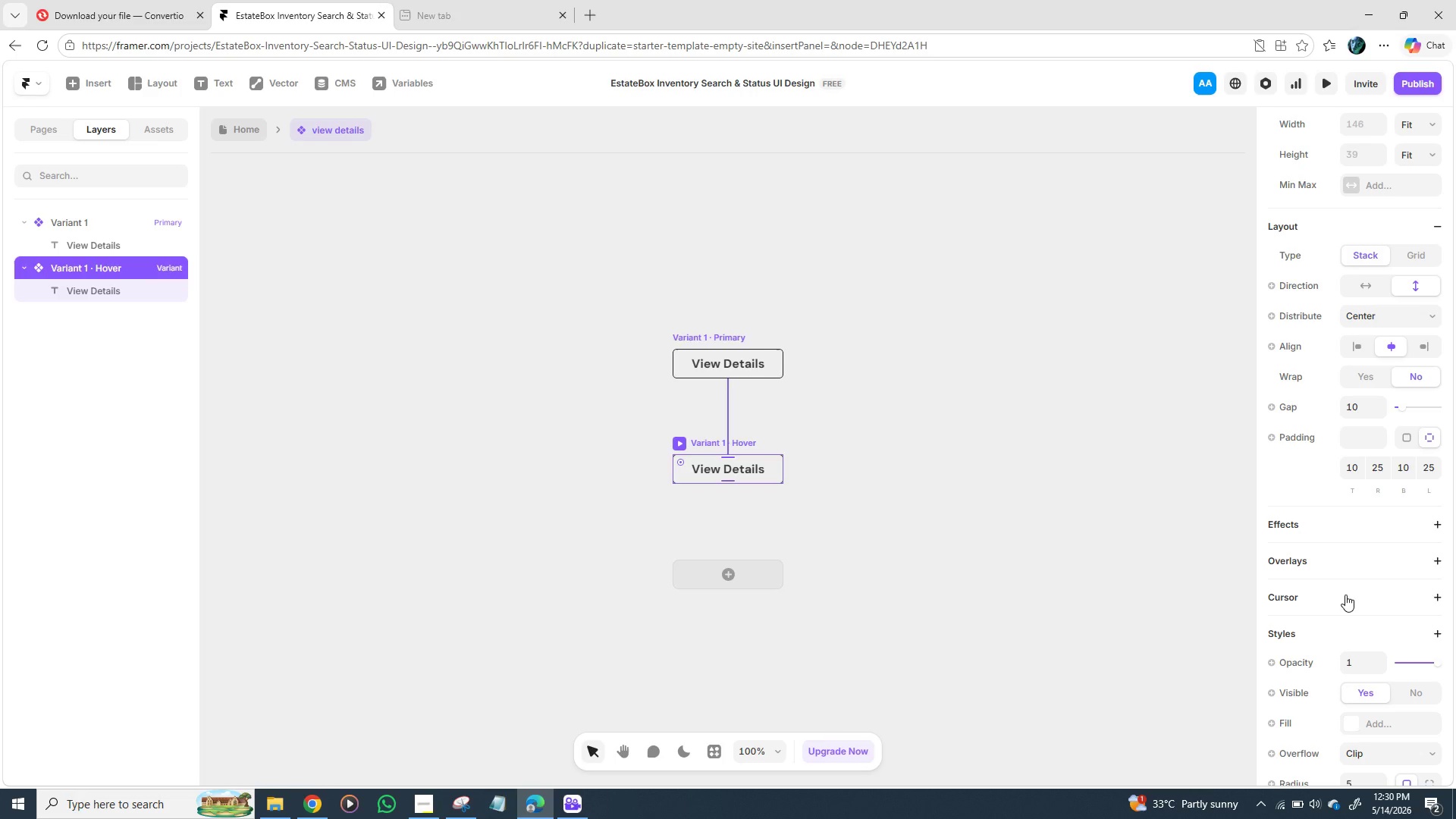 
scroll: coordinate [1320, 657], scroll_direction: down, amount: 2.0
 